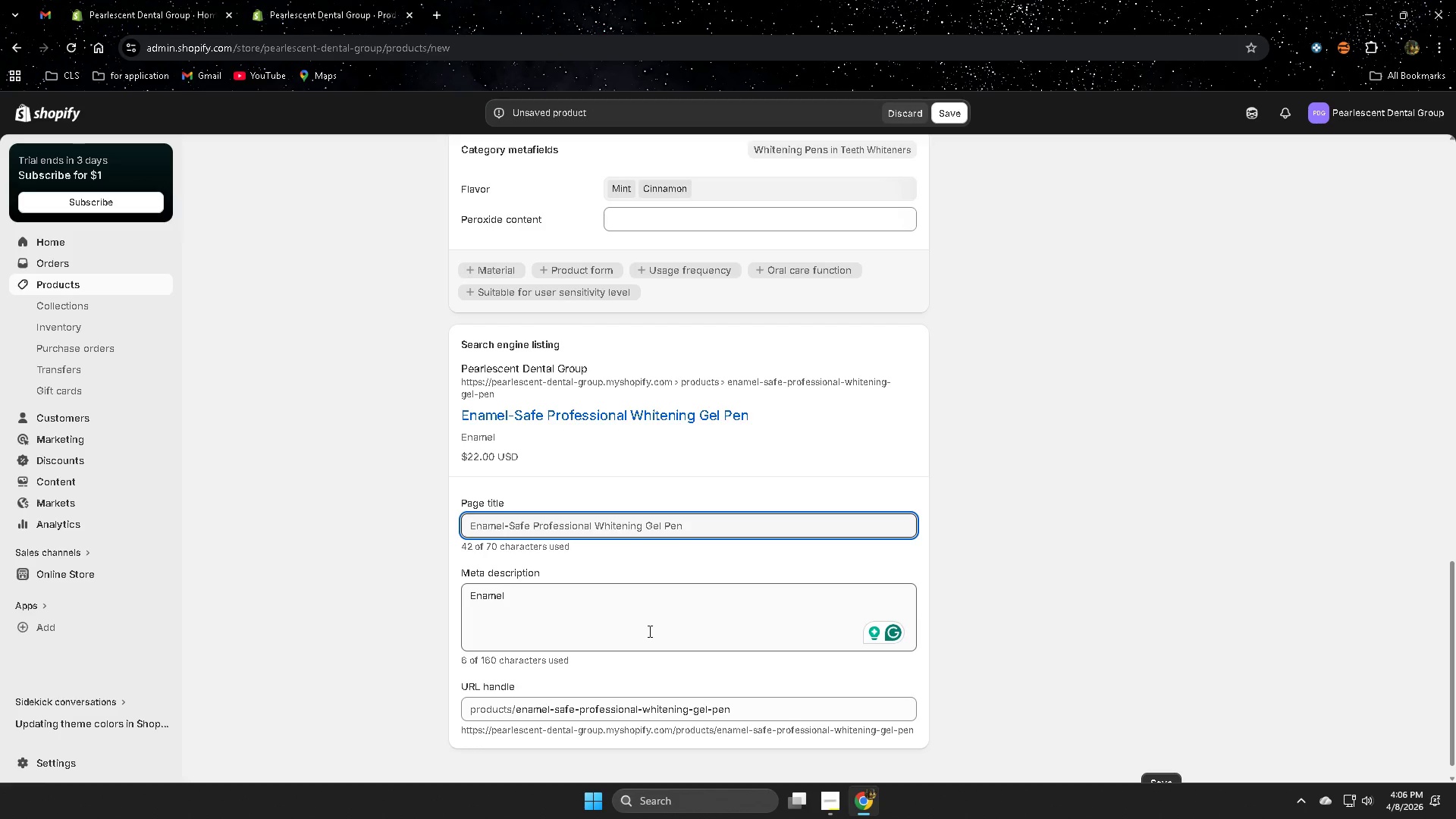 
left_click([648, 631])
 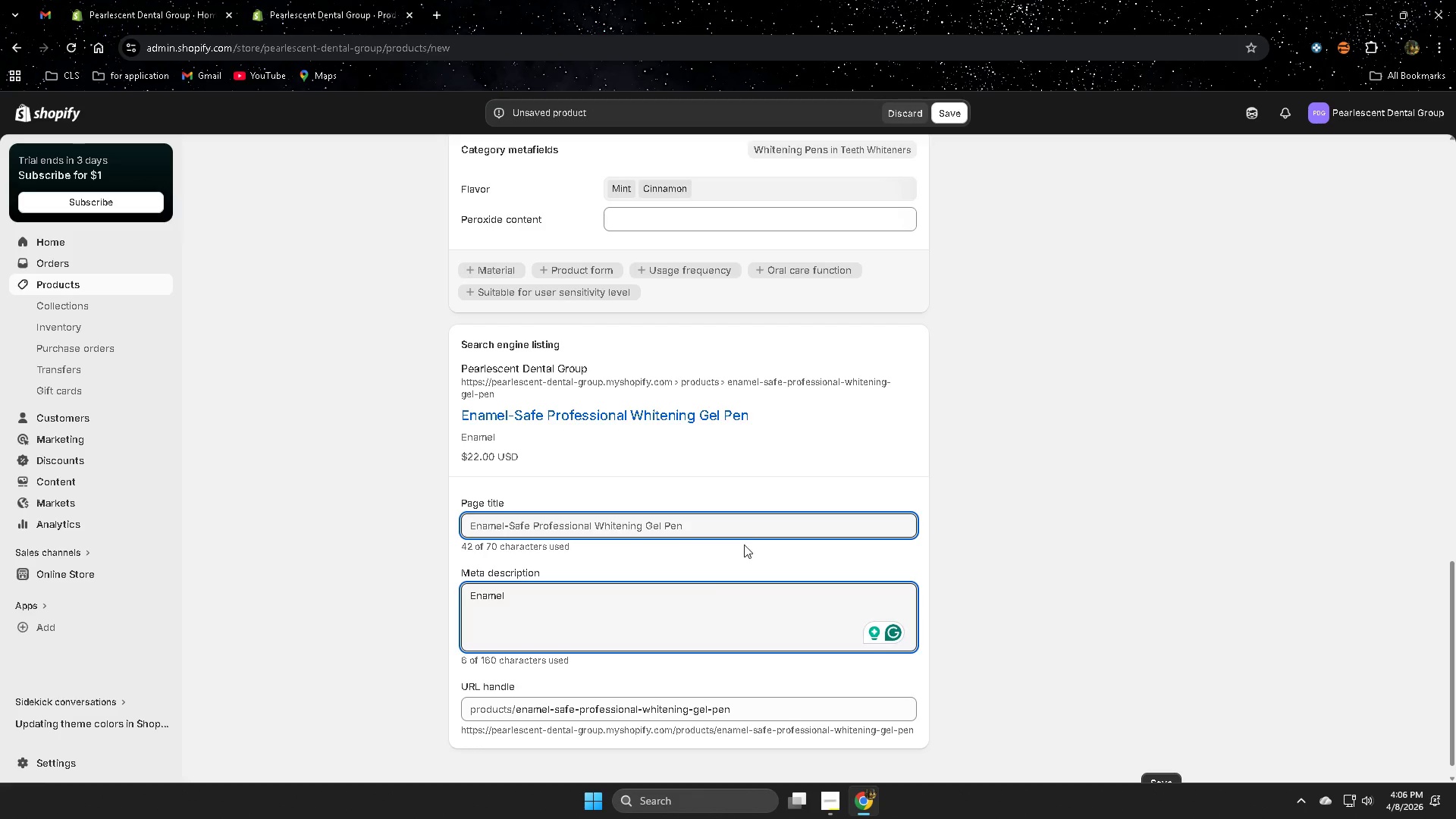 
left_click([753, 523])
 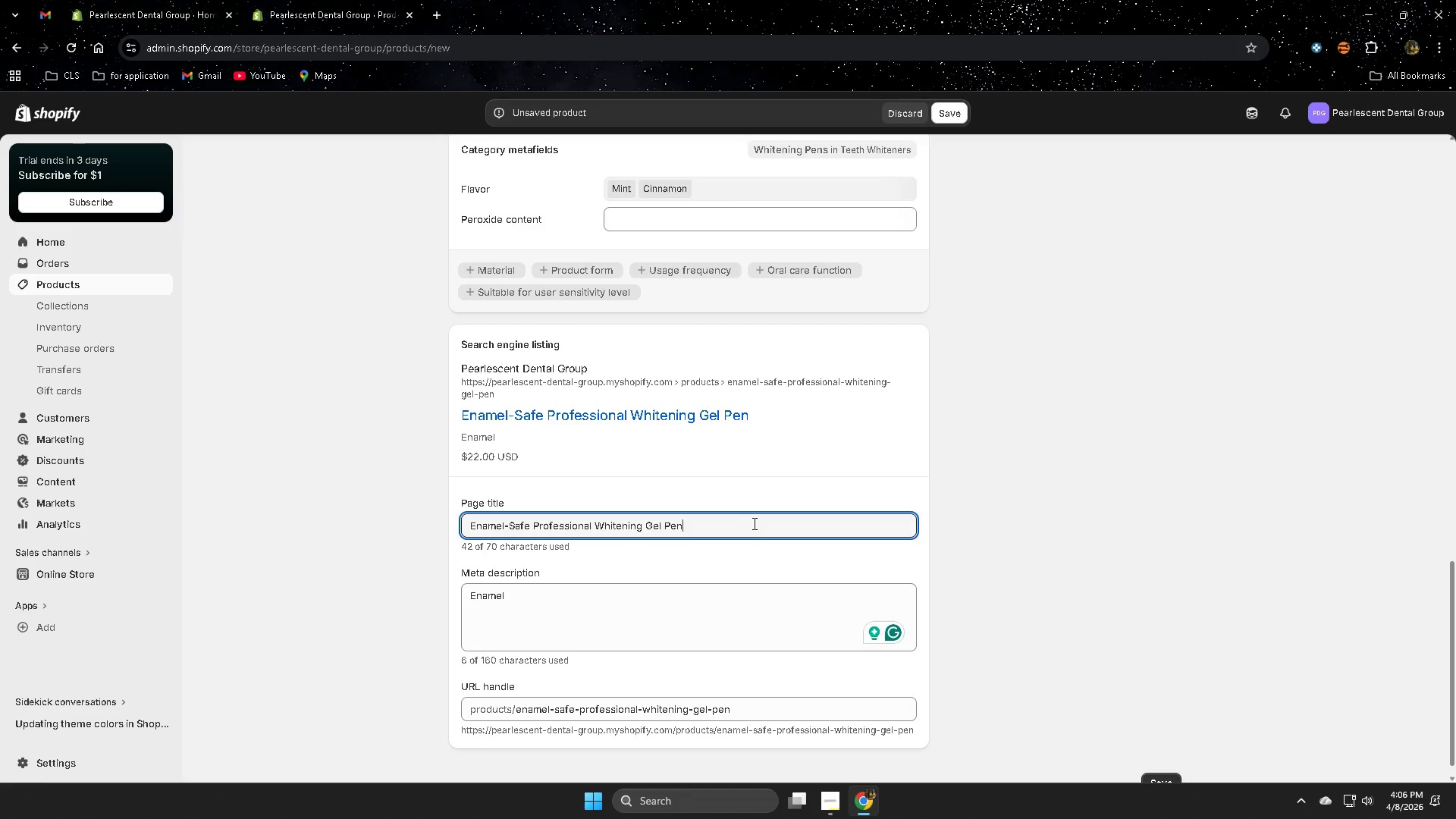 
double_click([753, 523])
 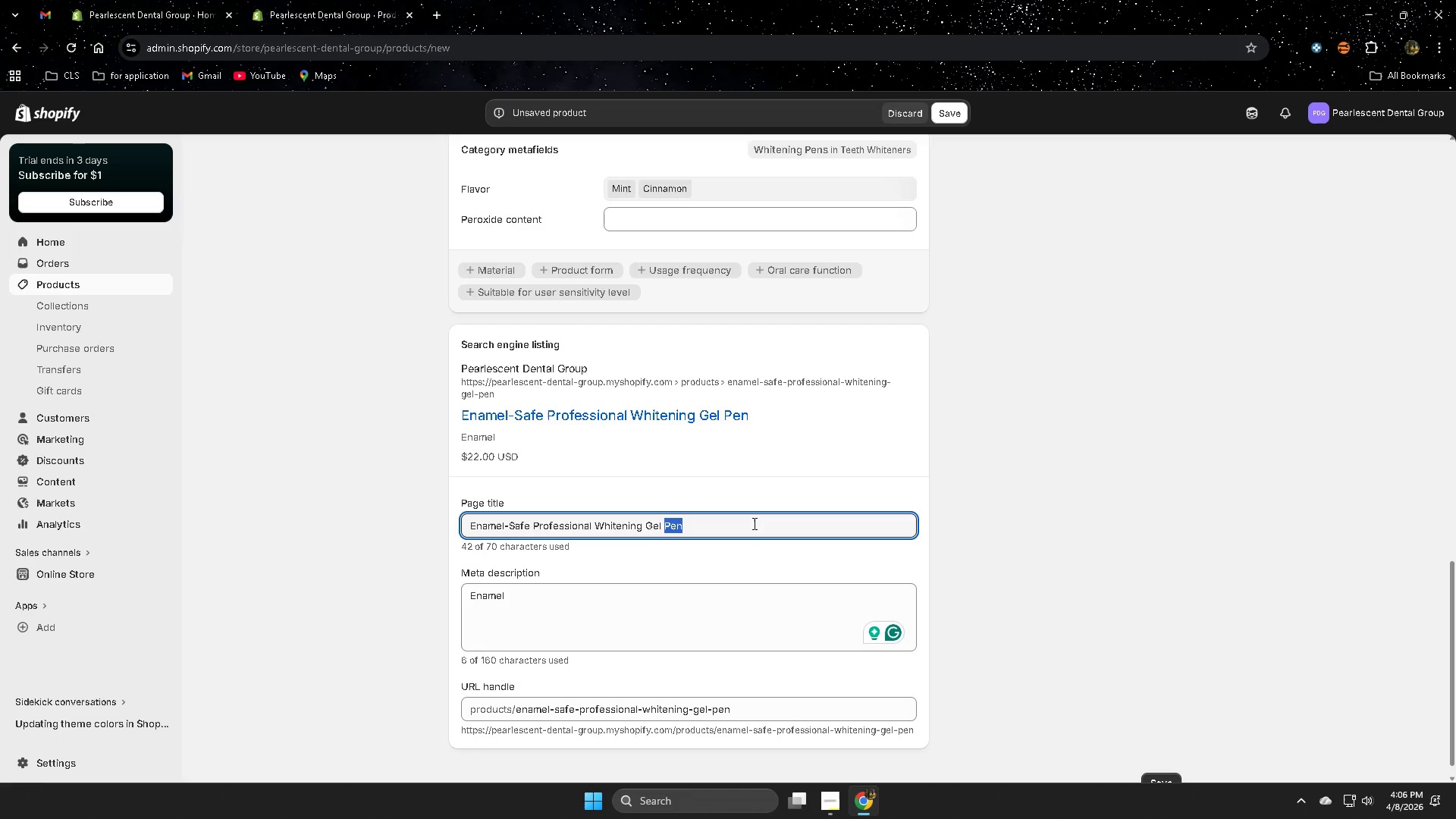 
triple_click([753, 523])
 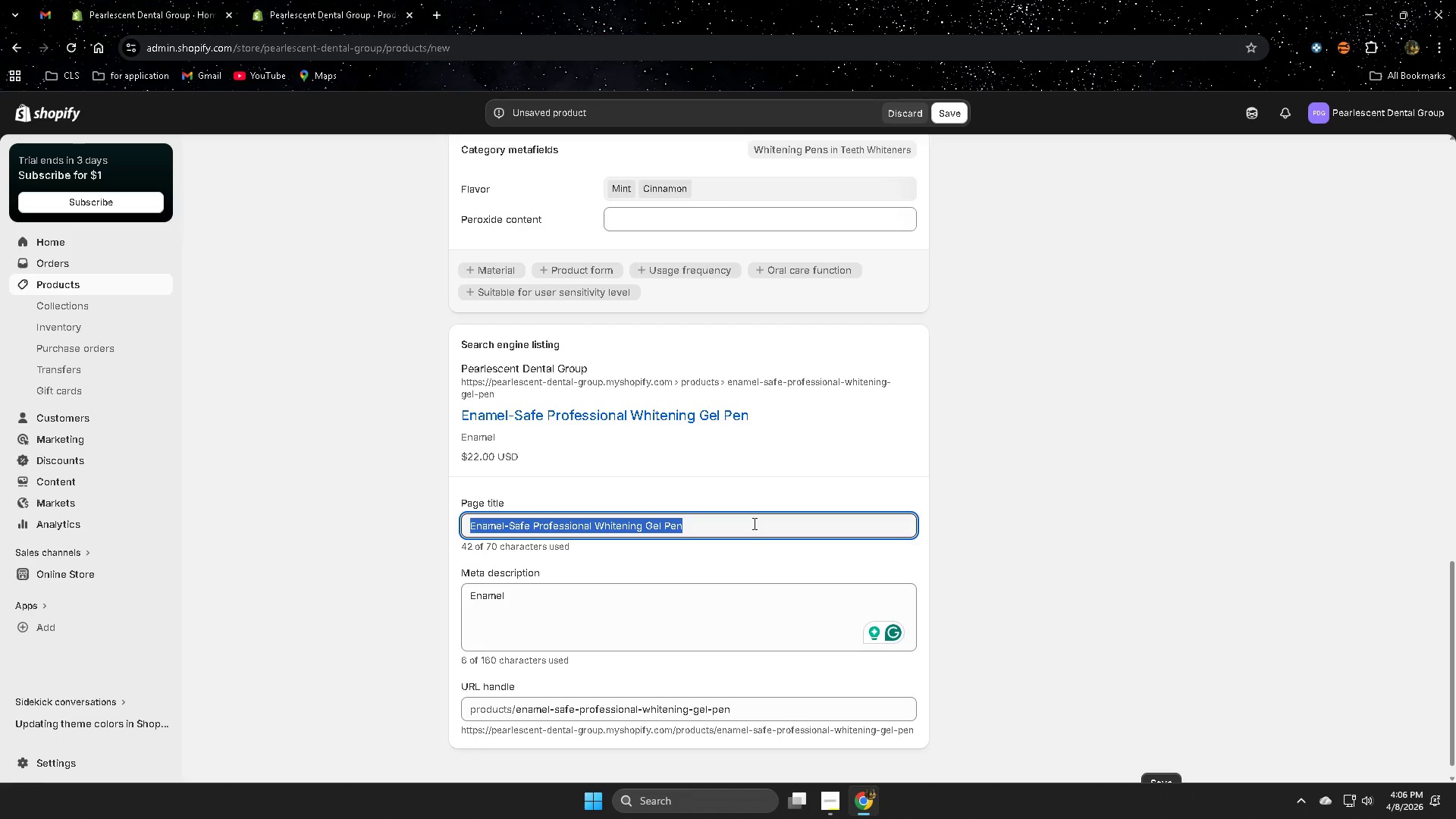 
hold_key(key=ControlLeft, duration=0.39)
 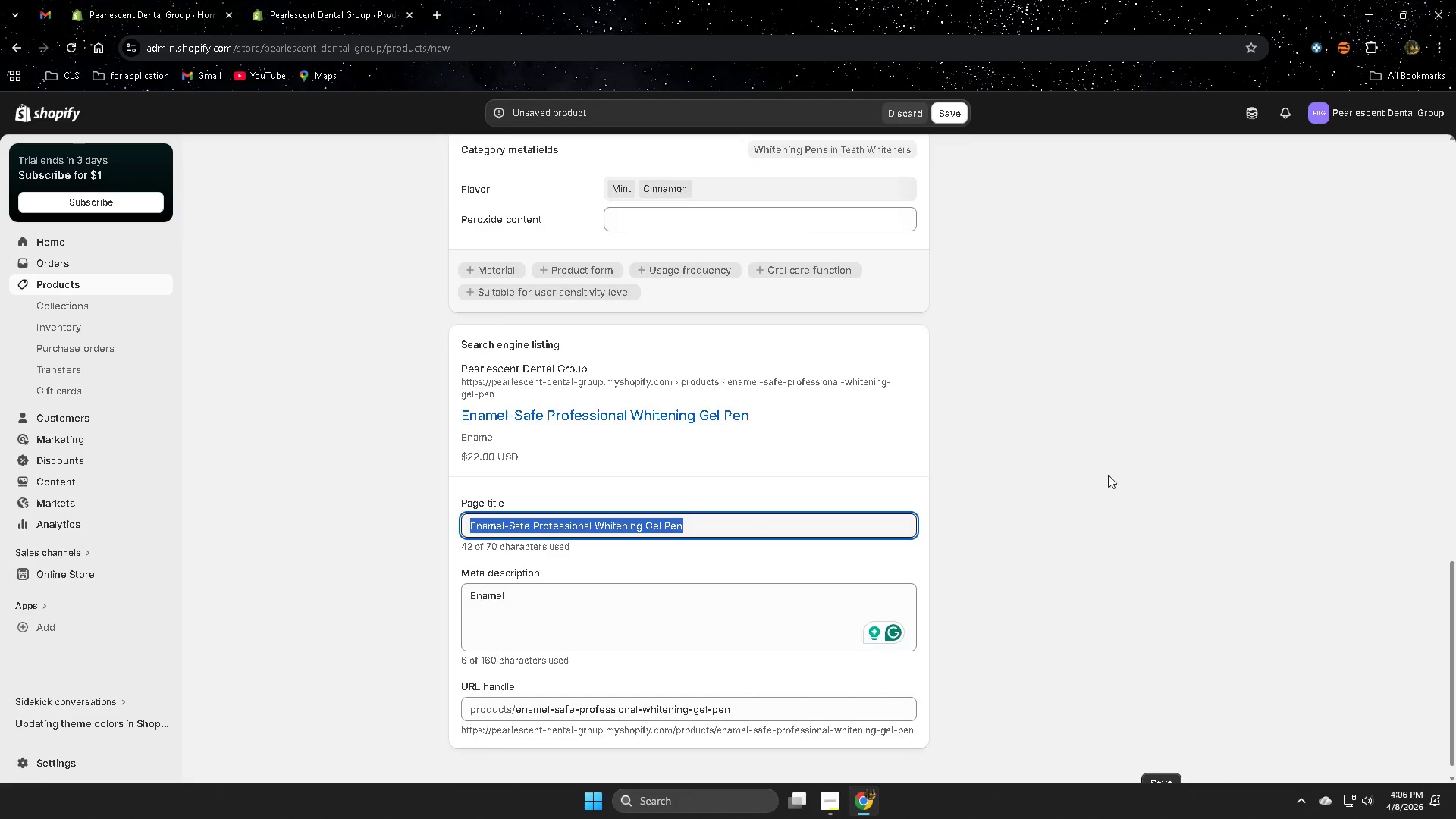 
scroll: coordinate [1101, 457], scroll_direction: up, amount: 2.0
 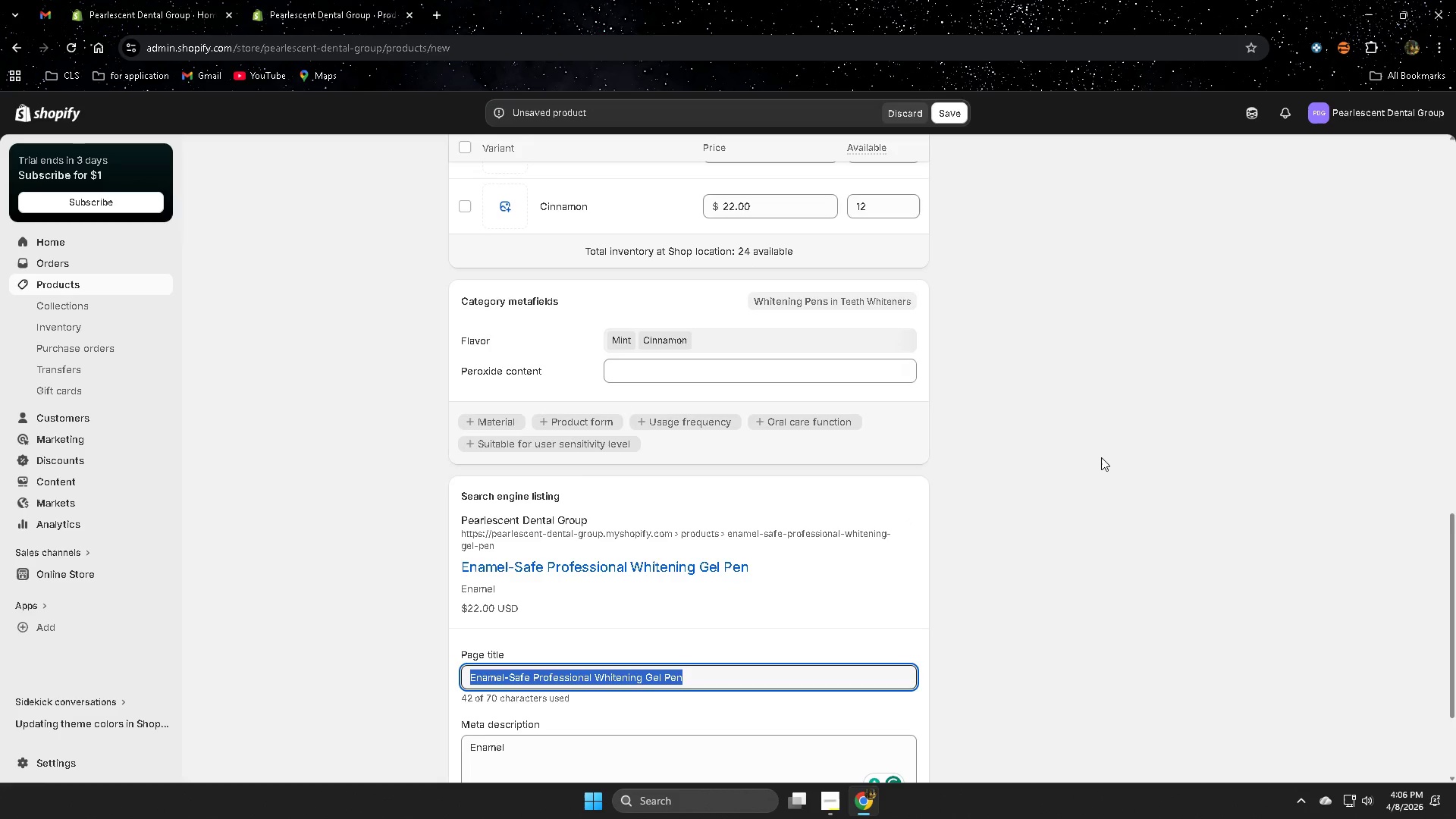 
scroll: coordinate [1100, 457], scroll_direction: down, amount: 1.0
 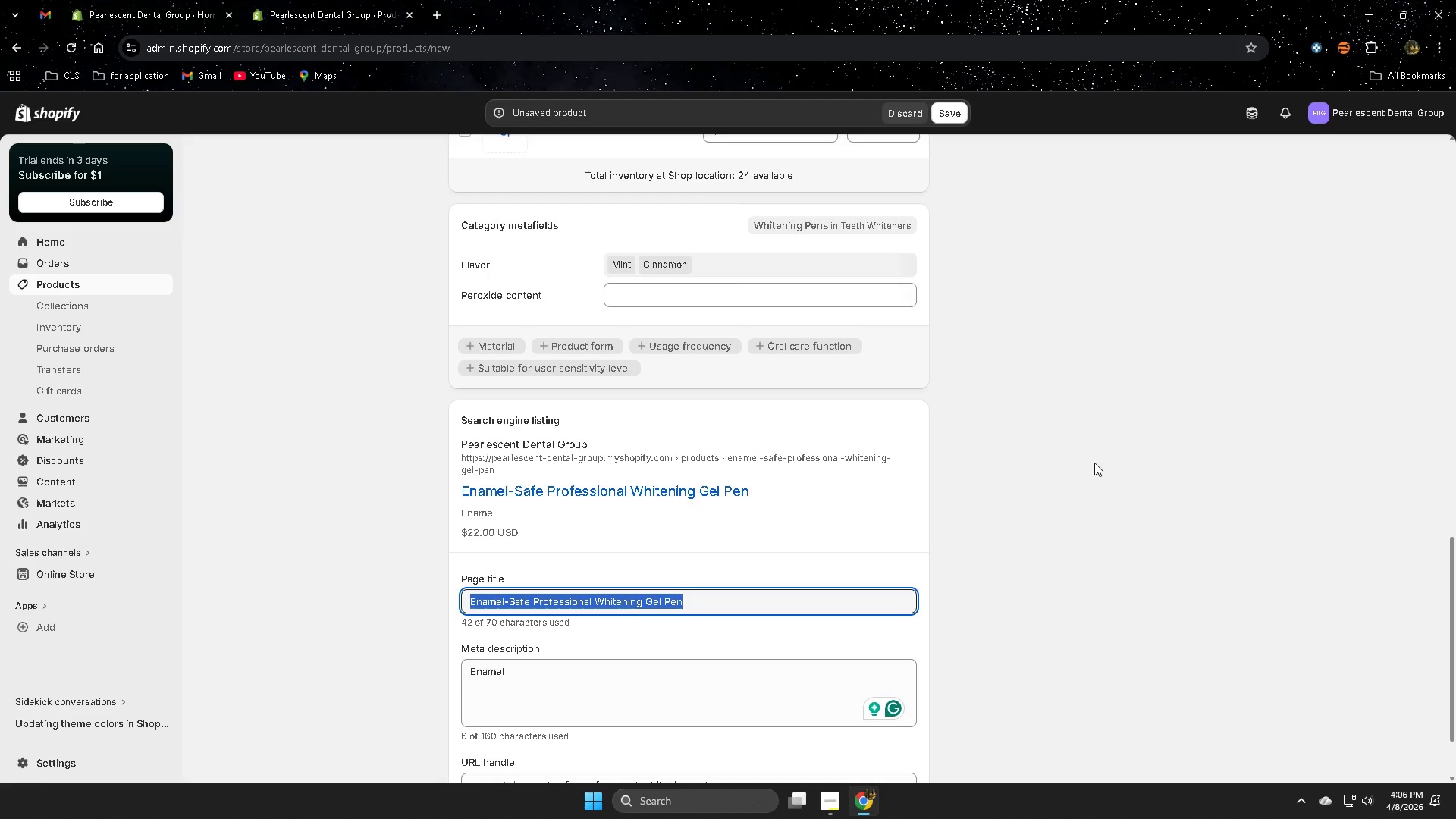 
wait(26.36)
 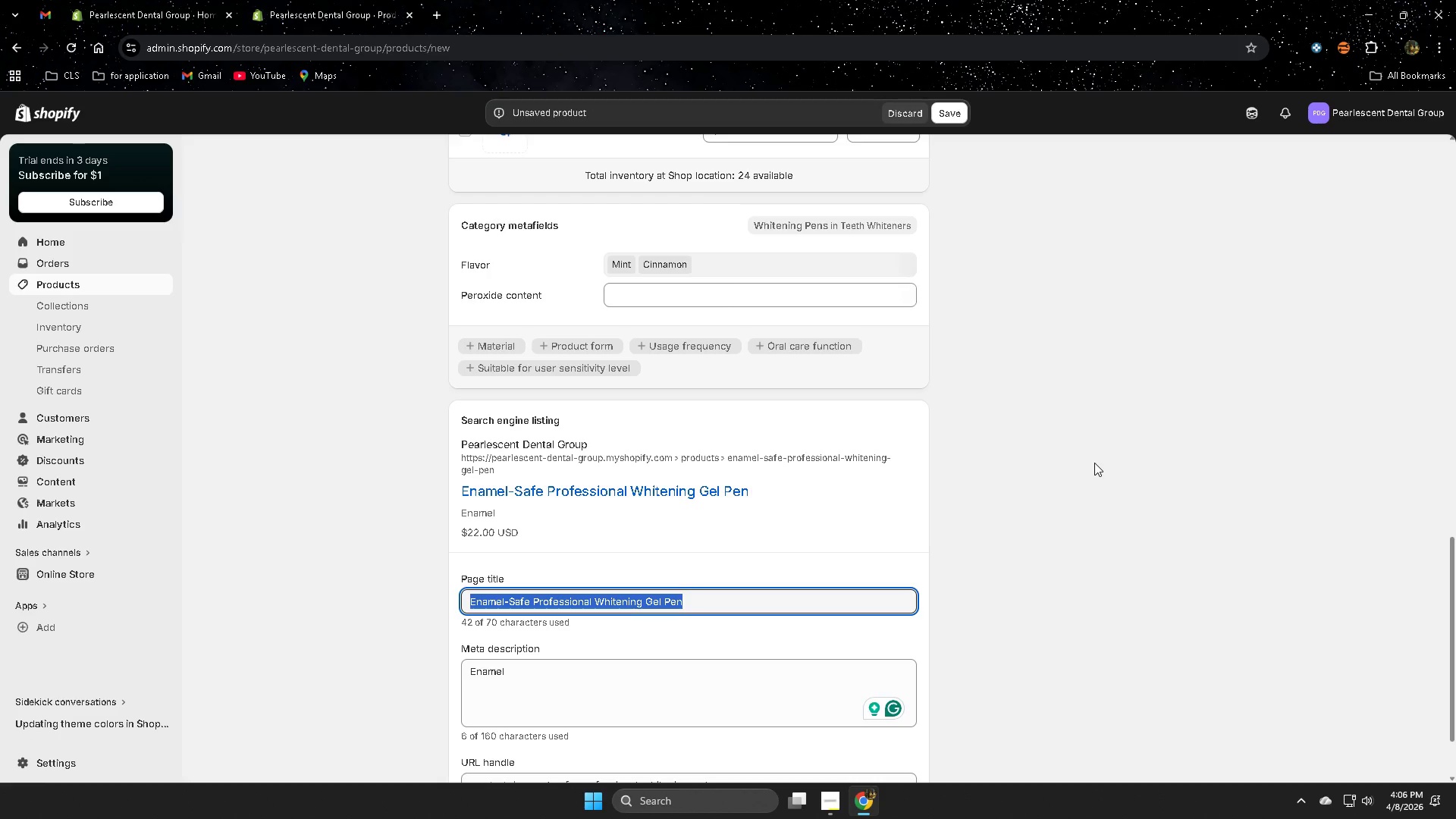 
scroll: coordinate [1137, 457], scroll_direction: up, amount: 16.0
 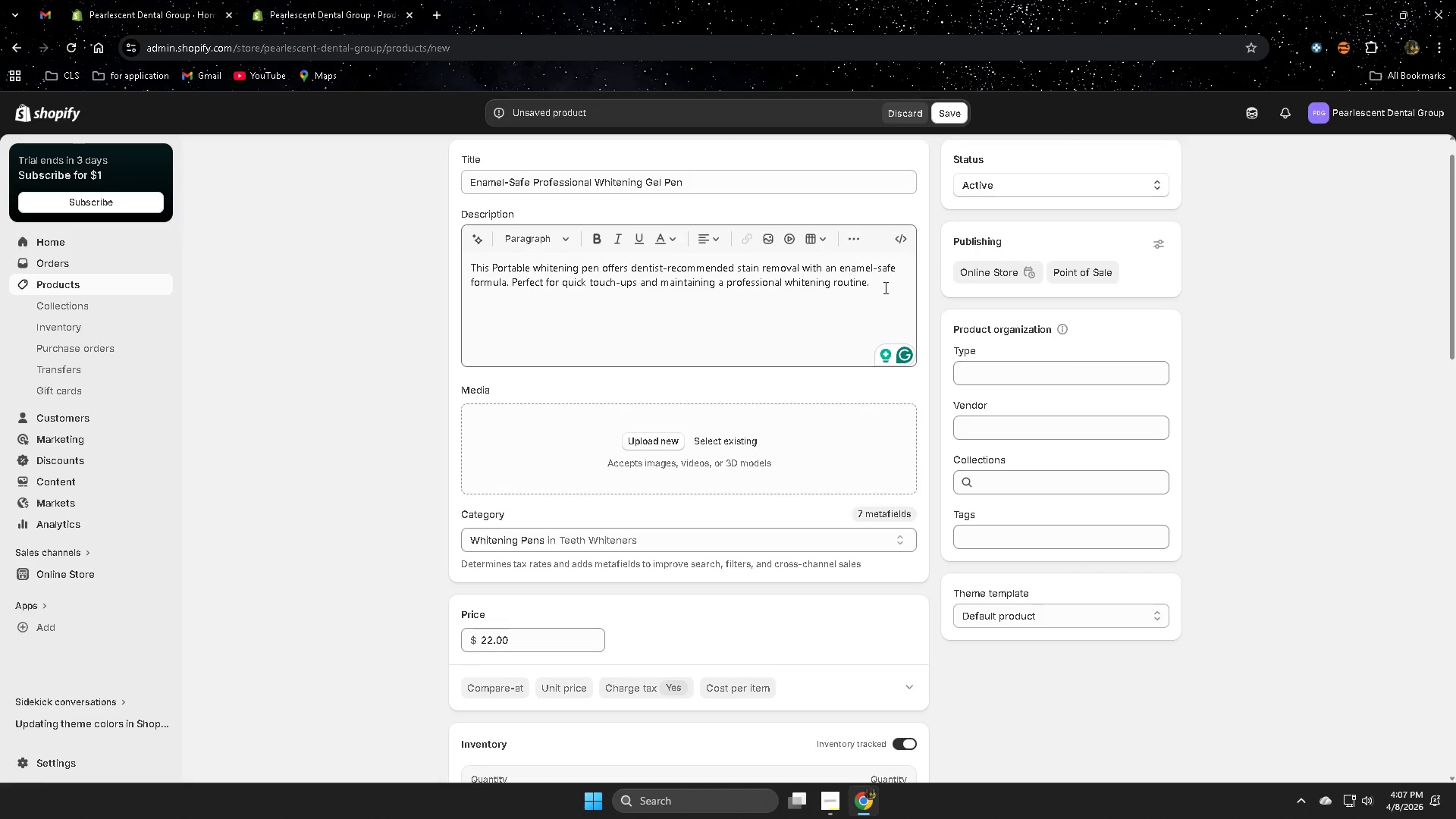 
wait(6.94)
 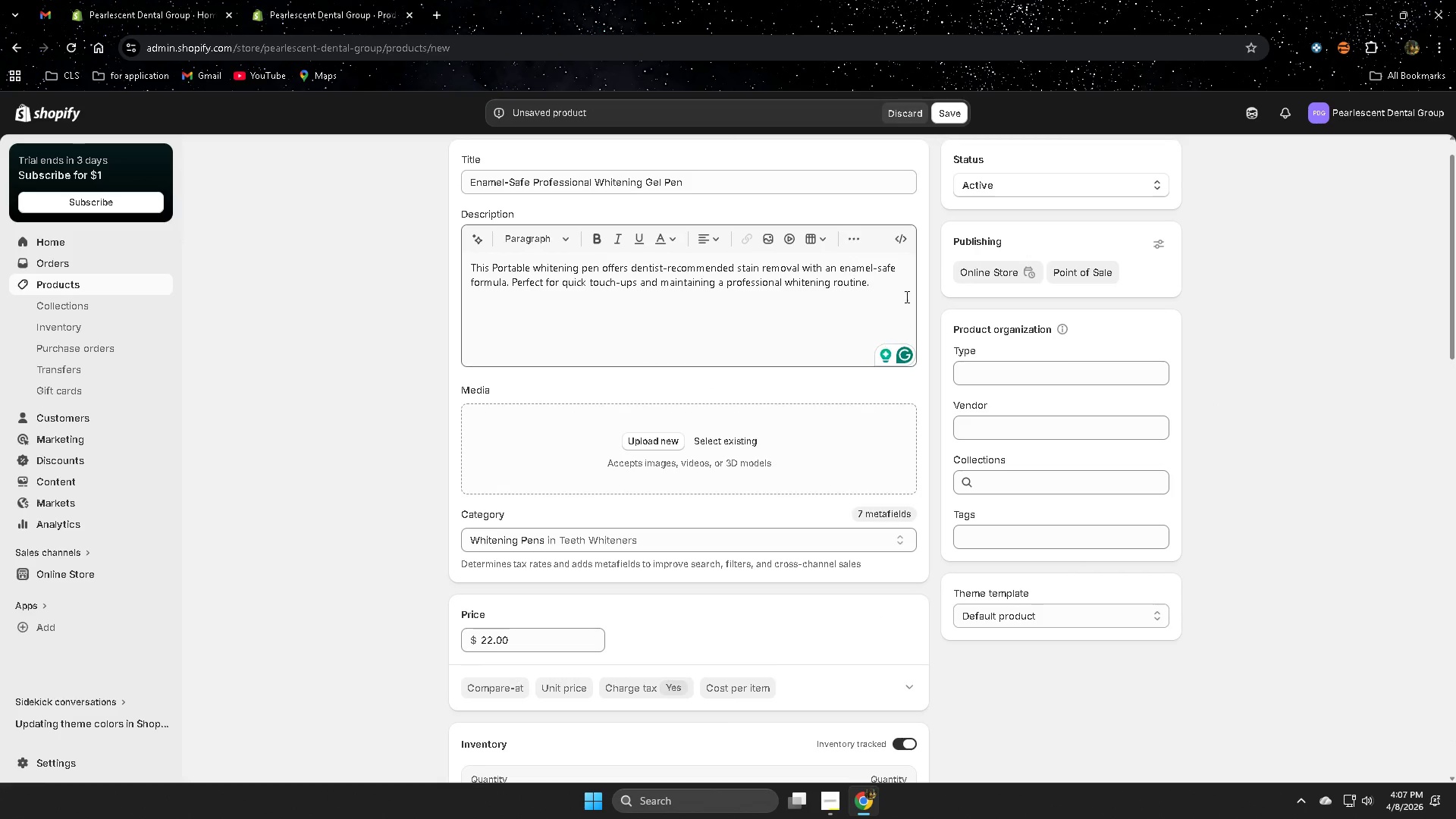 
scroll: coordinate [663, 366], scroll_direction: up, amount: 1.0
 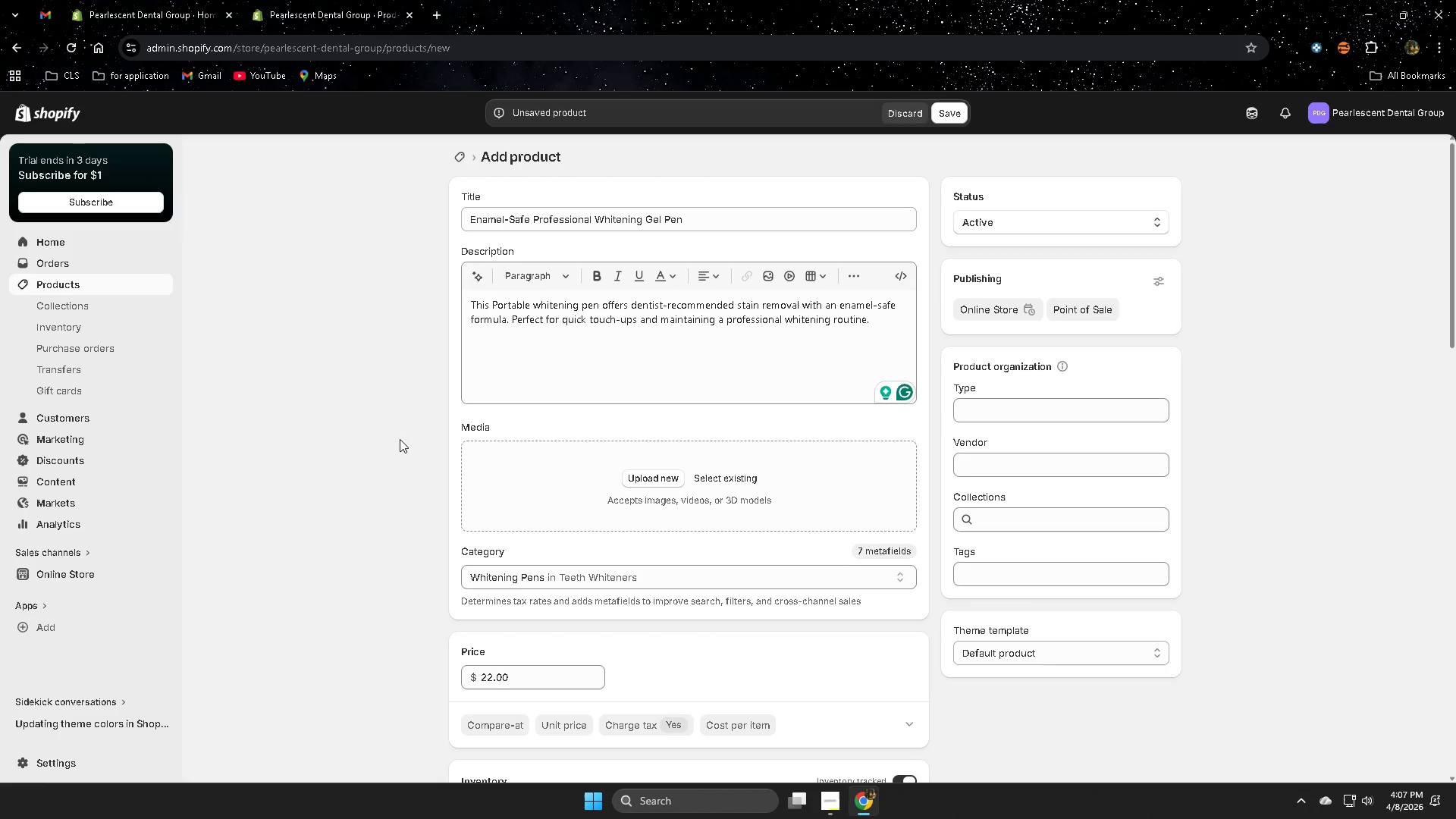 
wait(13.81)
 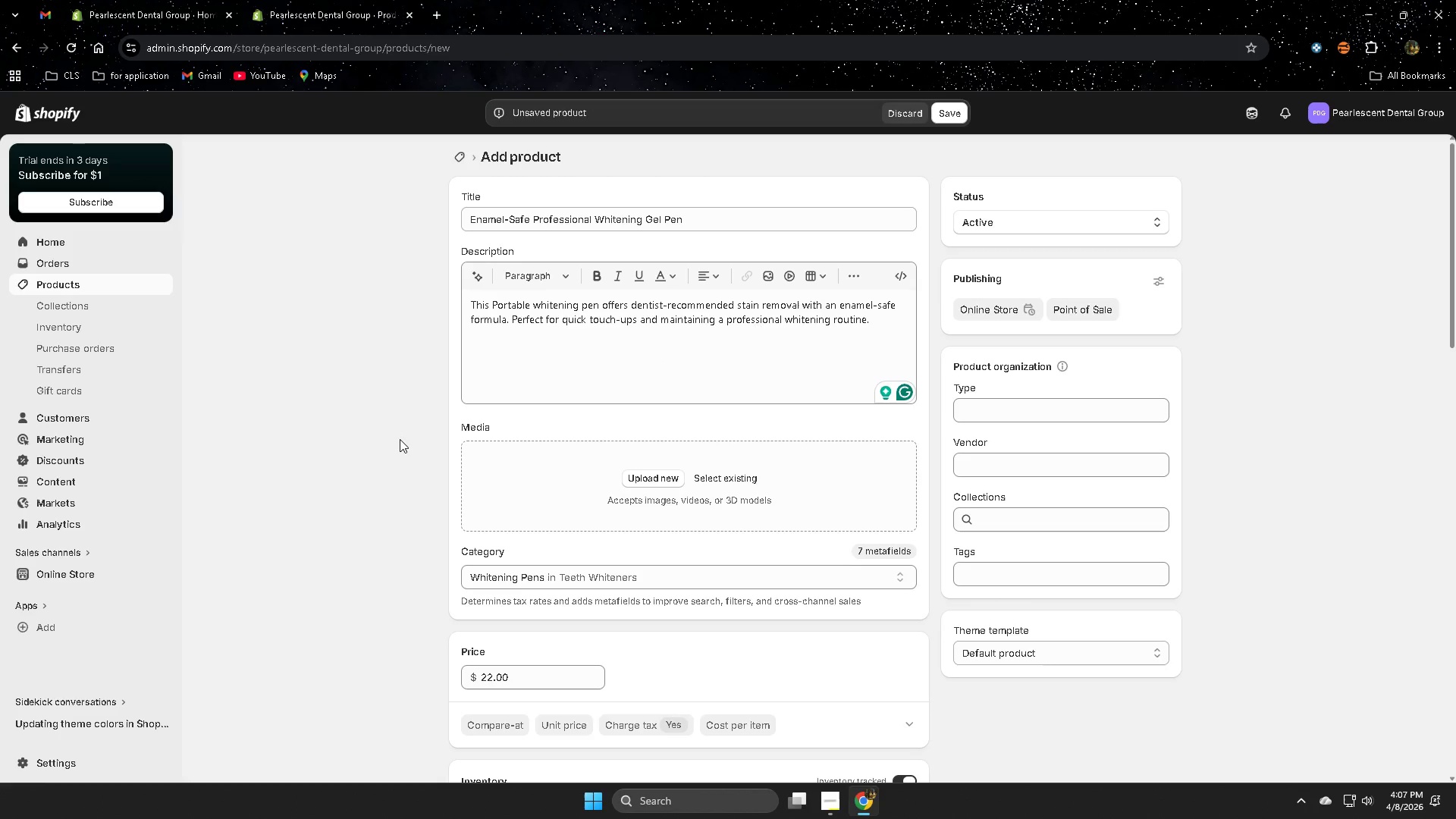 
scroll: coordinate [392, 449], scroll_direction: down, amount: 10.0
 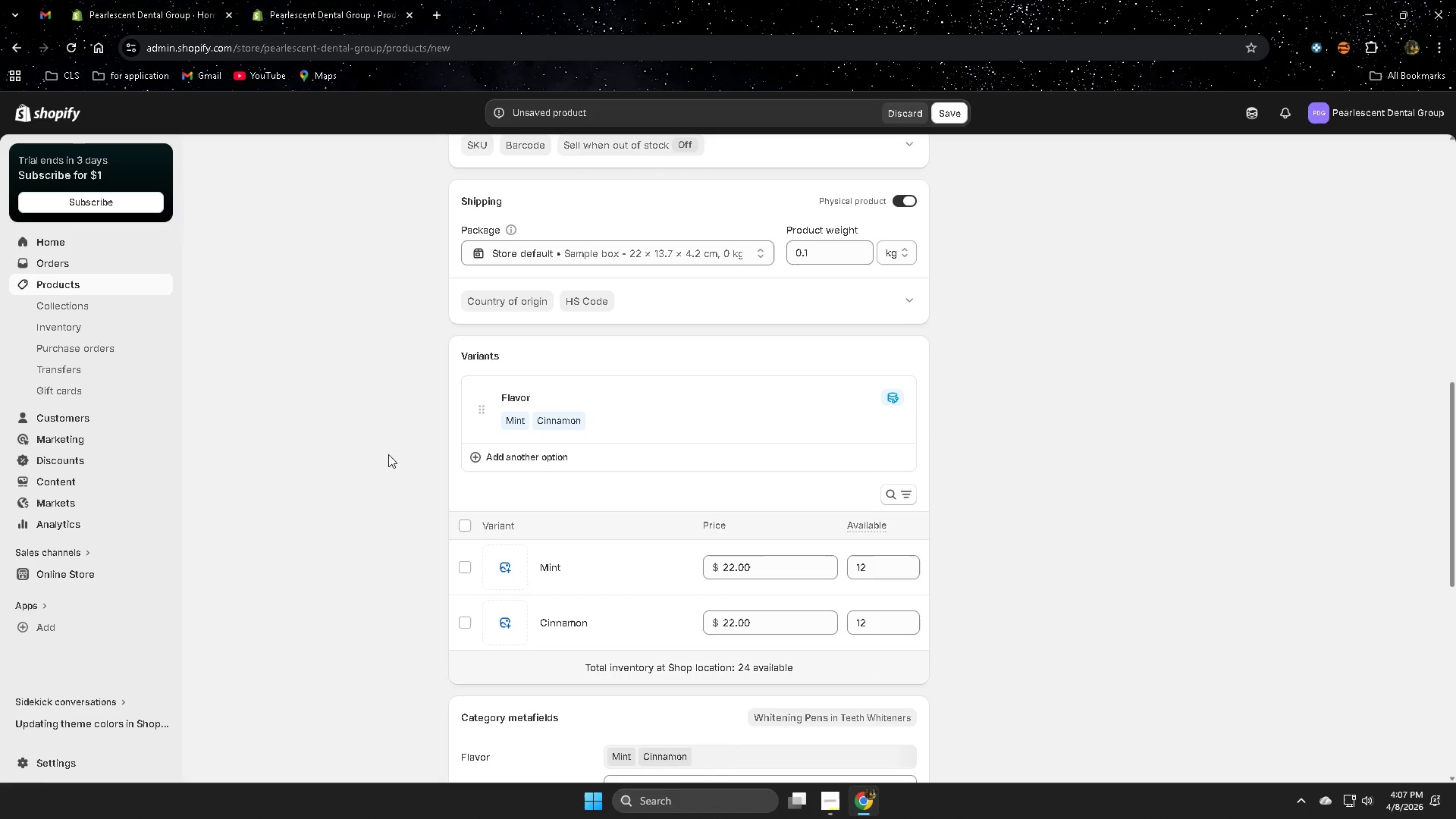 
wait(18.94)
 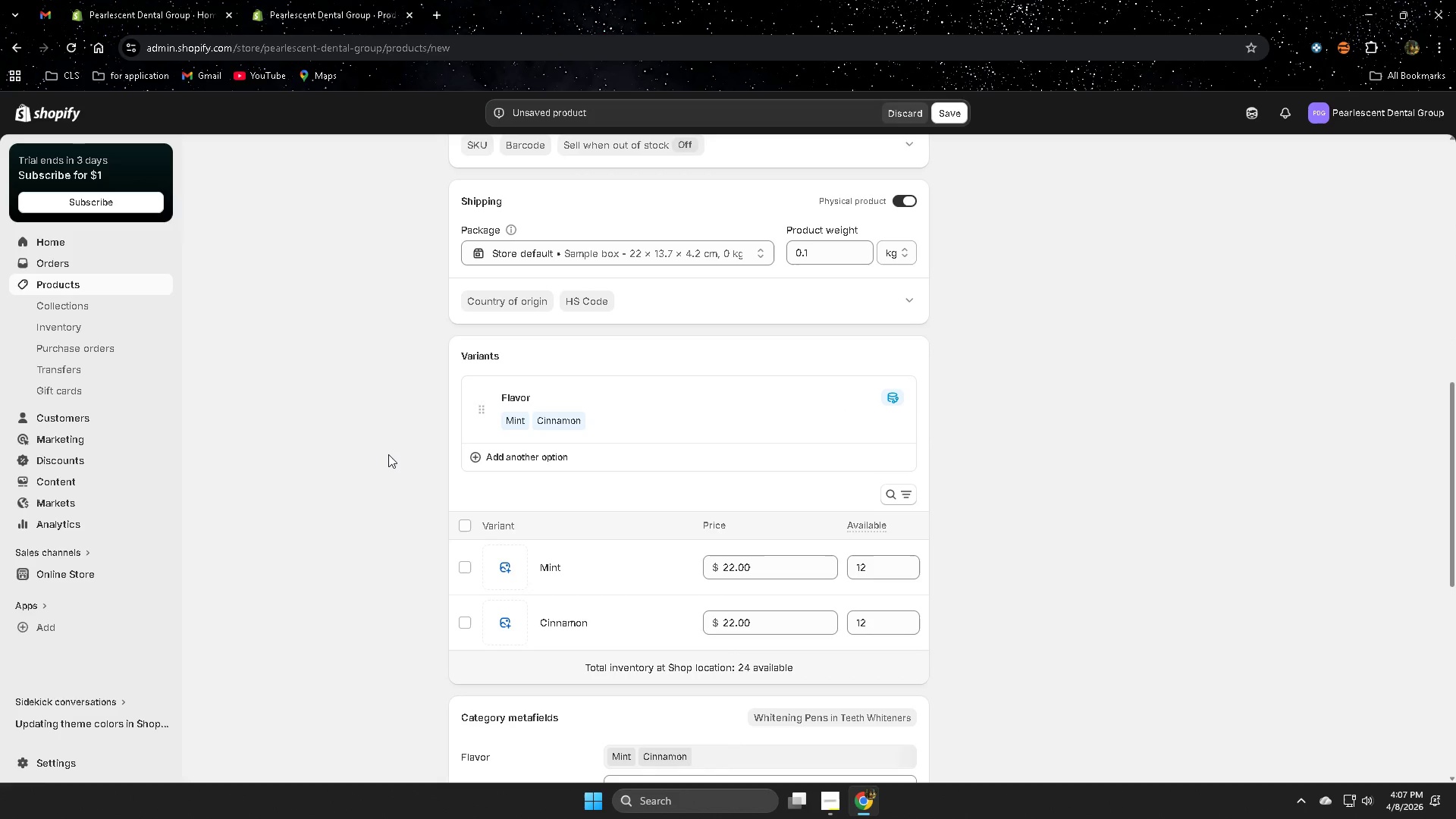 
scroll: coordinate [964, 557], scroll_direction: down, amount: 4.0
 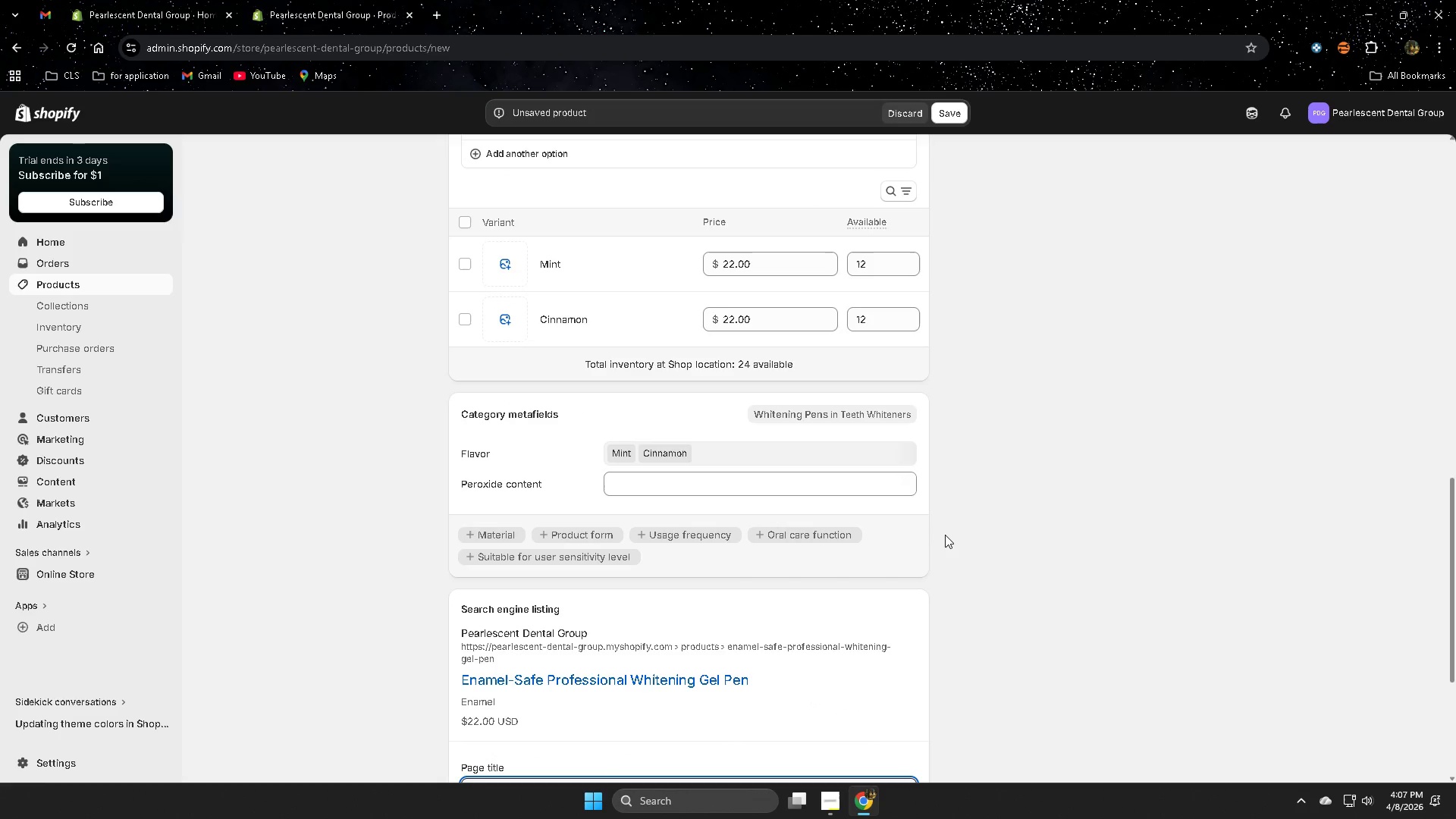 
wait(9.31)
 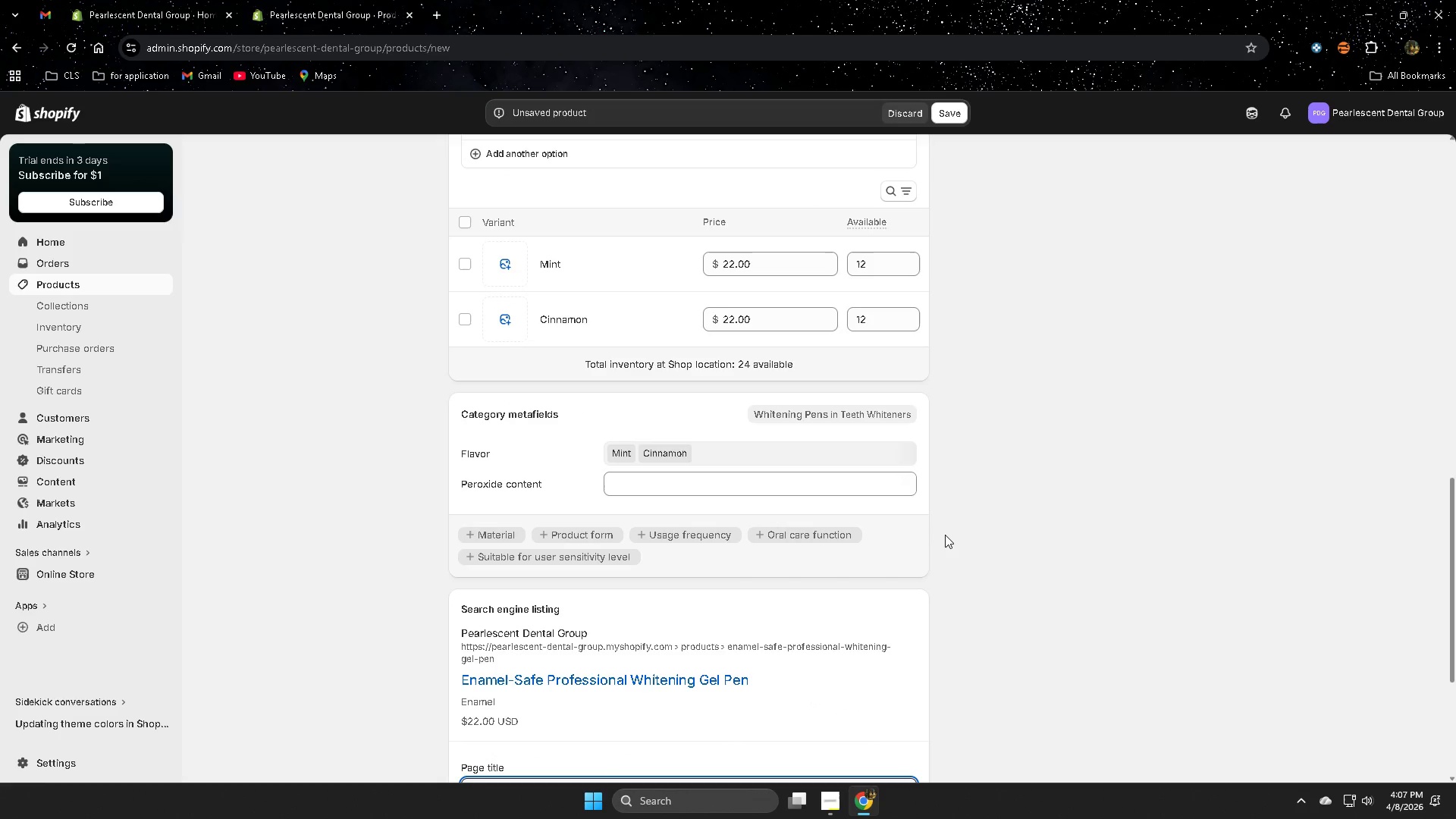 
scroll: coordinate [1077, 644], scroll_direction: down, amount: 4.0
 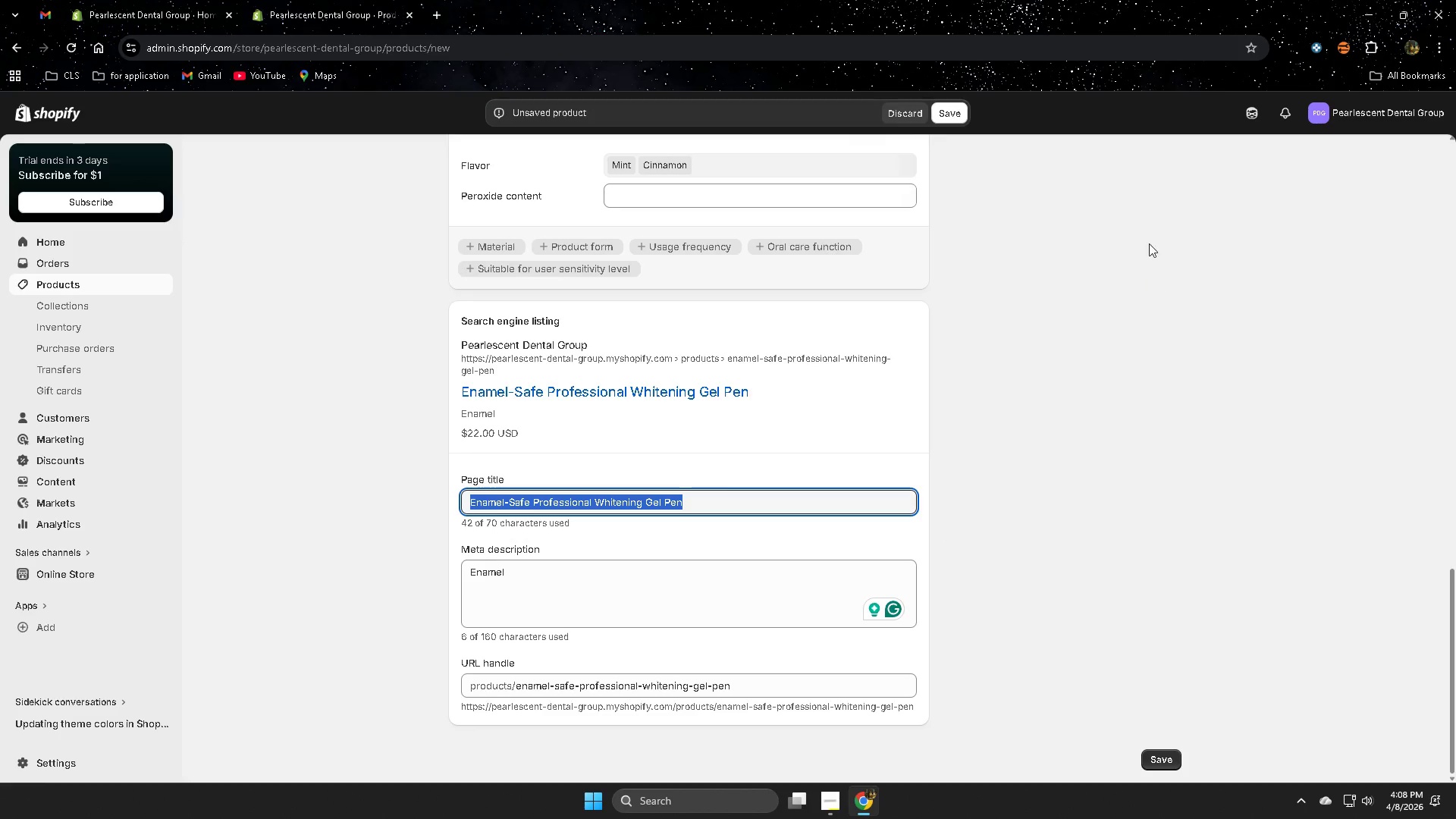 
left_click([1250, 118])
 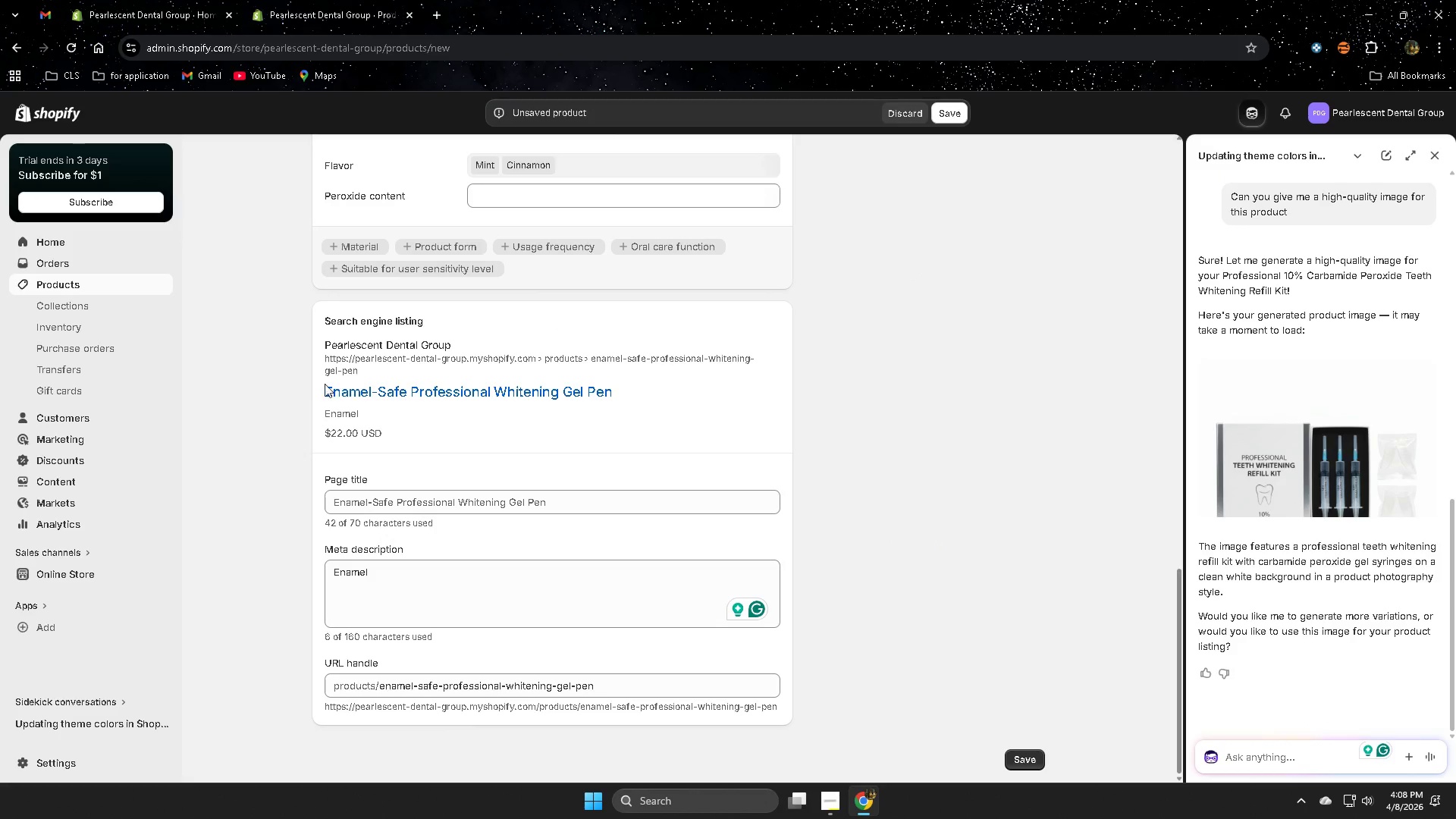 
scroll: coordinate [857, 538], scroll_direction: up, amount: 20.0
 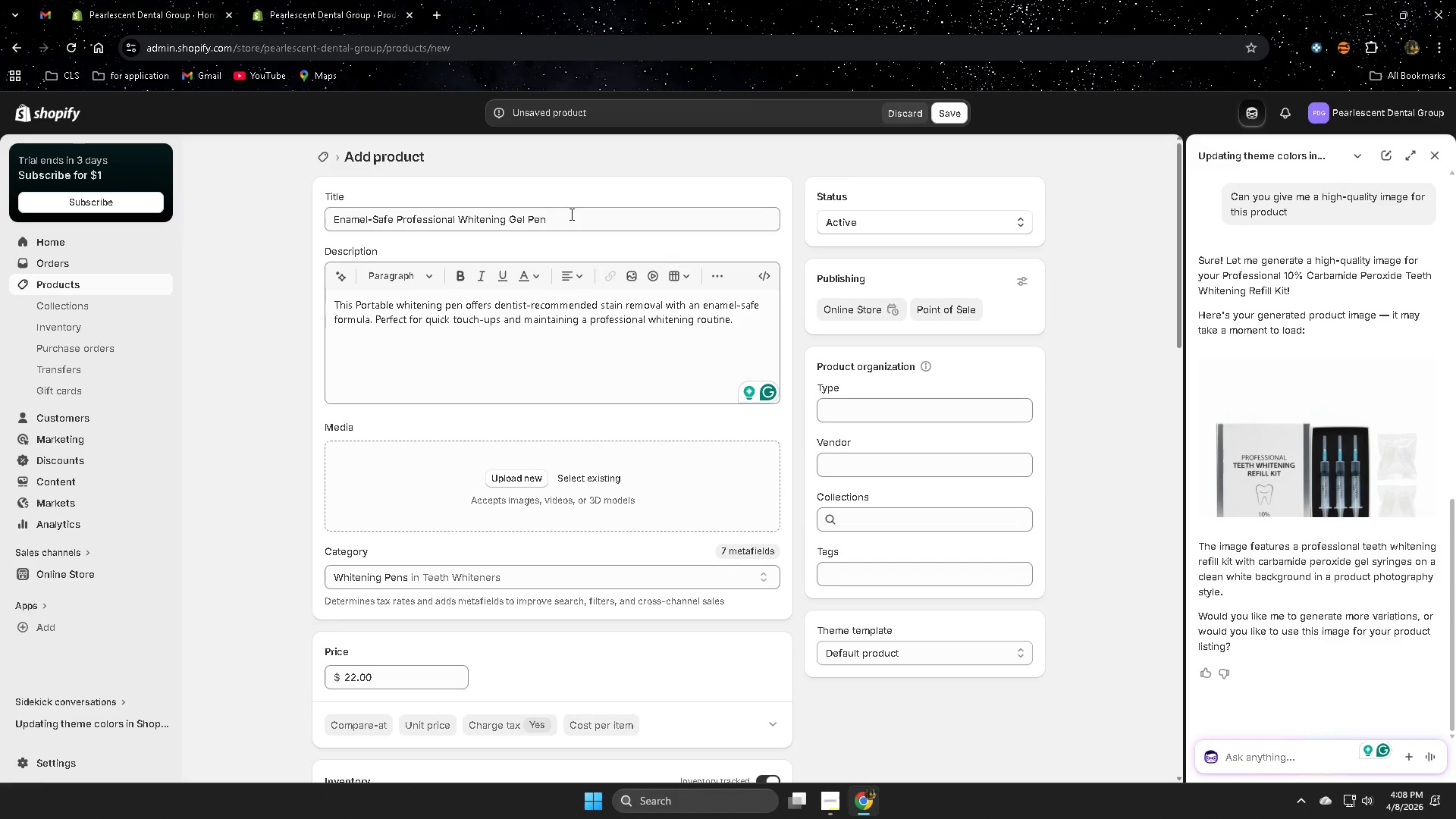 
double_click([566, 218])
 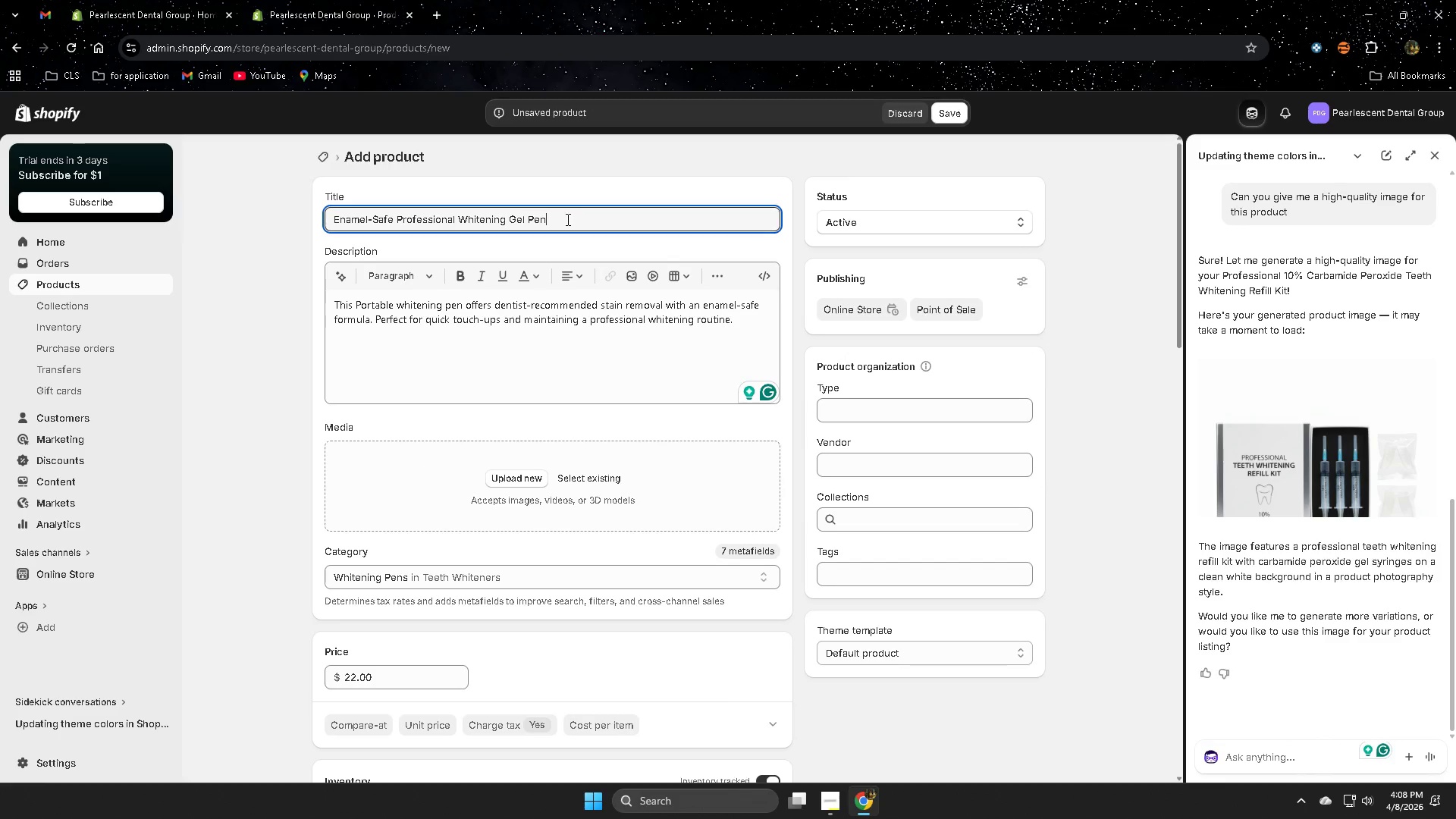 
triple_click([566, 219])
 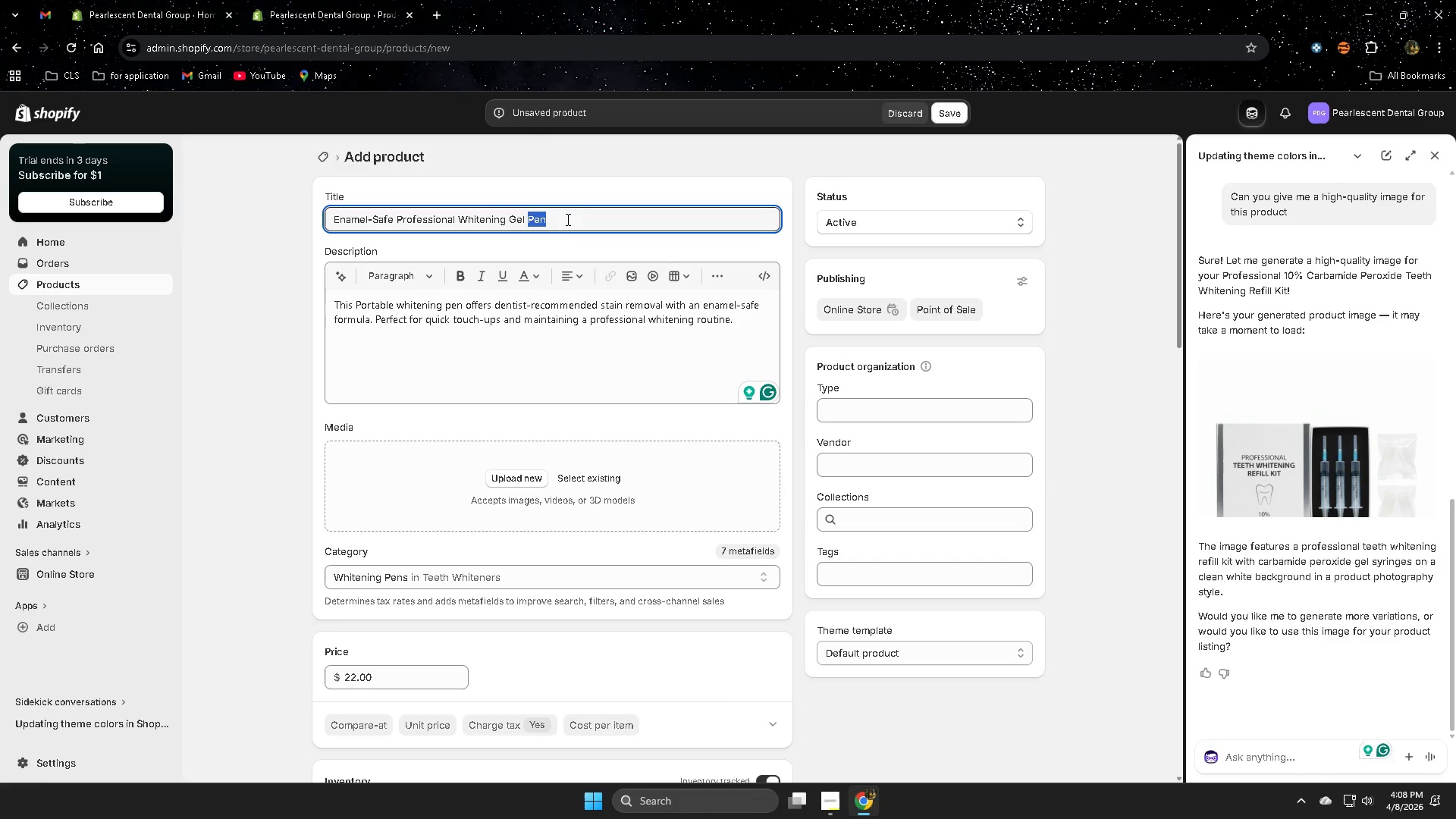 
triple_click([566, 219])
 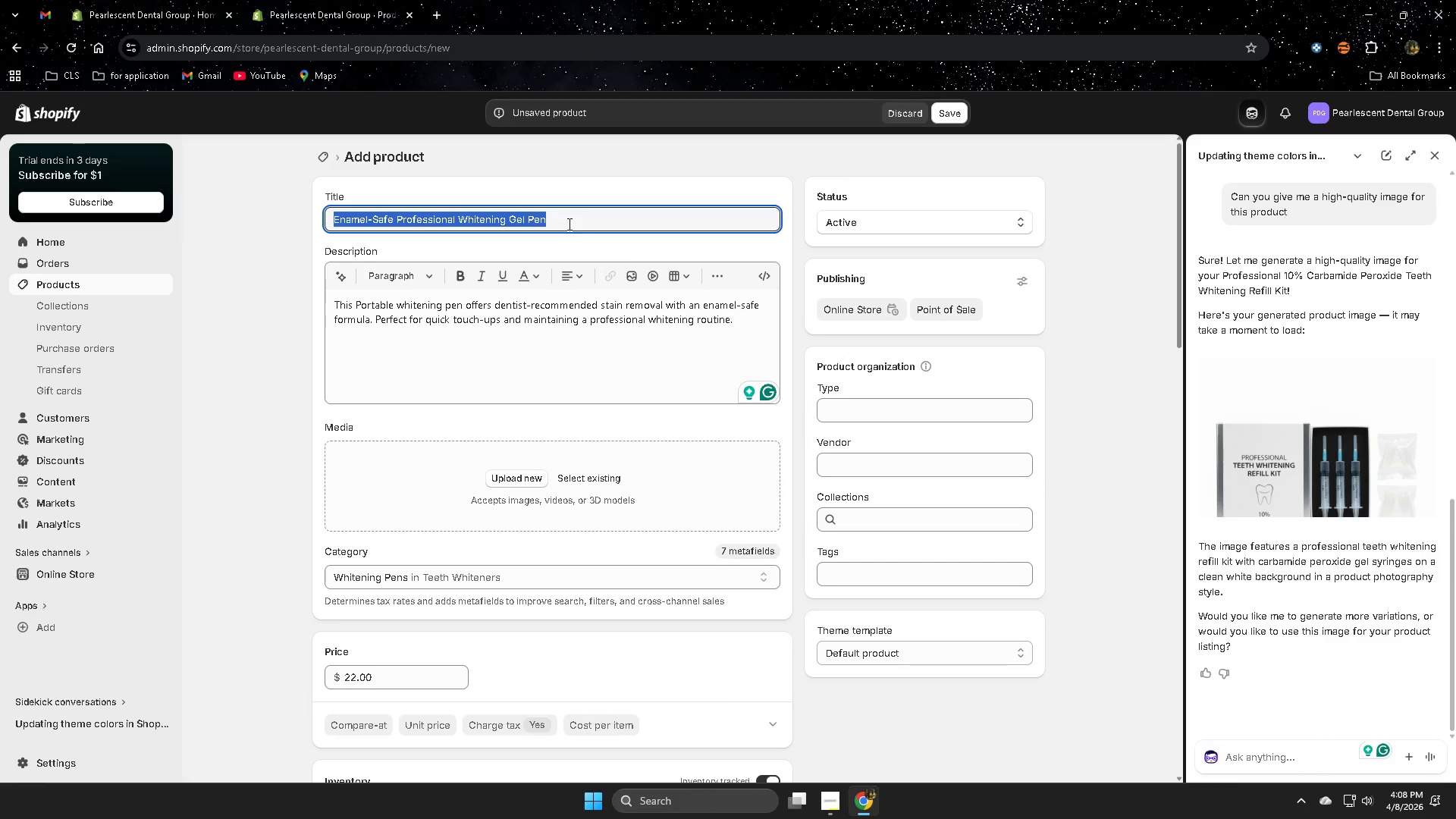 
key(Control+ControlLeft)
 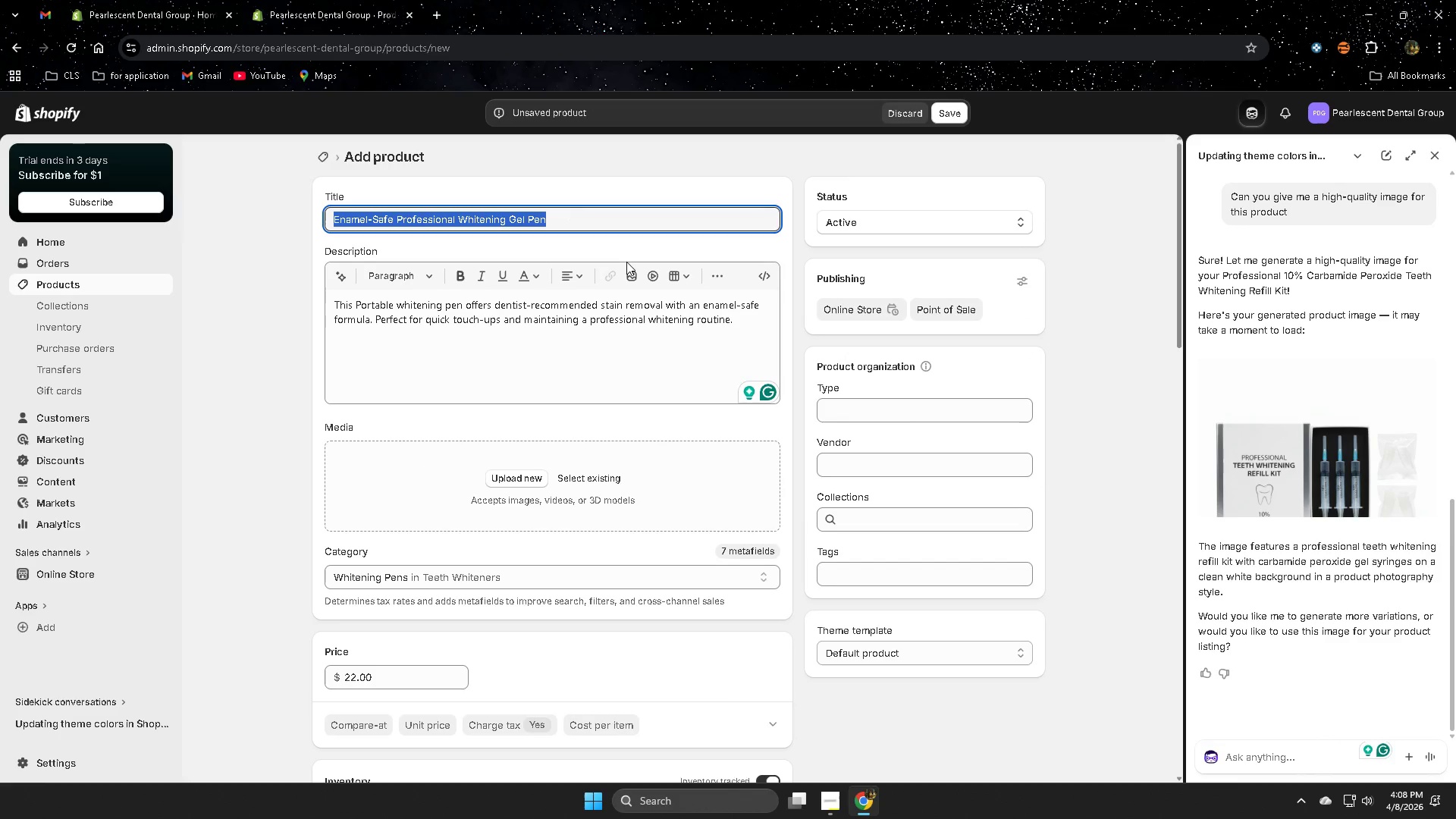 
key(Control+C)
 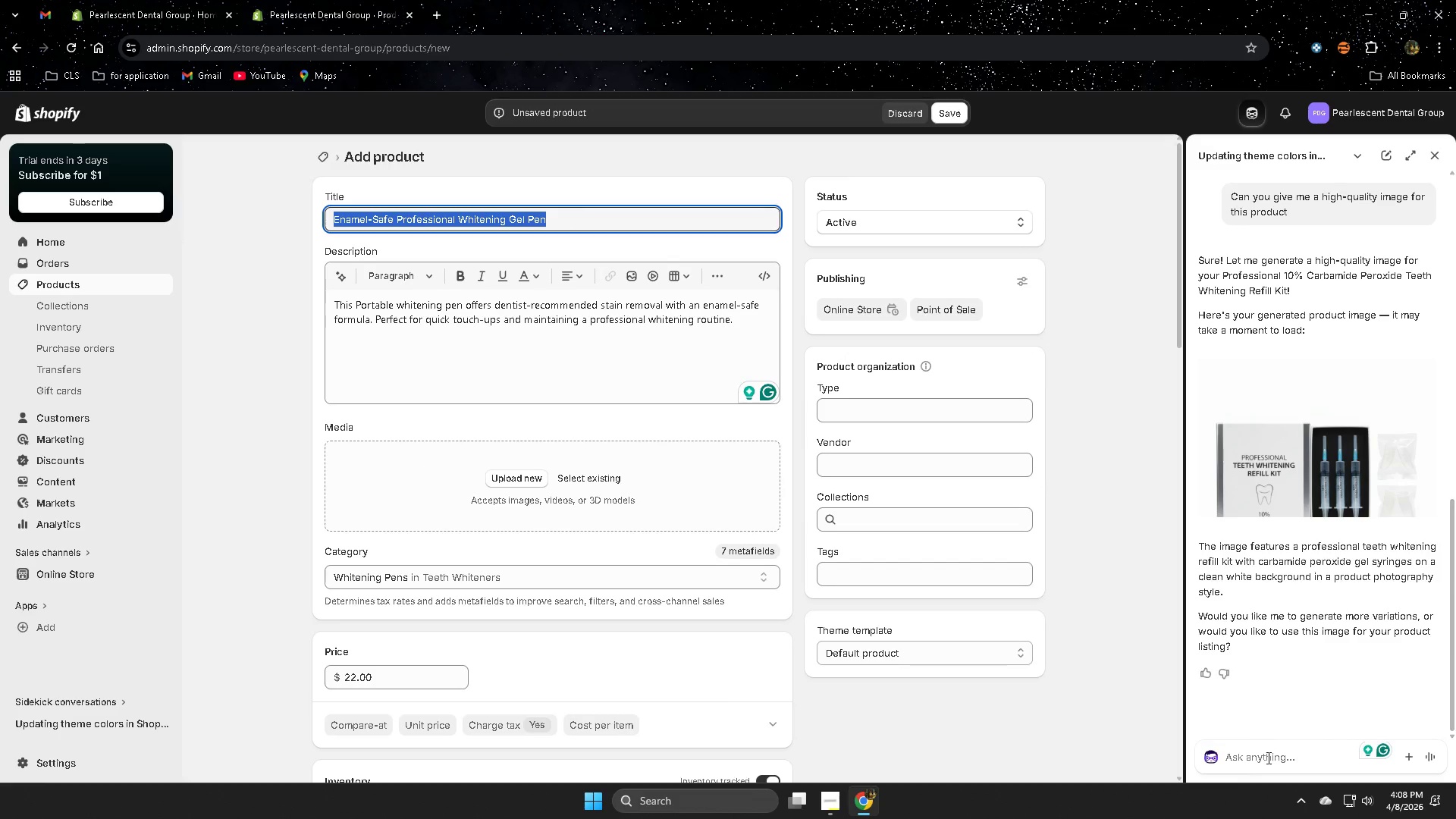 
left_click([1268, 760])
 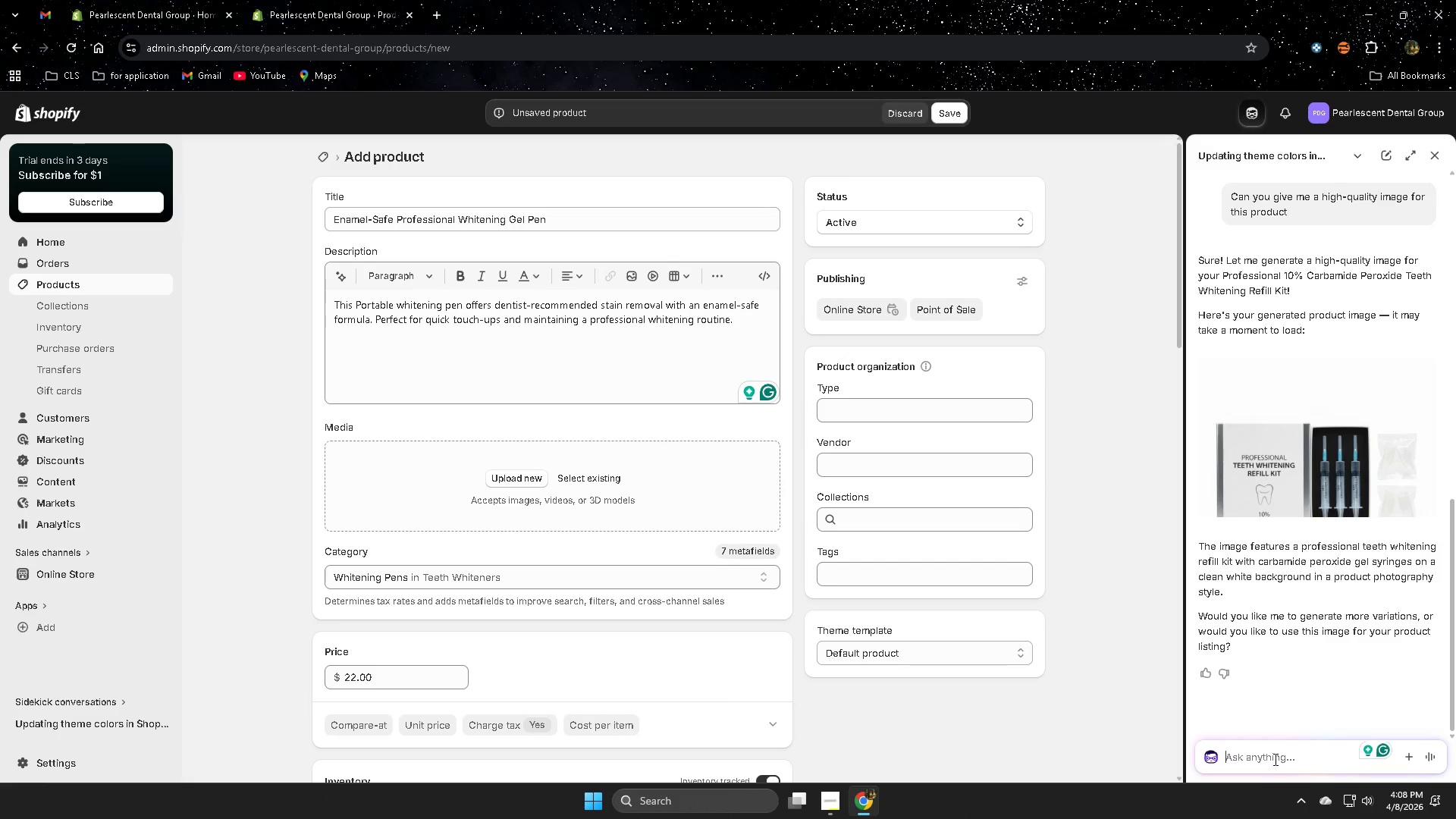 
type(can youy )
key(Backspace)
key(Backspace)
type(u )
key(Backspace)
key(Backspace)
type( fi)
key(Backspace)
key(Backspace)
type(give metal)
key(Backspace)
type( til)
key(Backspace)
type(tle pf)
key(Backspace)
key(Backspace)
type(for this product )
 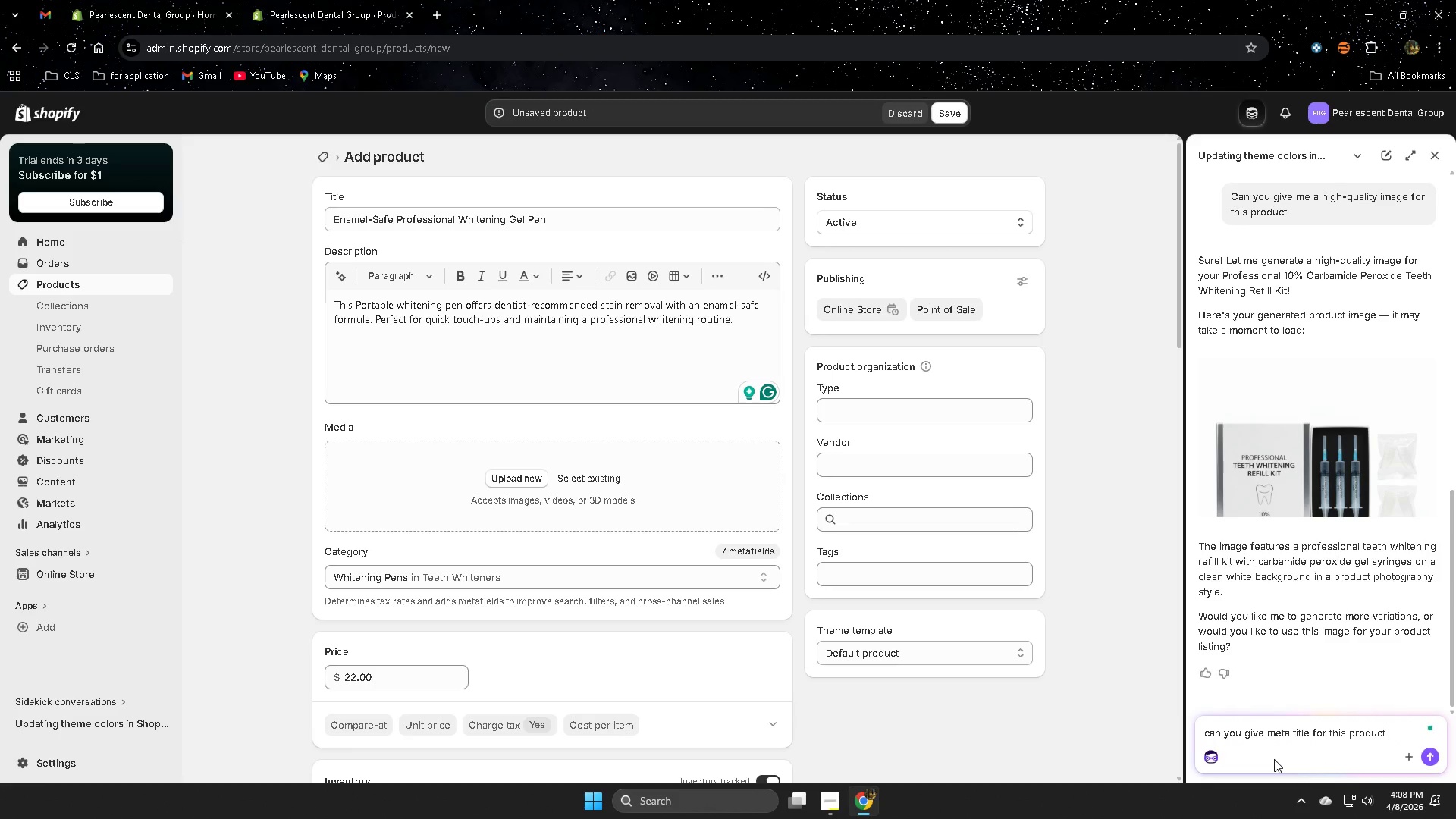 
key(Control+ControlLeft)
 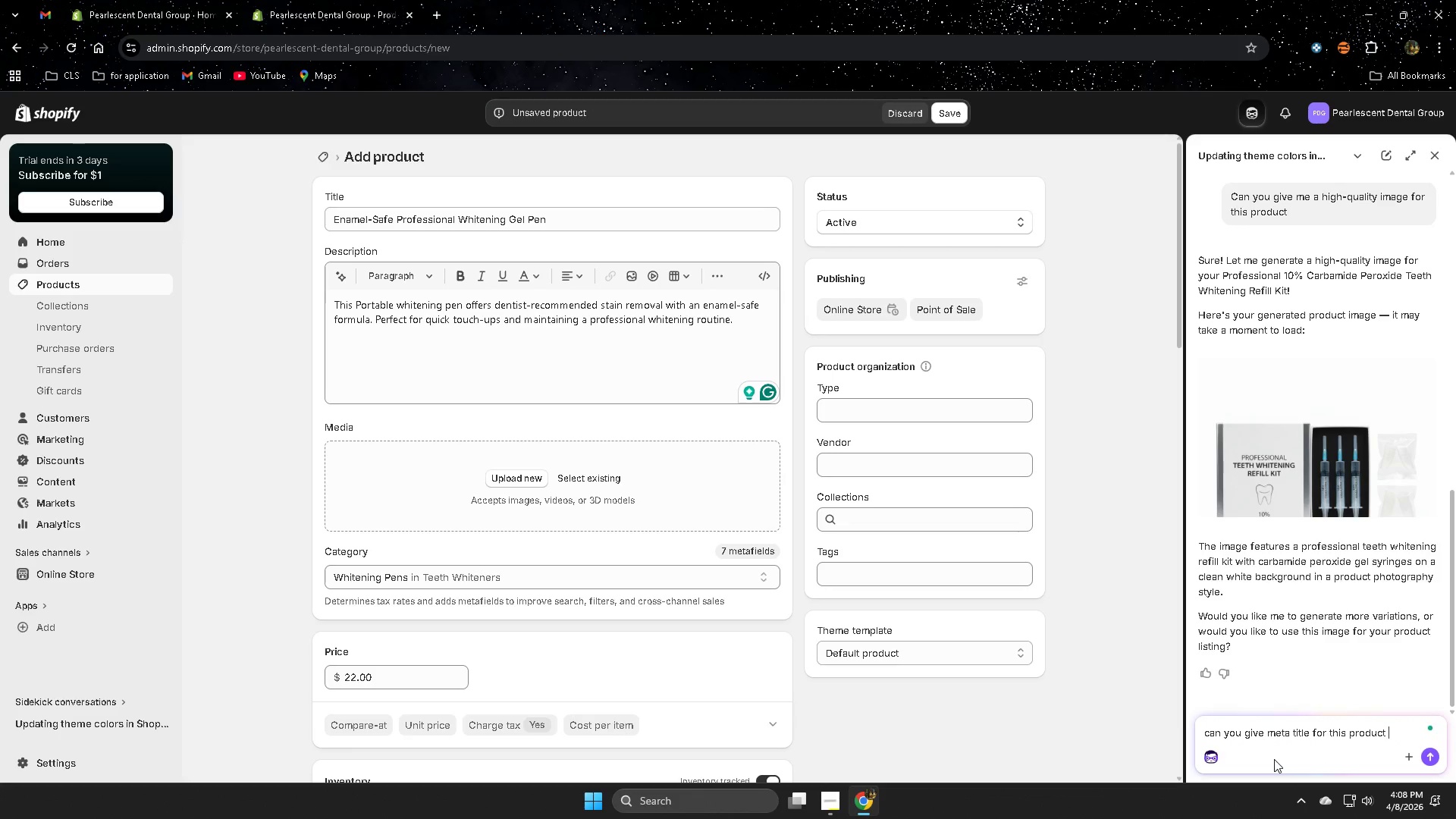 
key(Control+V)
 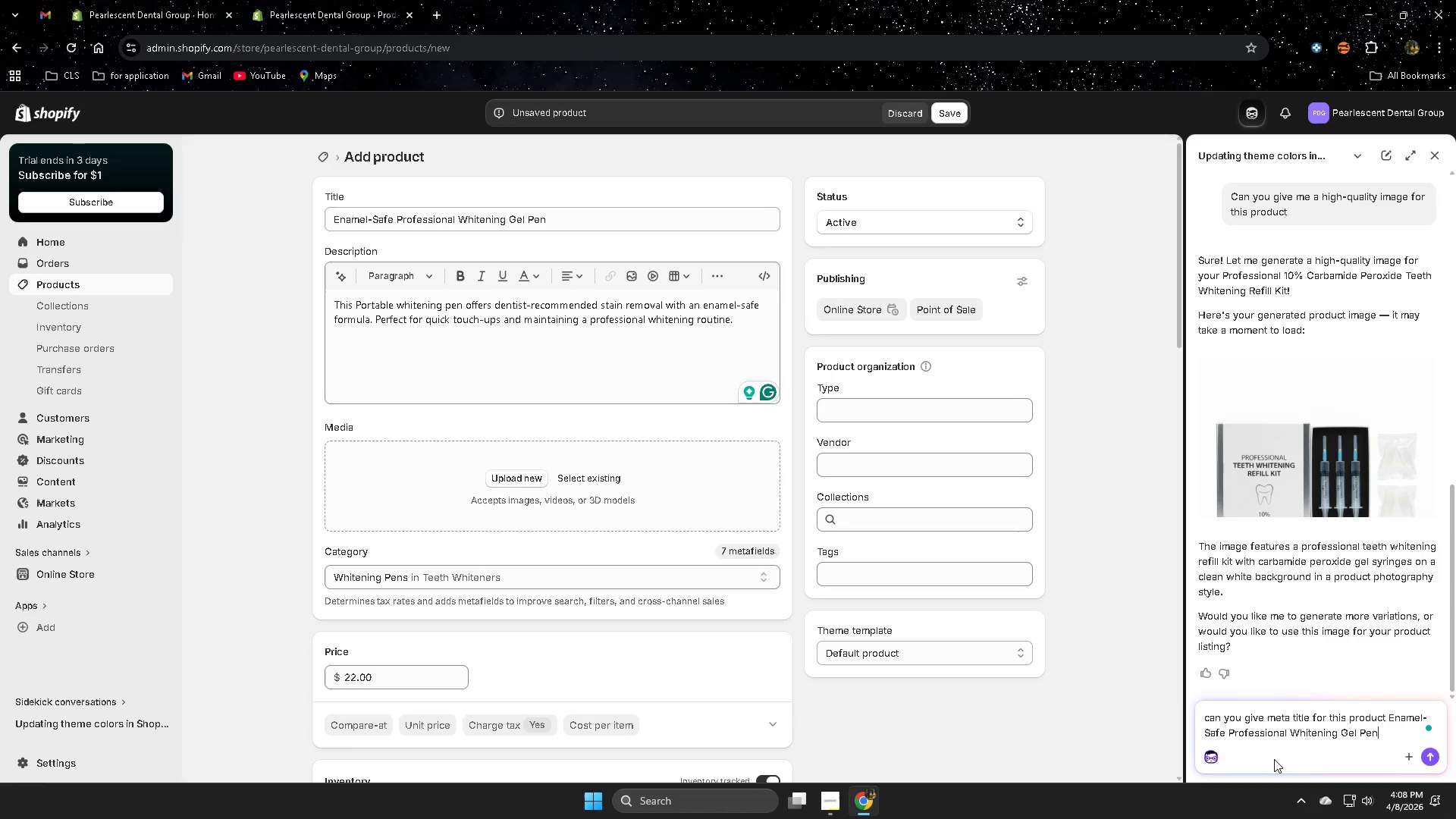 
key(Enter)
 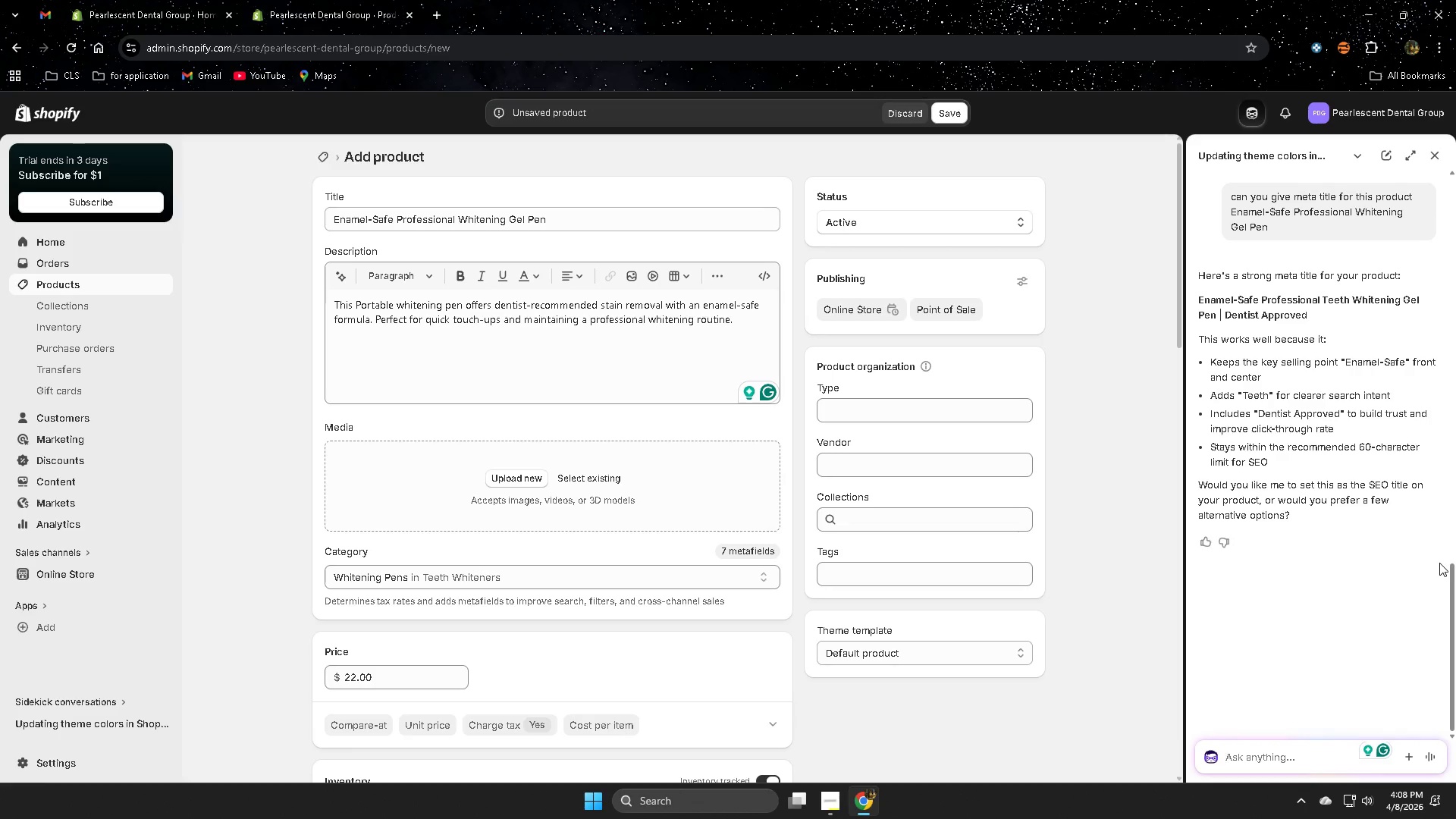 
wait(11.61)
 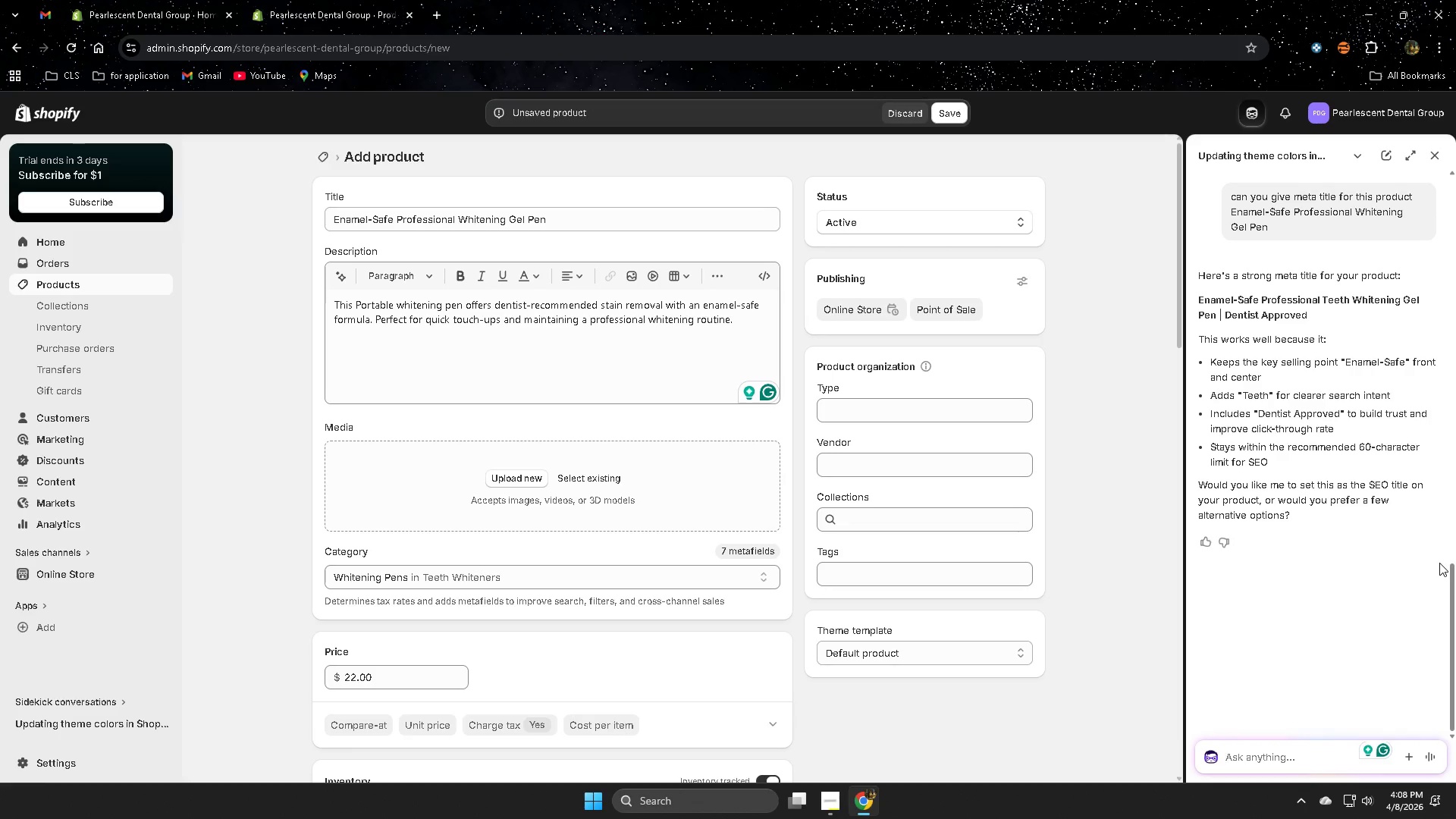 
left_click([1204, 298])
 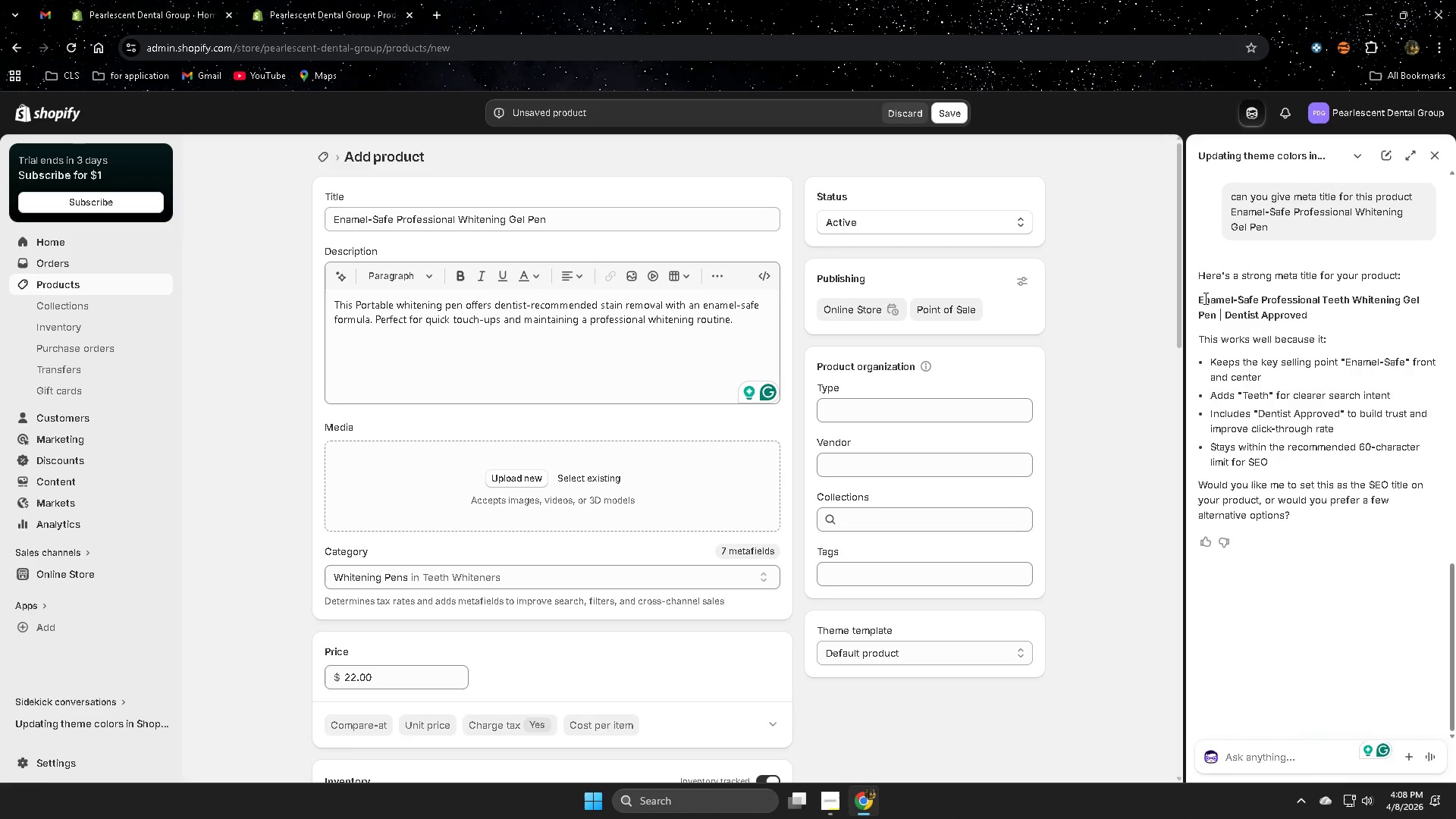 
left_click_drag(start_coordinate=[1204, 298], to_coordinate=[1310, 324])
 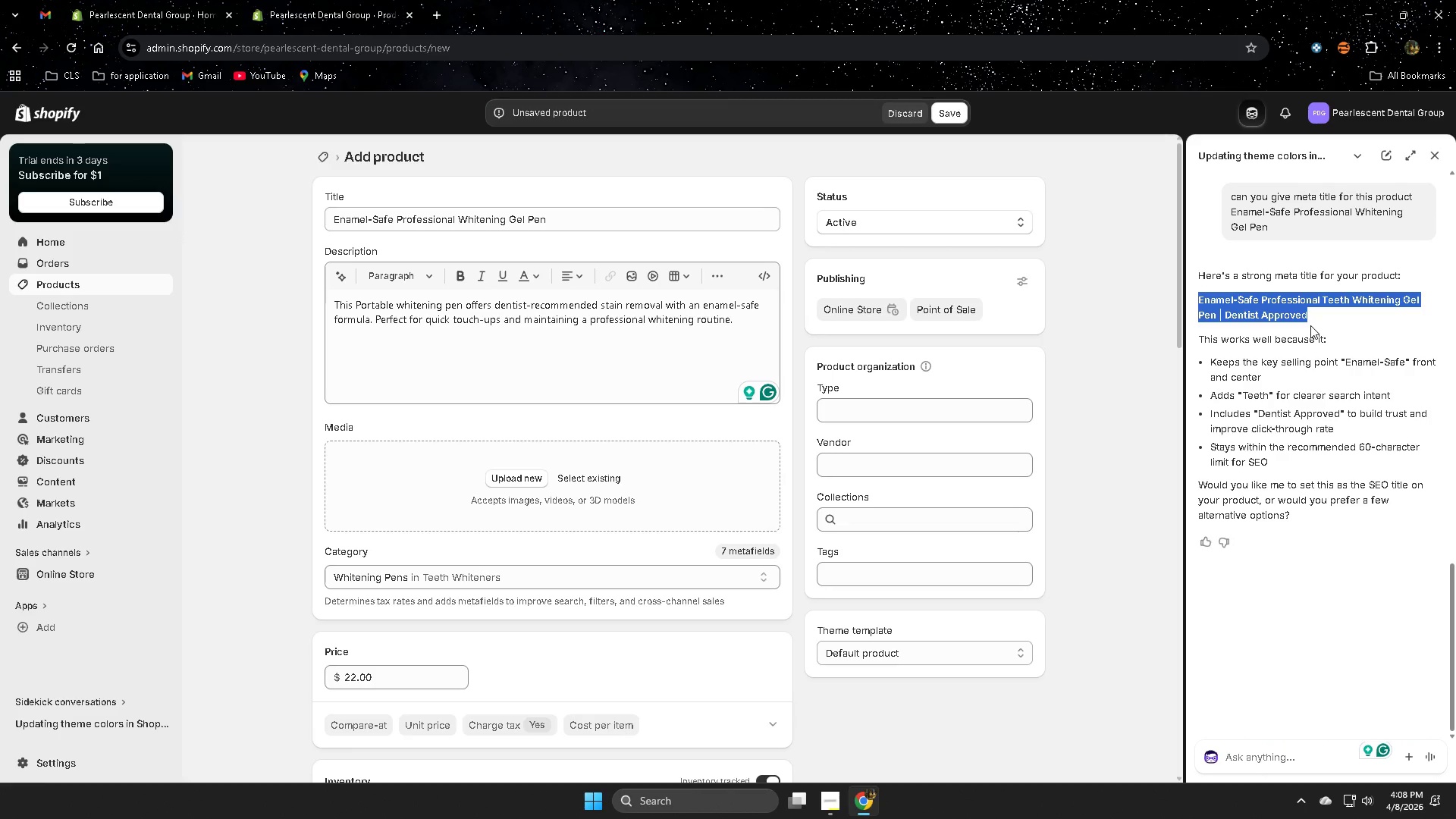 
hold_key(key=ControlLeft, duration=1.5)
 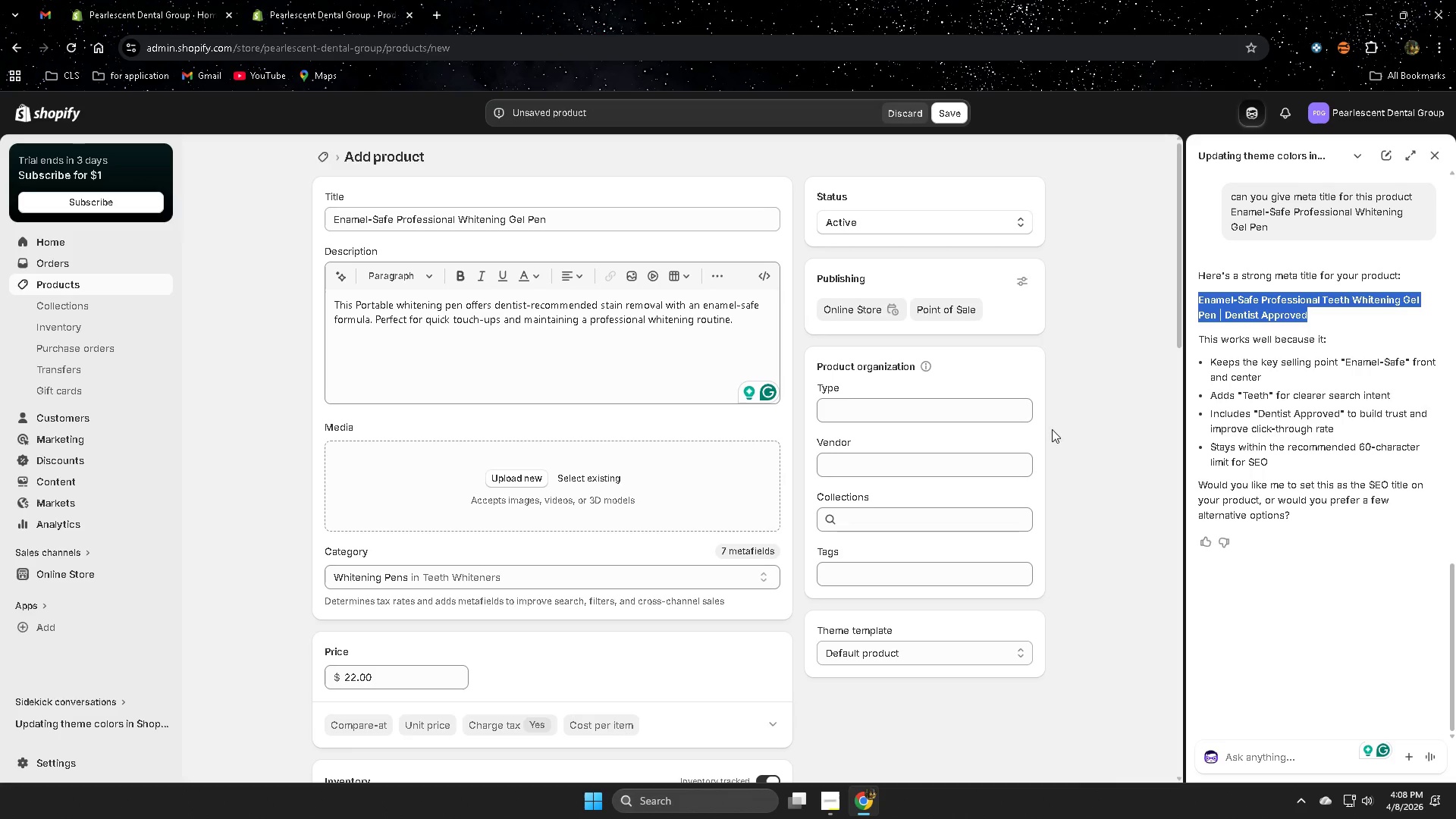 
key(Control+C)
 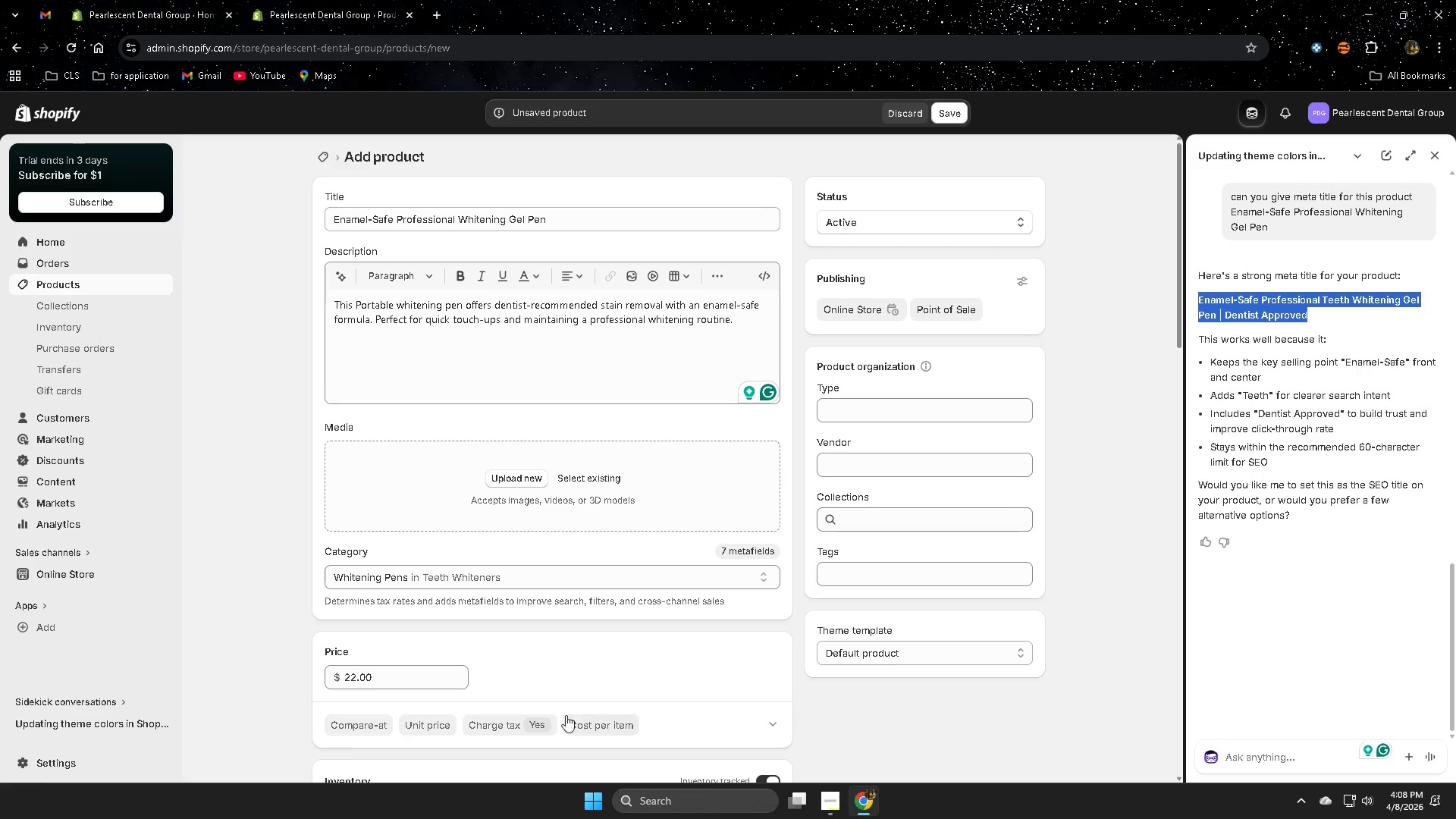 
scroll: coordinate [554, 679], scroll_direction: down, amount: 17.0
 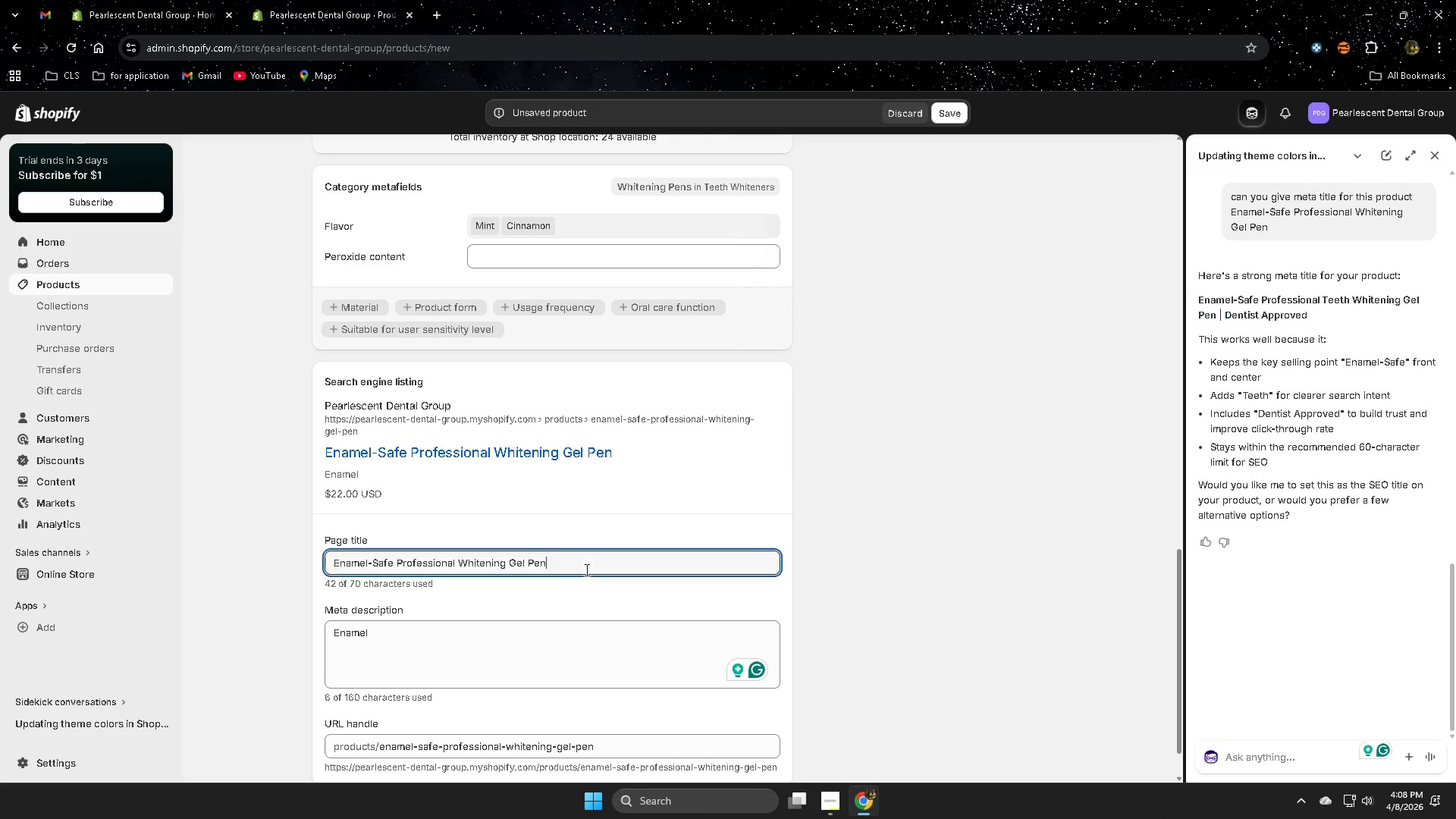 
double_click([585, 570])
 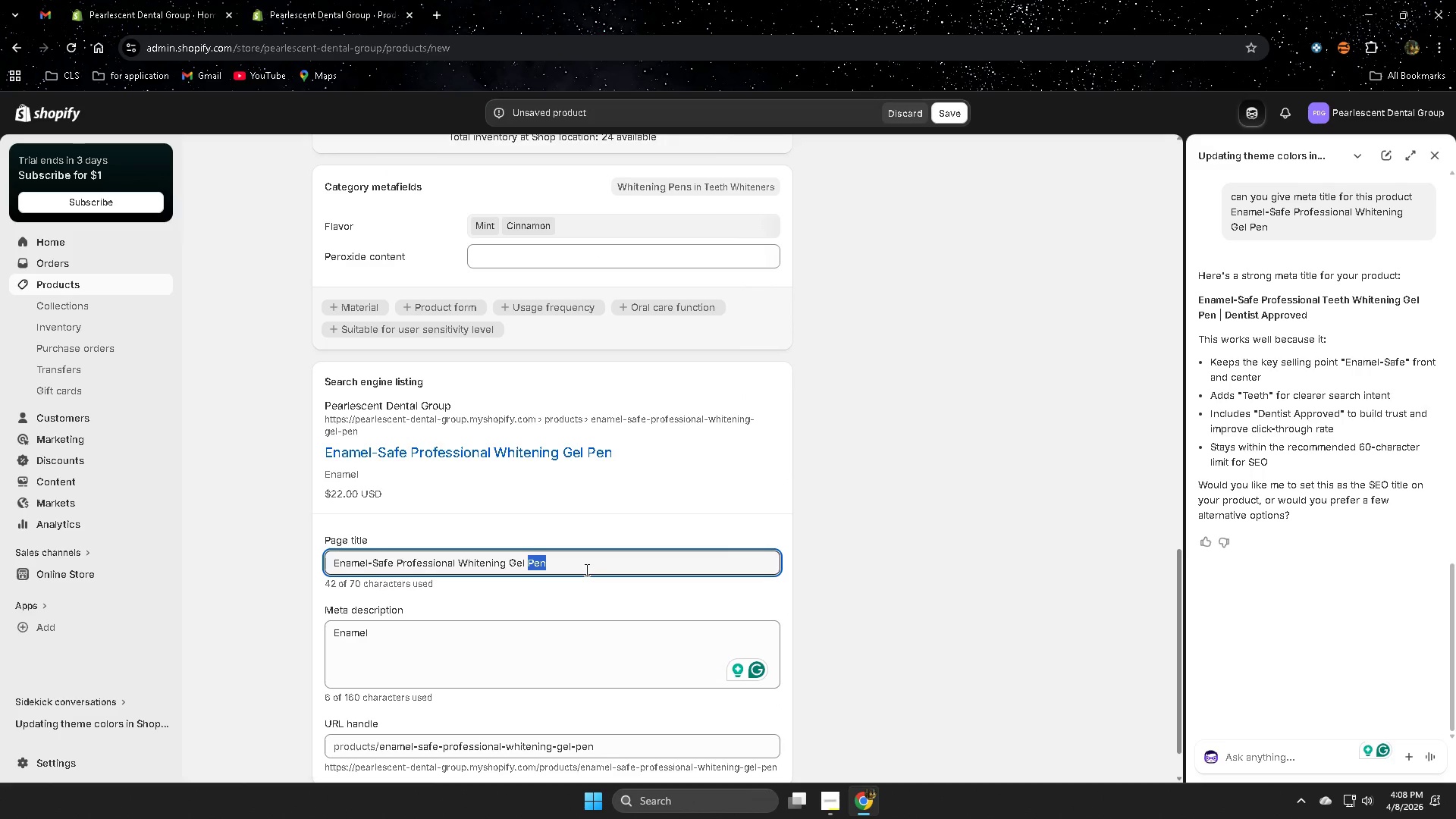 
triple_click([585, 570])
 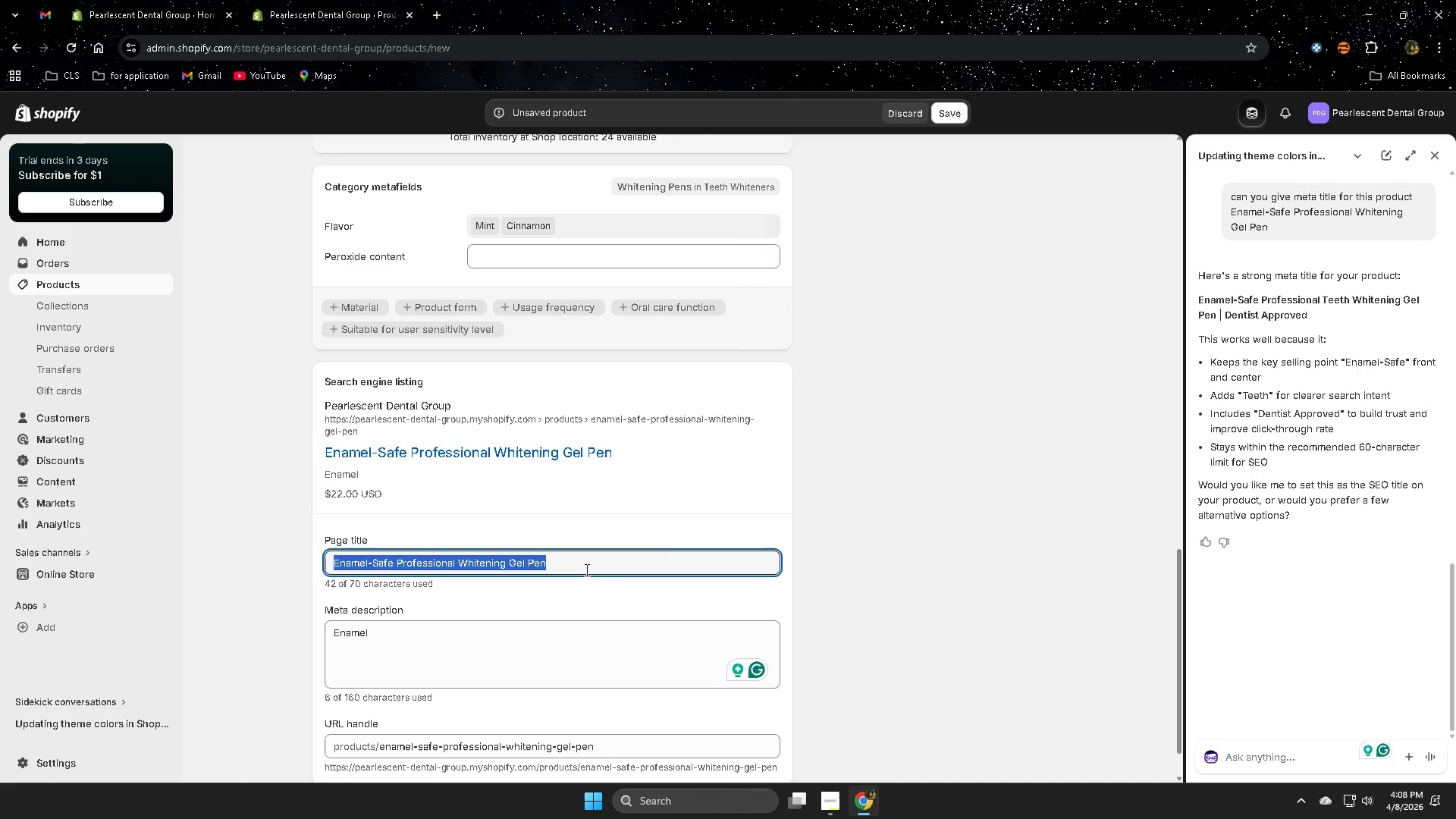 
key(Control+ControlLeft)
 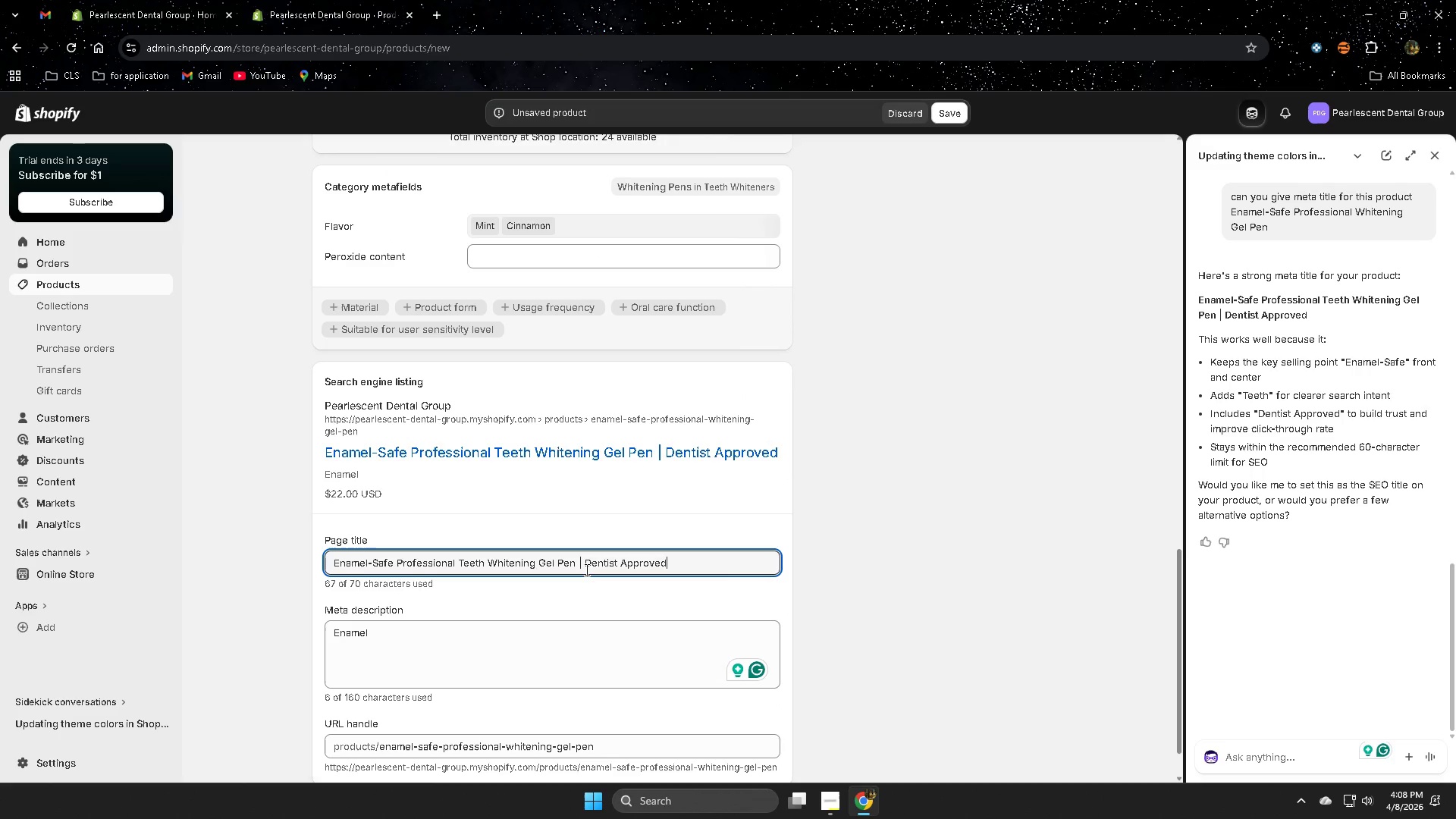 
key(Control+V)
 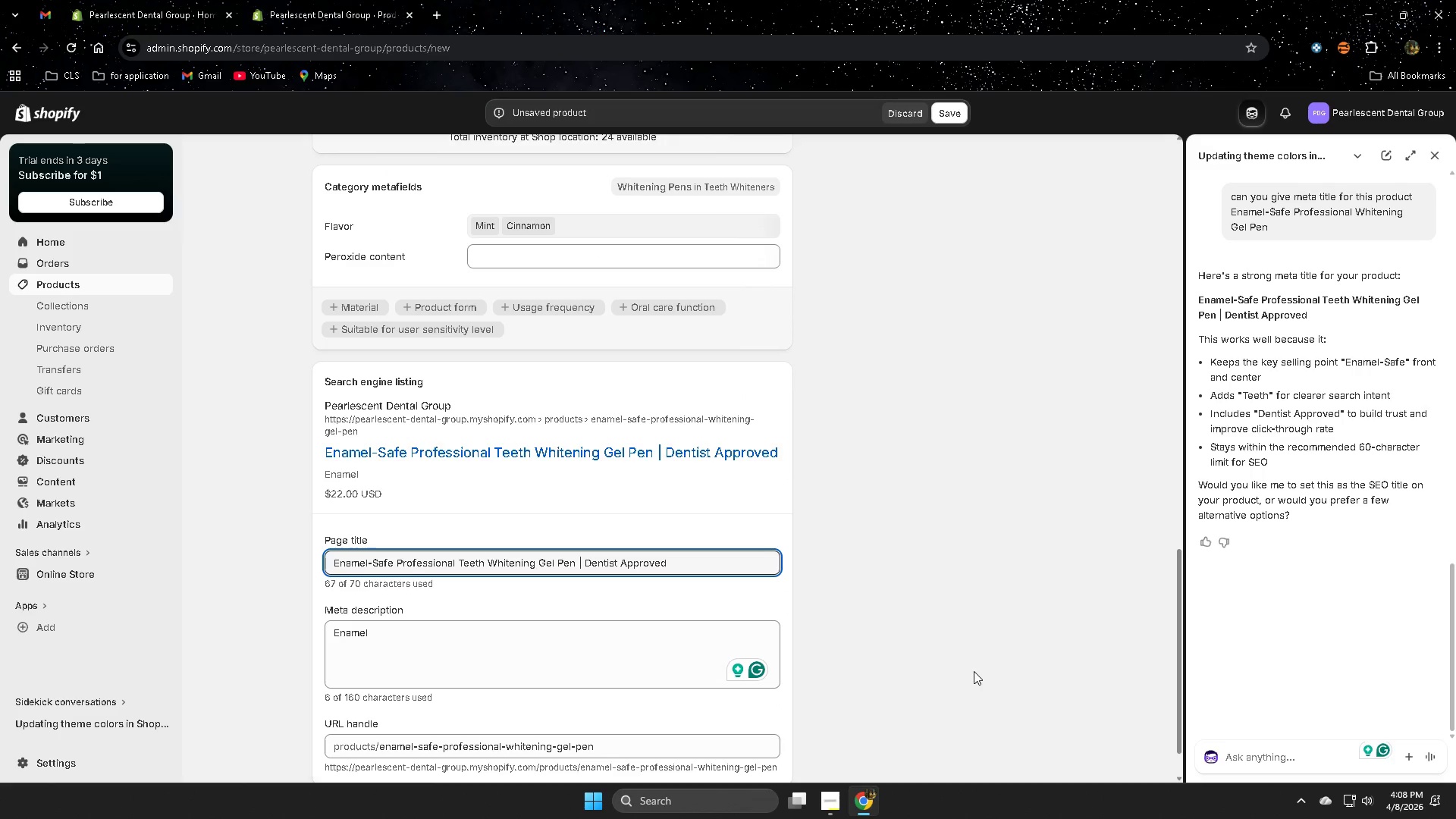 
left_click([974, 671])
 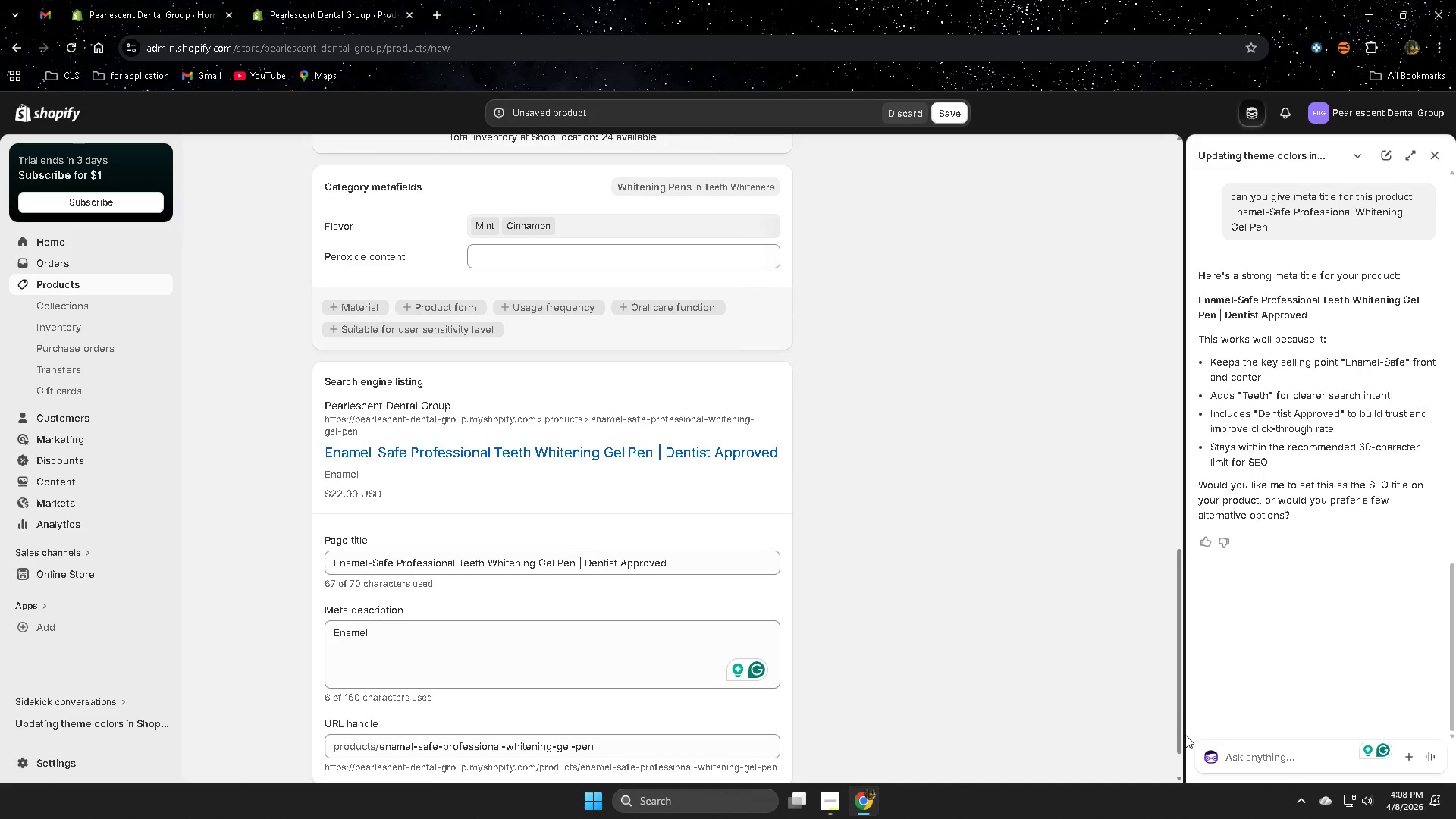 
left_click([1238, 758])
 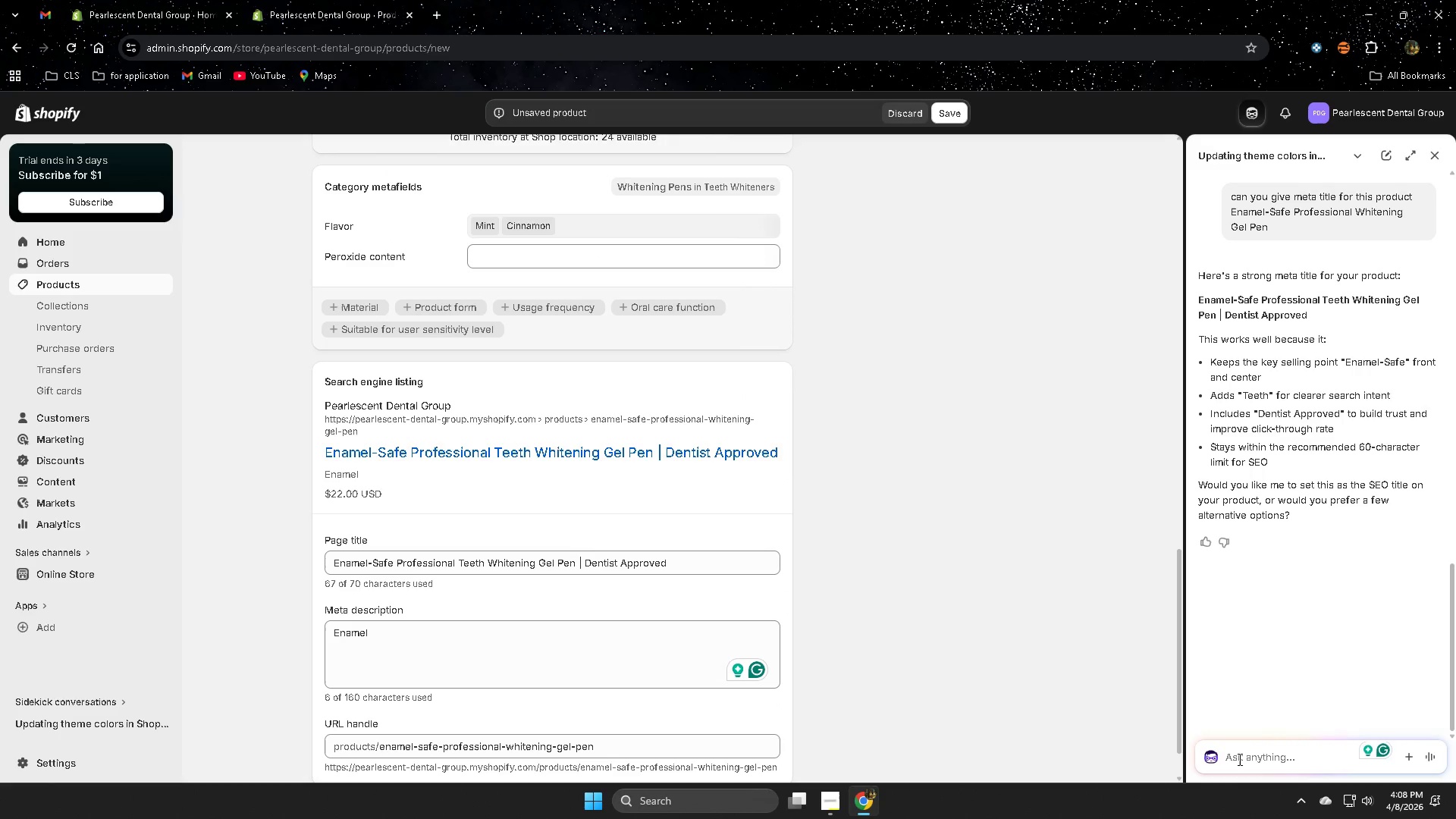 
type(and a hig )
key(Backspace)
type(-quality iamg)
key(Backspace)
key(Backspace)
key(Backspace)
type(mage)
 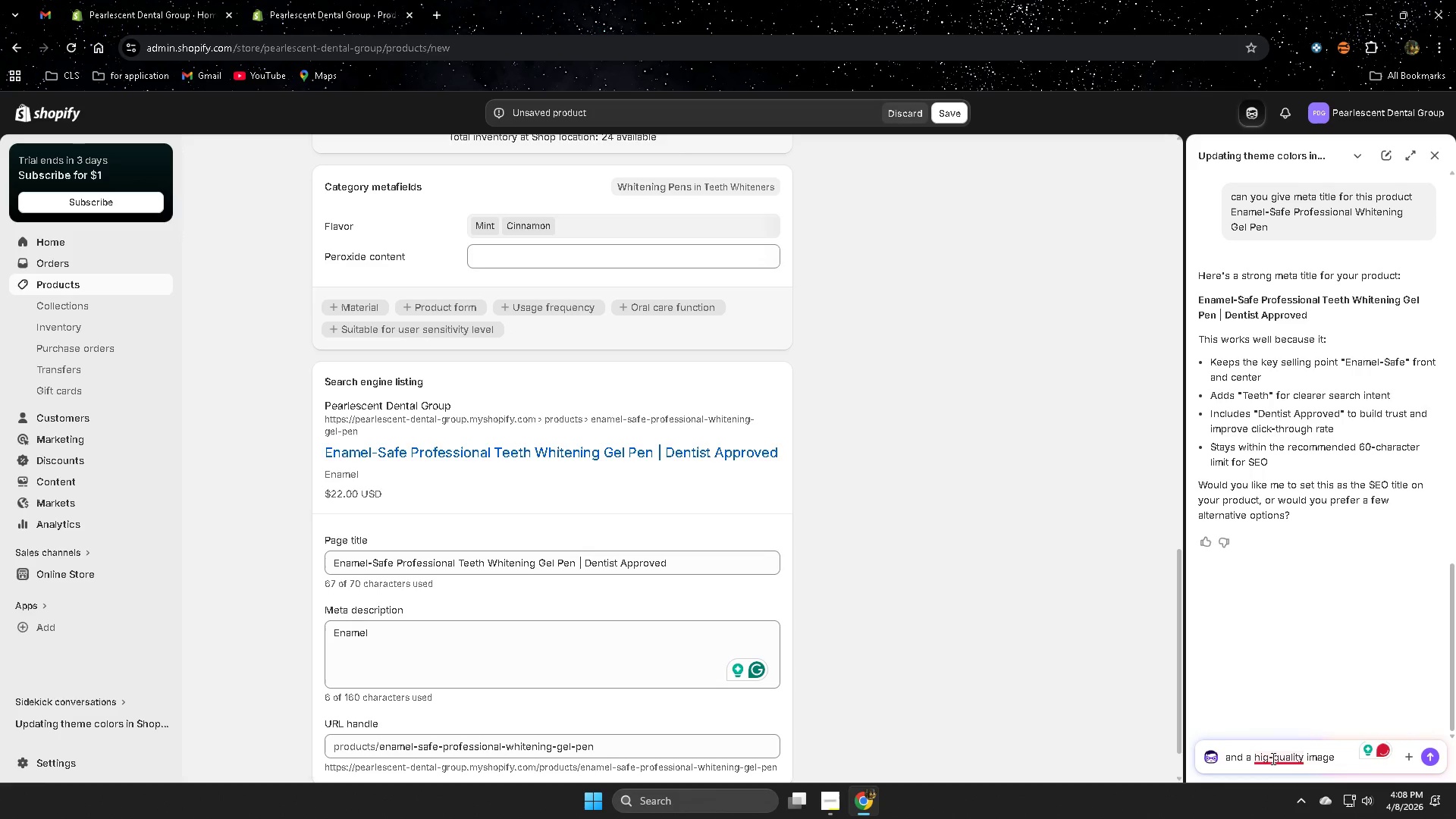 
left_click([1291, 658])
 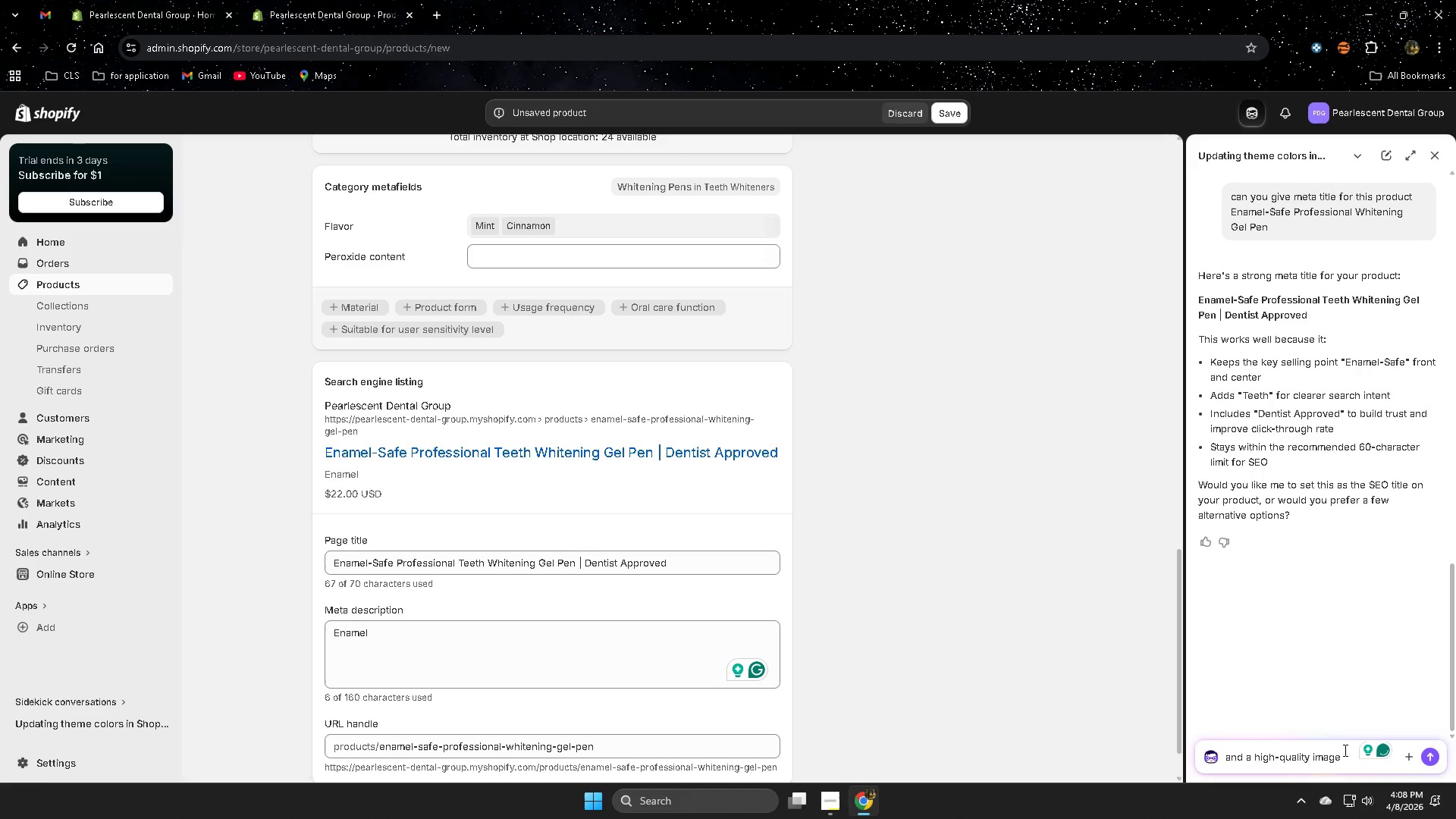 
left_click([1343, 755])
 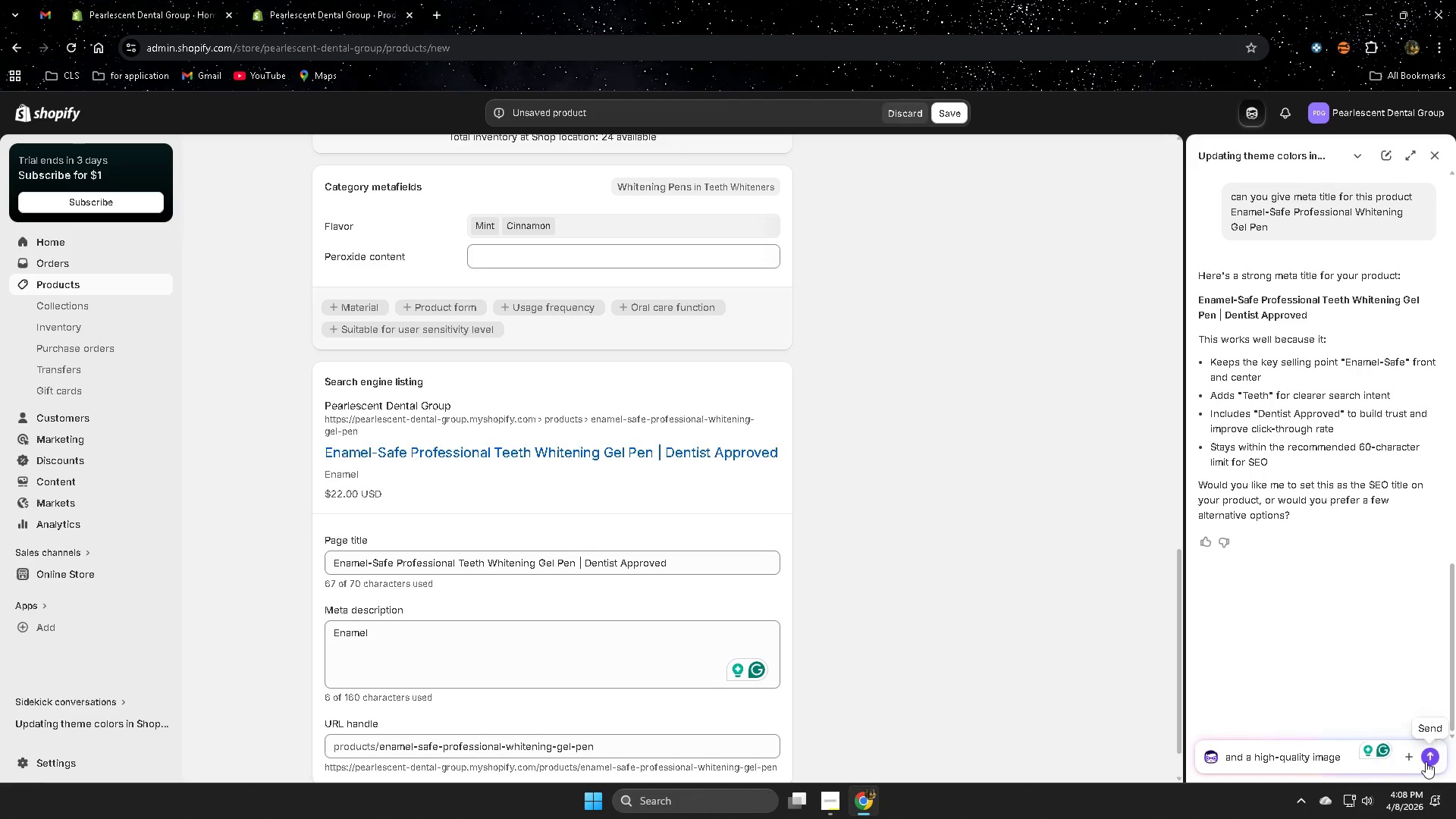 
left_click([1430, 761])
 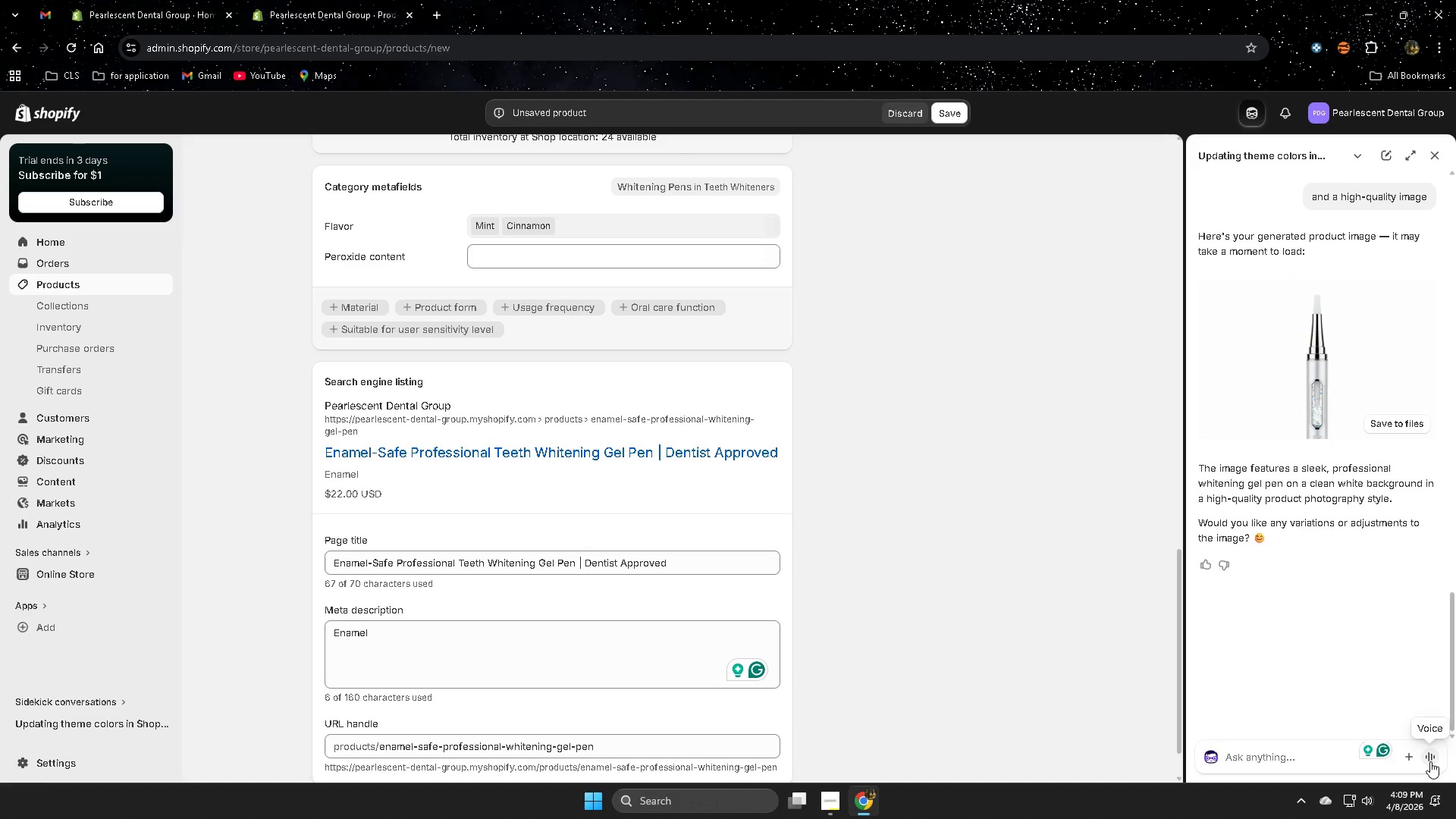 
wait(25.52)
 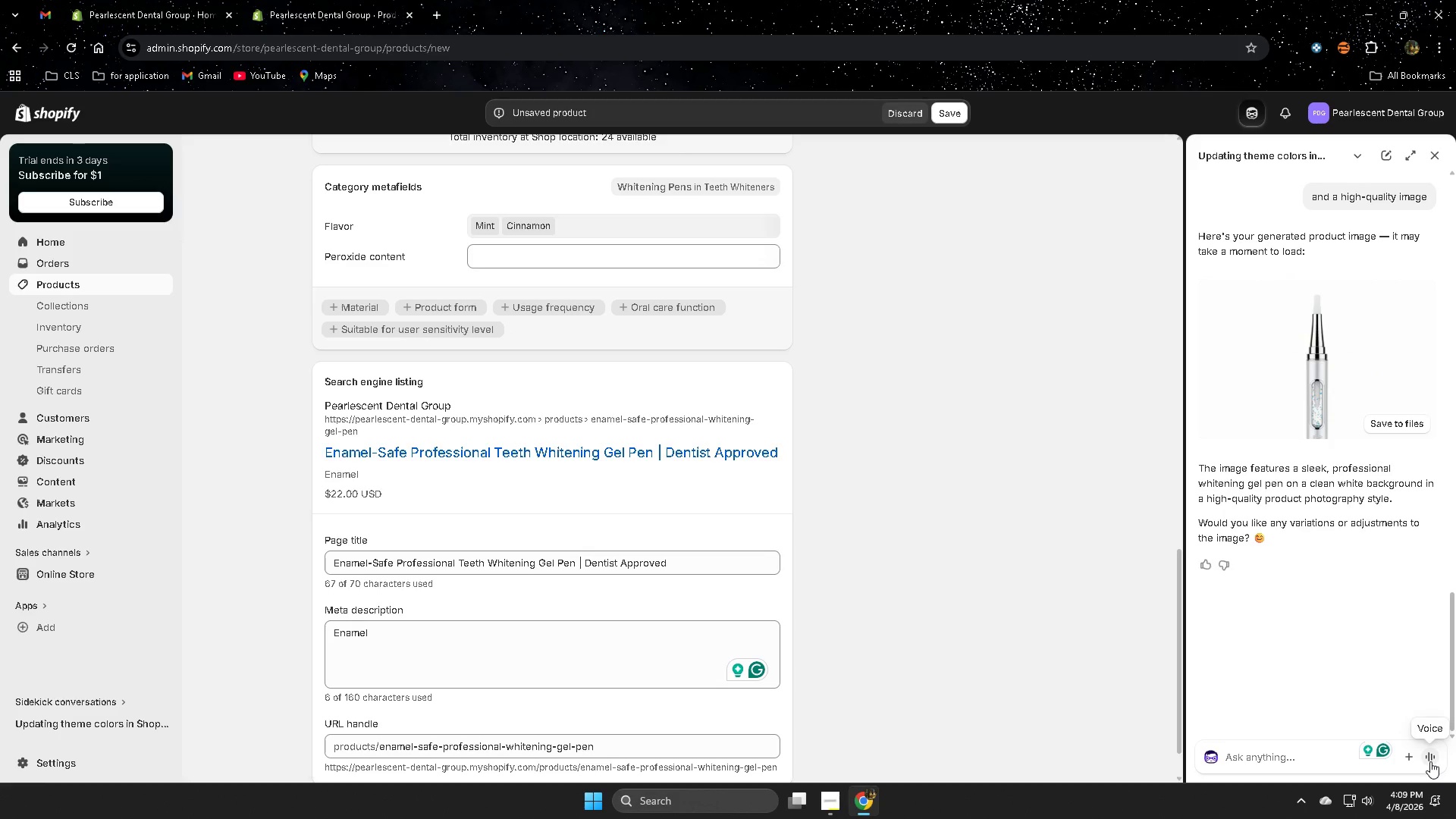 
left_click([1294, 372])
 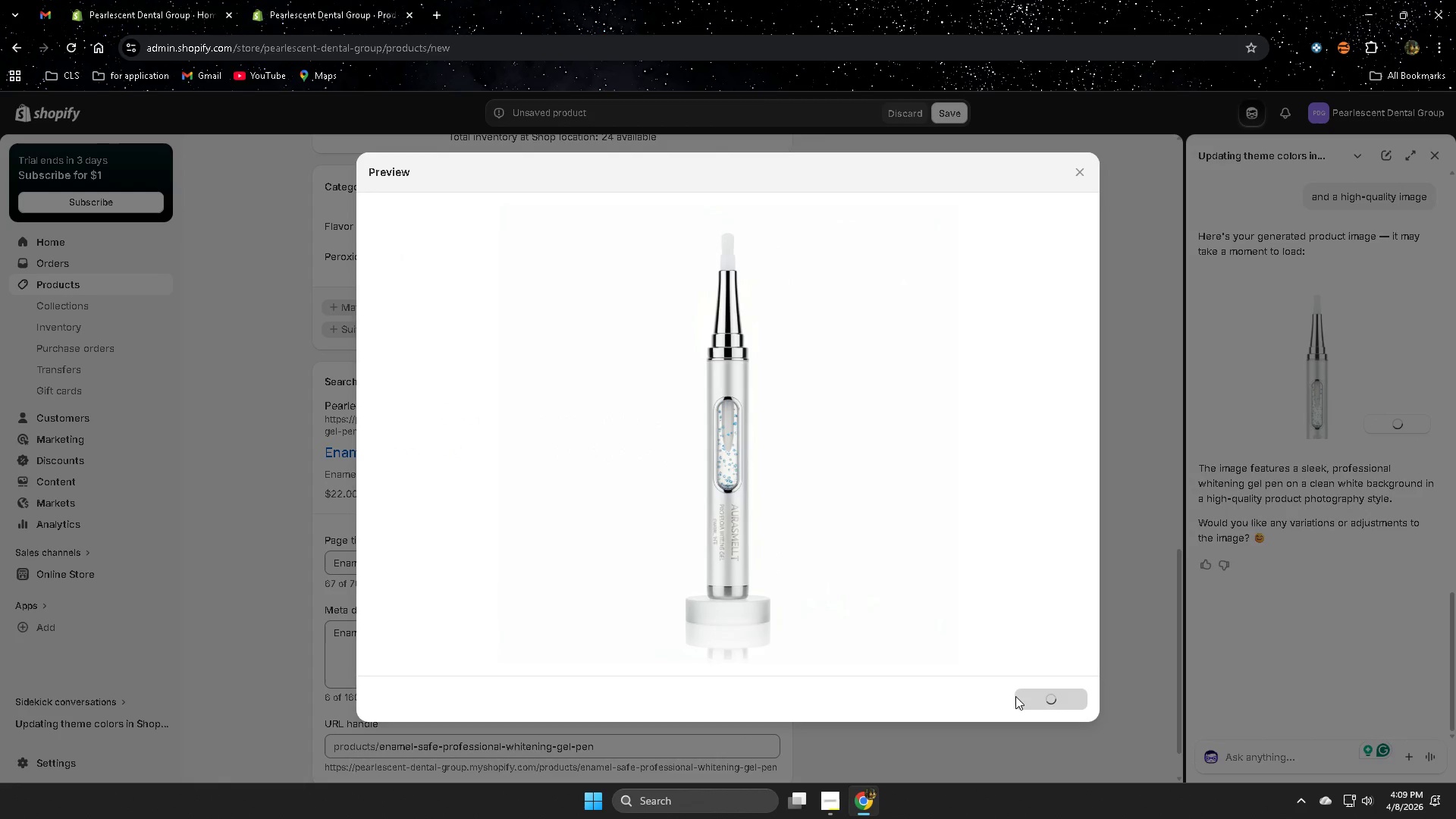 
wait(9.16)
 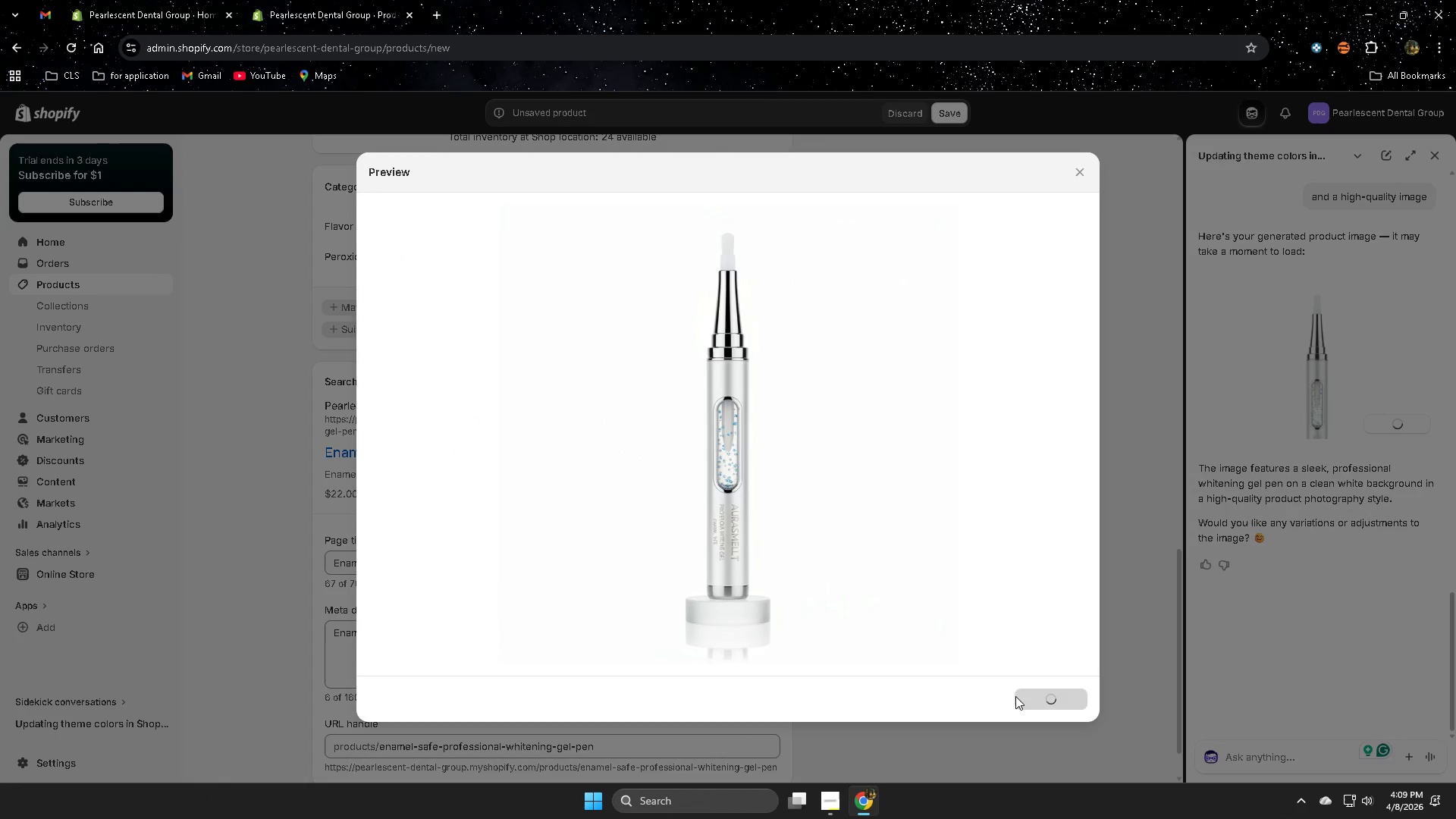 
scroll: coordinate [899, 569], scroll_direction: down, amount: 3.0
 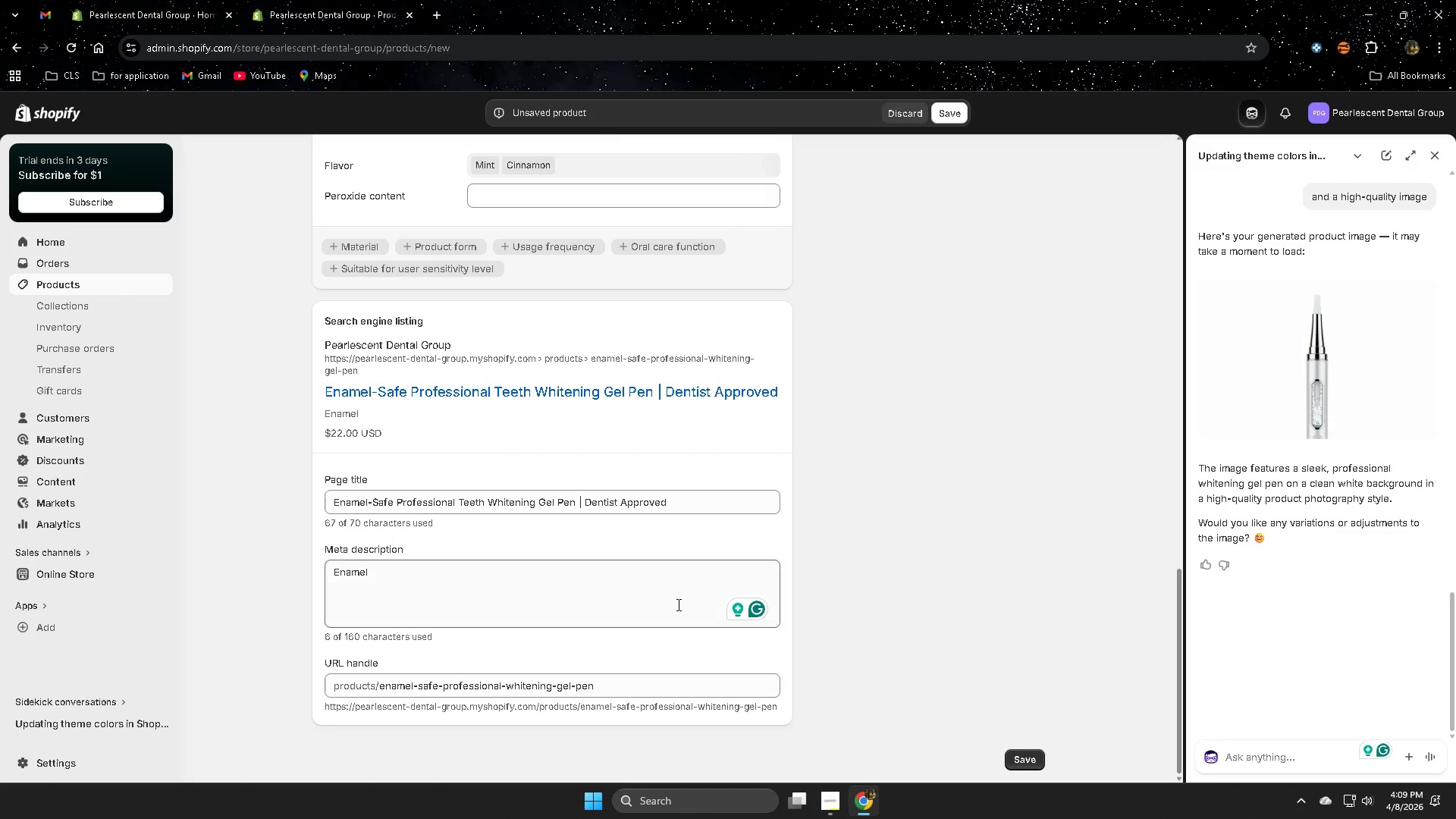 
scroll: coordinate [585, 550], scroll_direction: up, amount: 16.0
 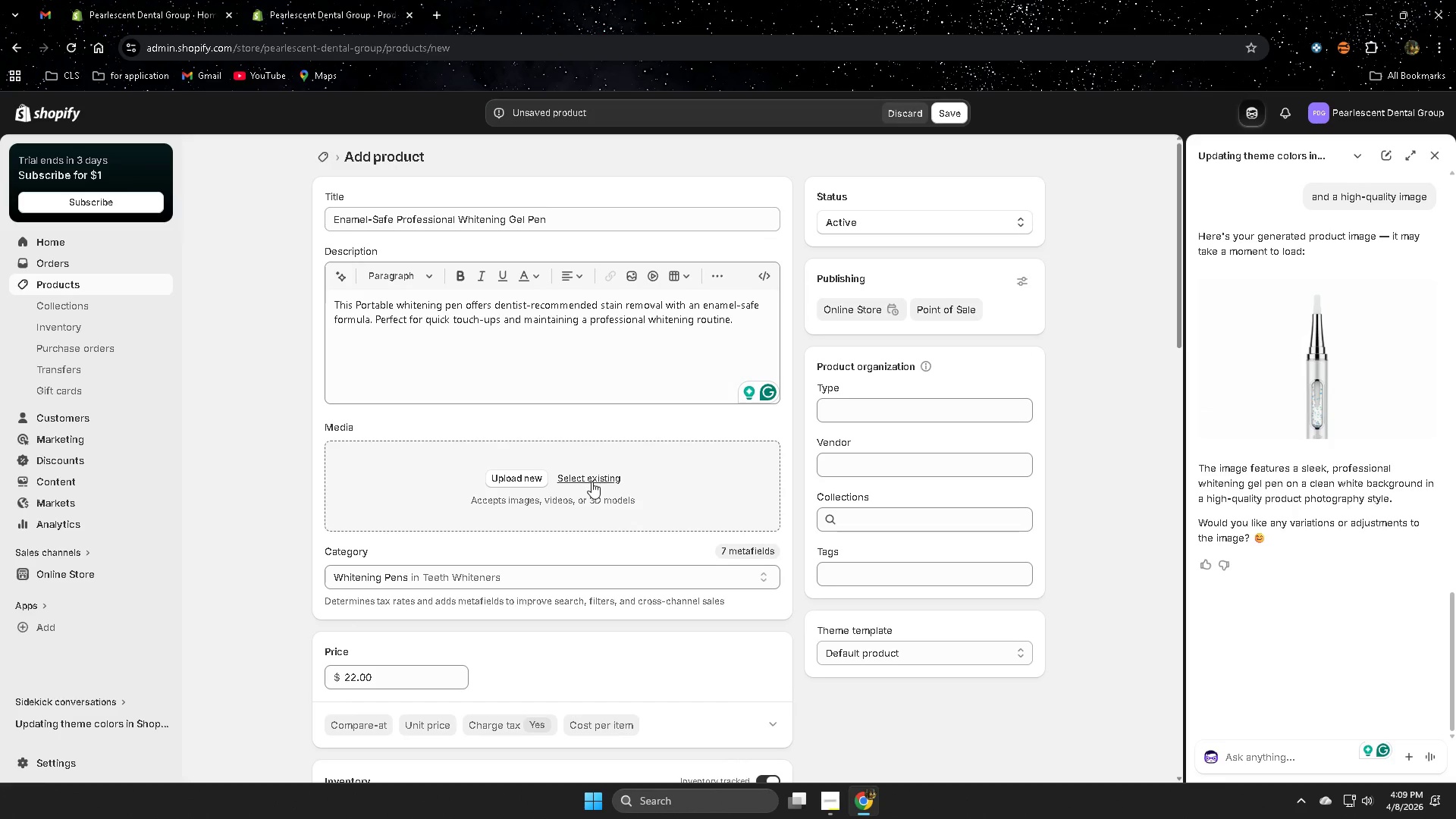 
left_click([592, 482])
 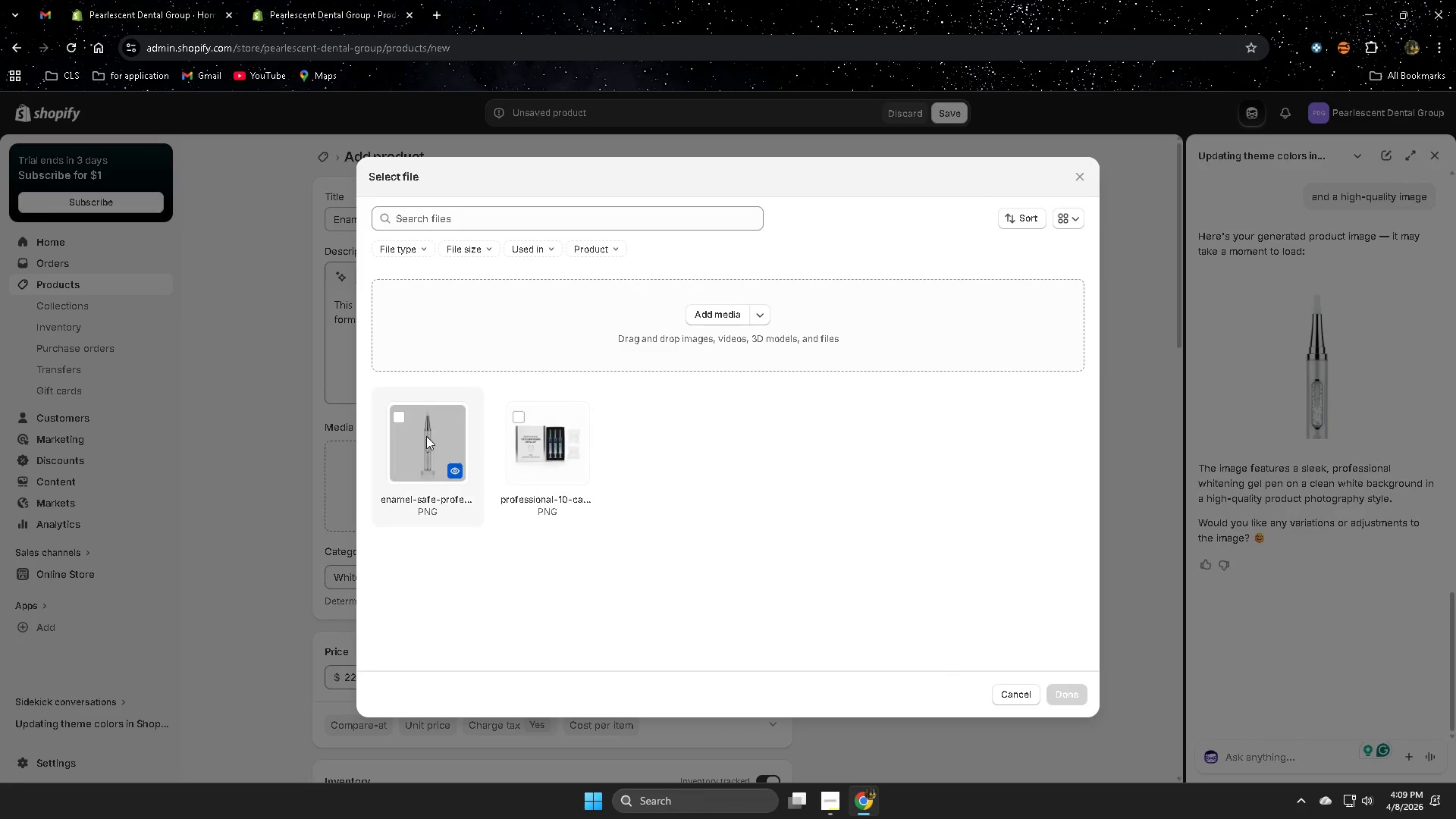 
left_click([403, 419])
 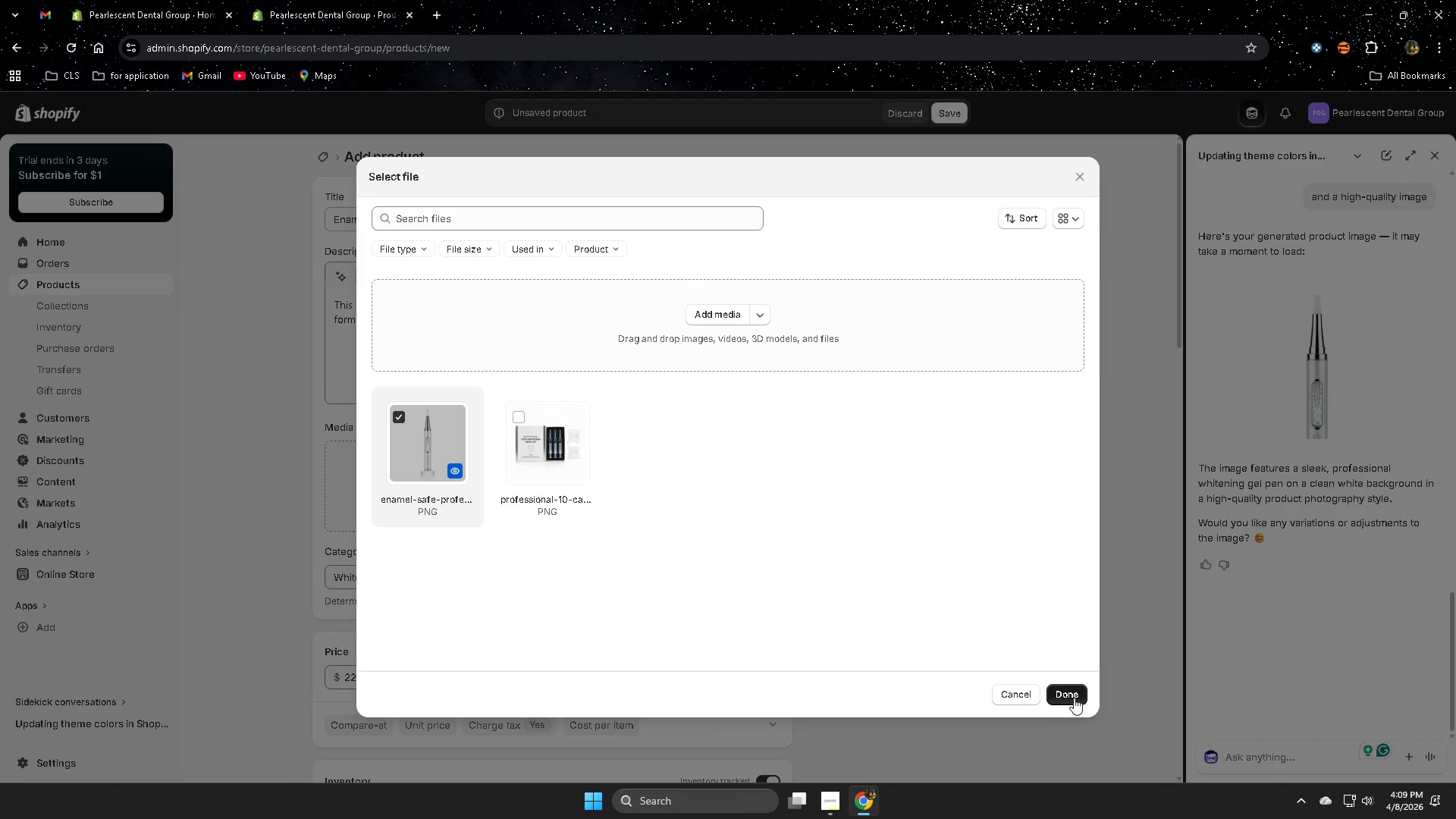 
left_click([1072, 698])
 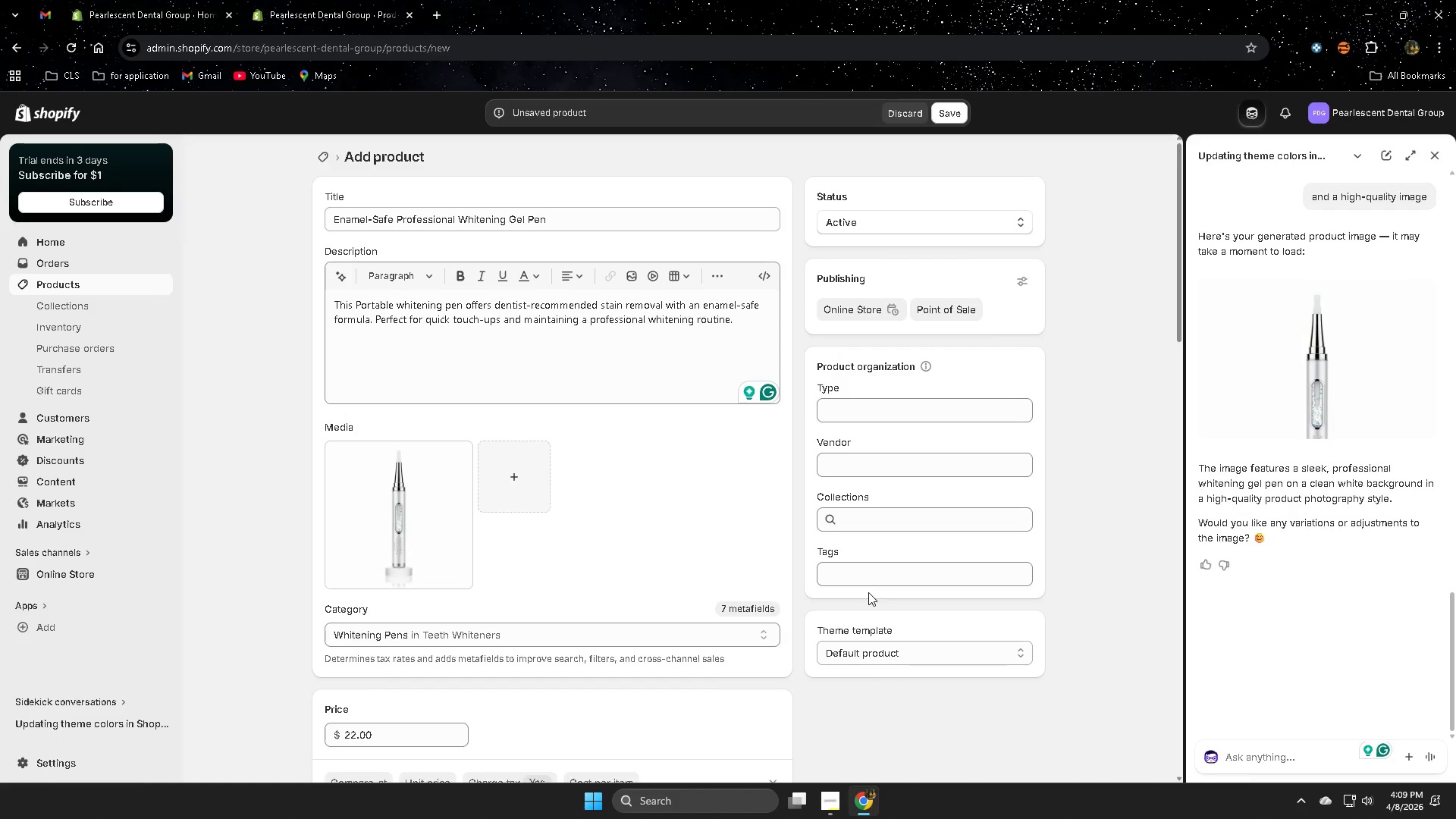 
scroll: coordinate [974, 583], scroll_direction: down, amount: 4.0
 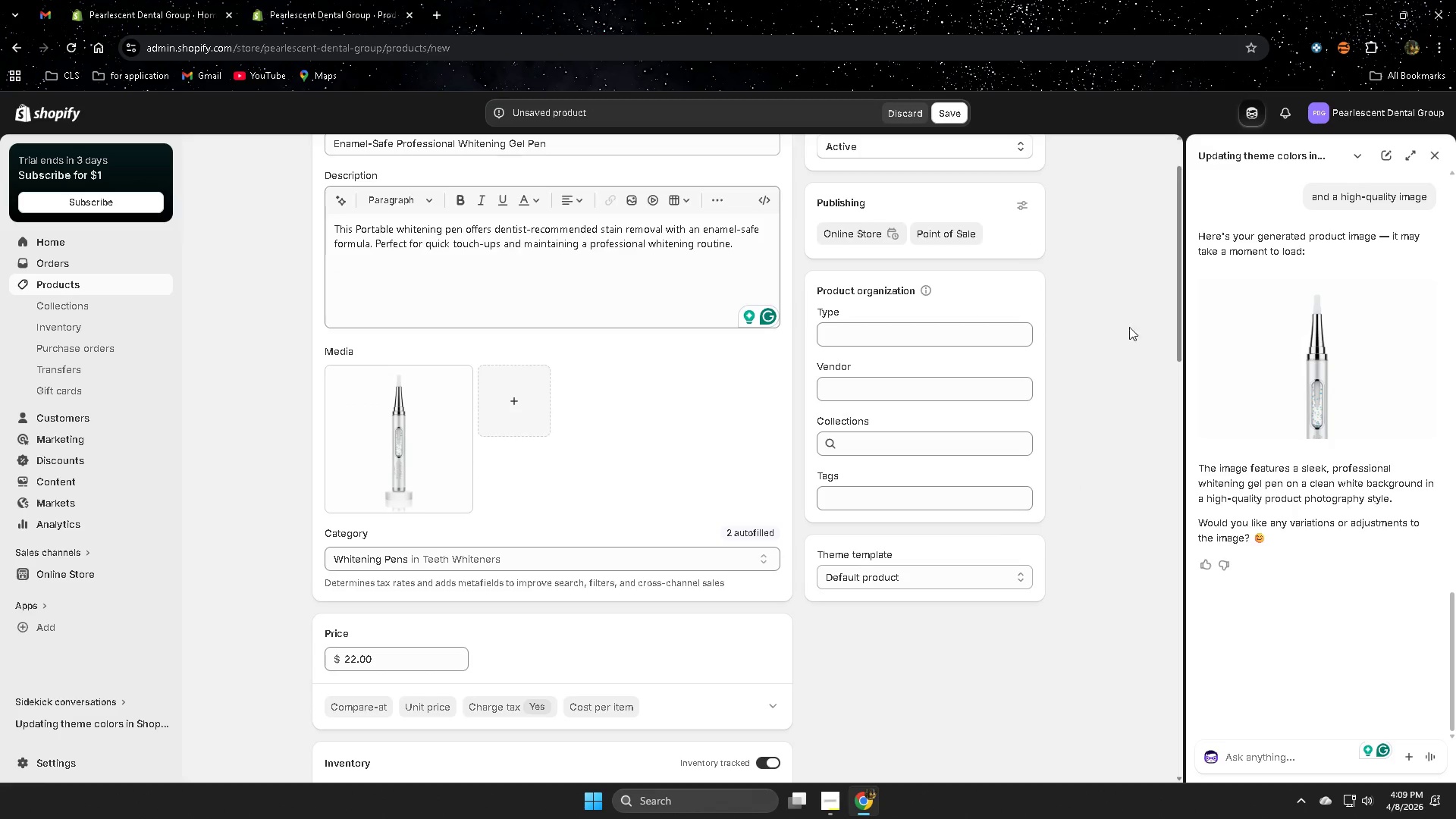 
left_click([1433, 157])
 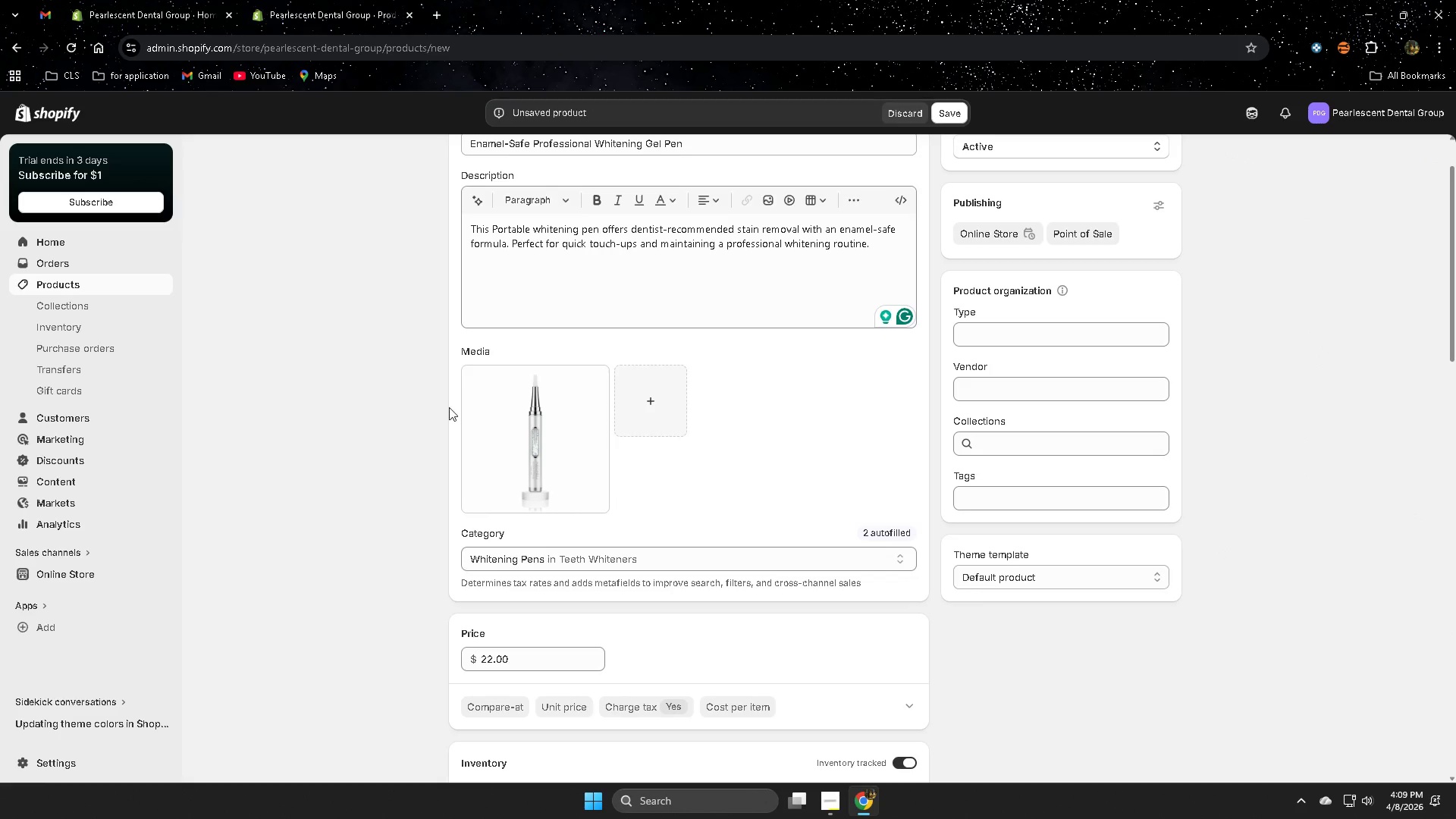 
left_click([537, 421])
 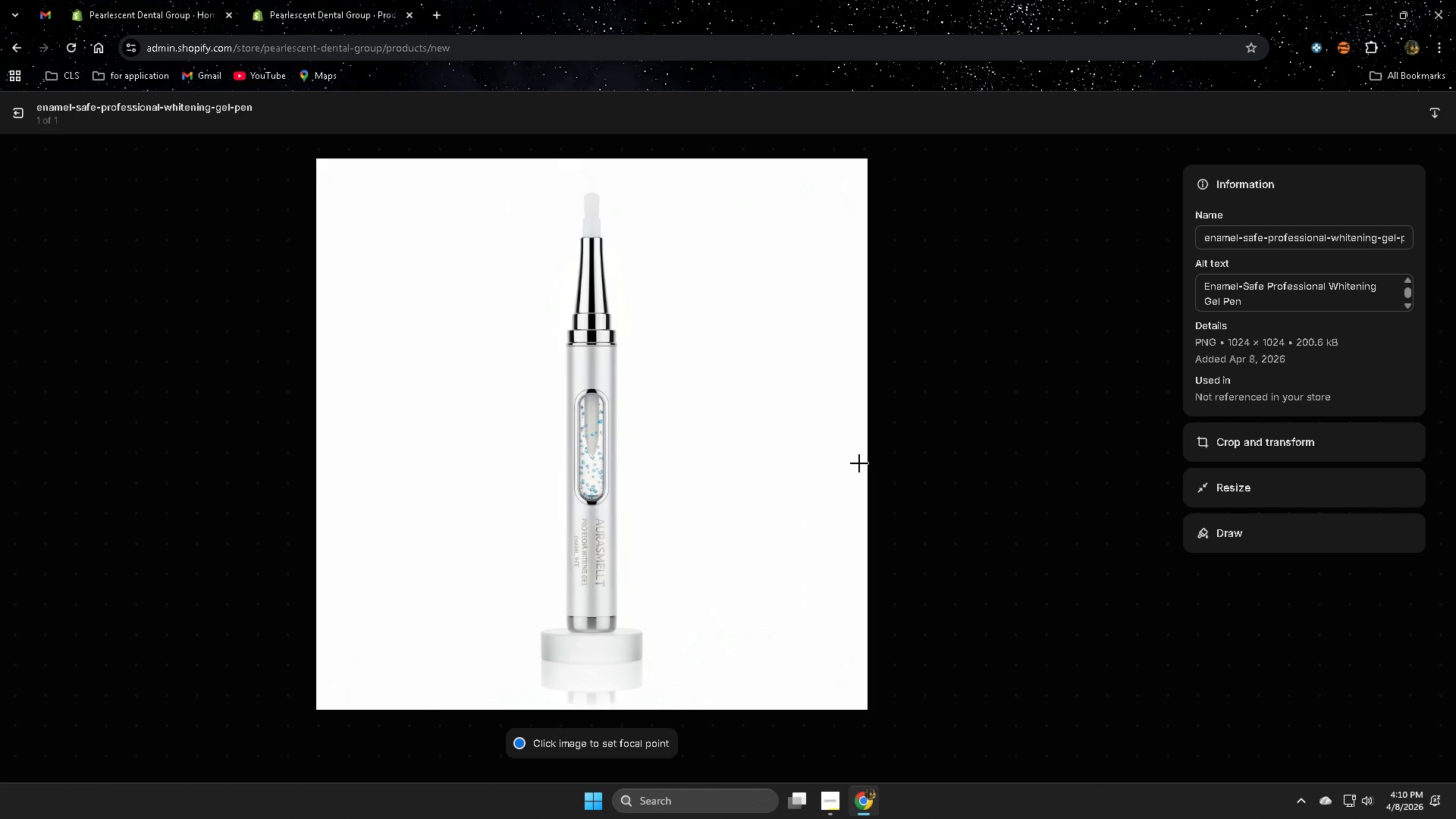 
key(NumpadEnter)
 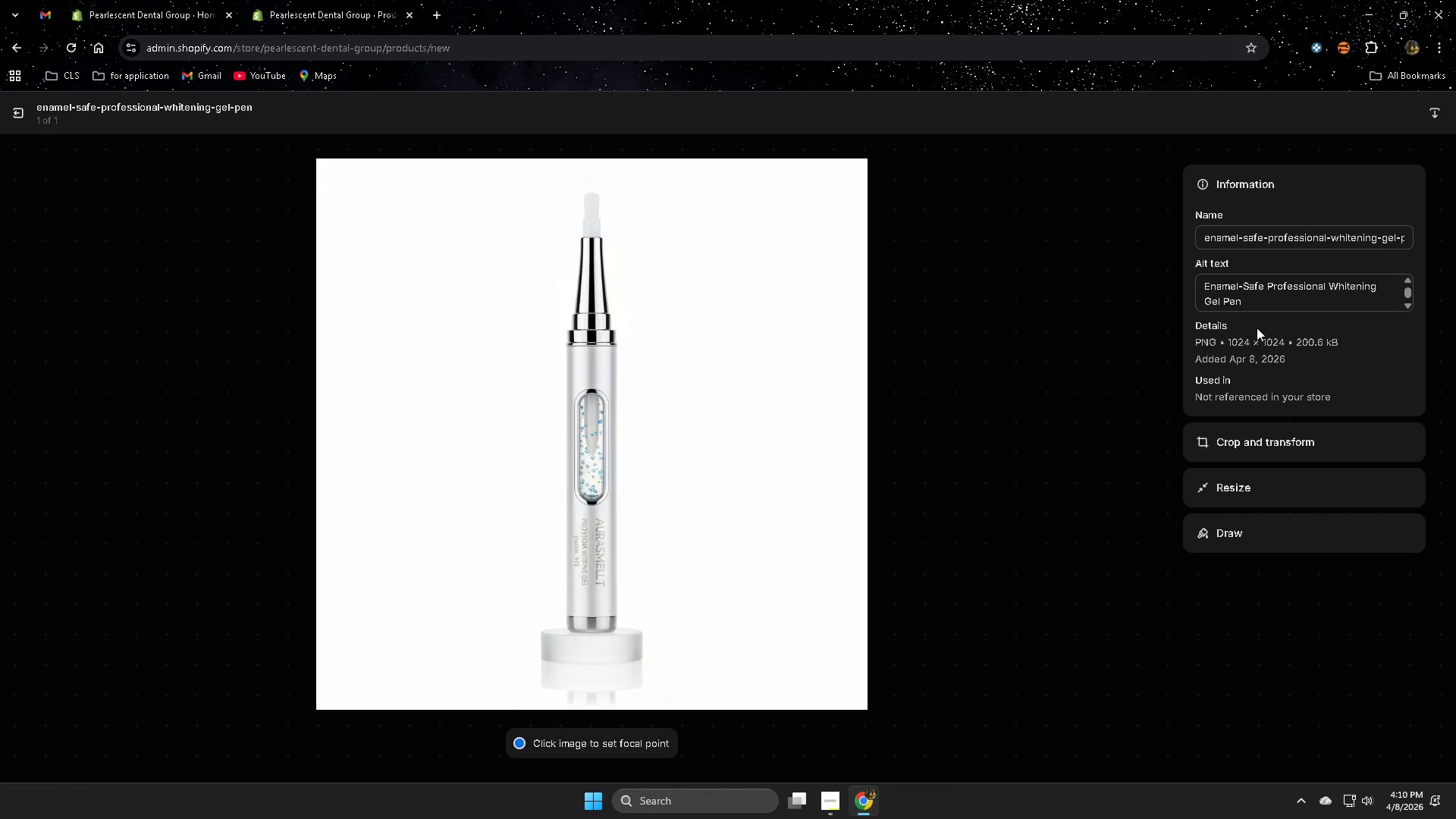 
left_click([1269, 299])
 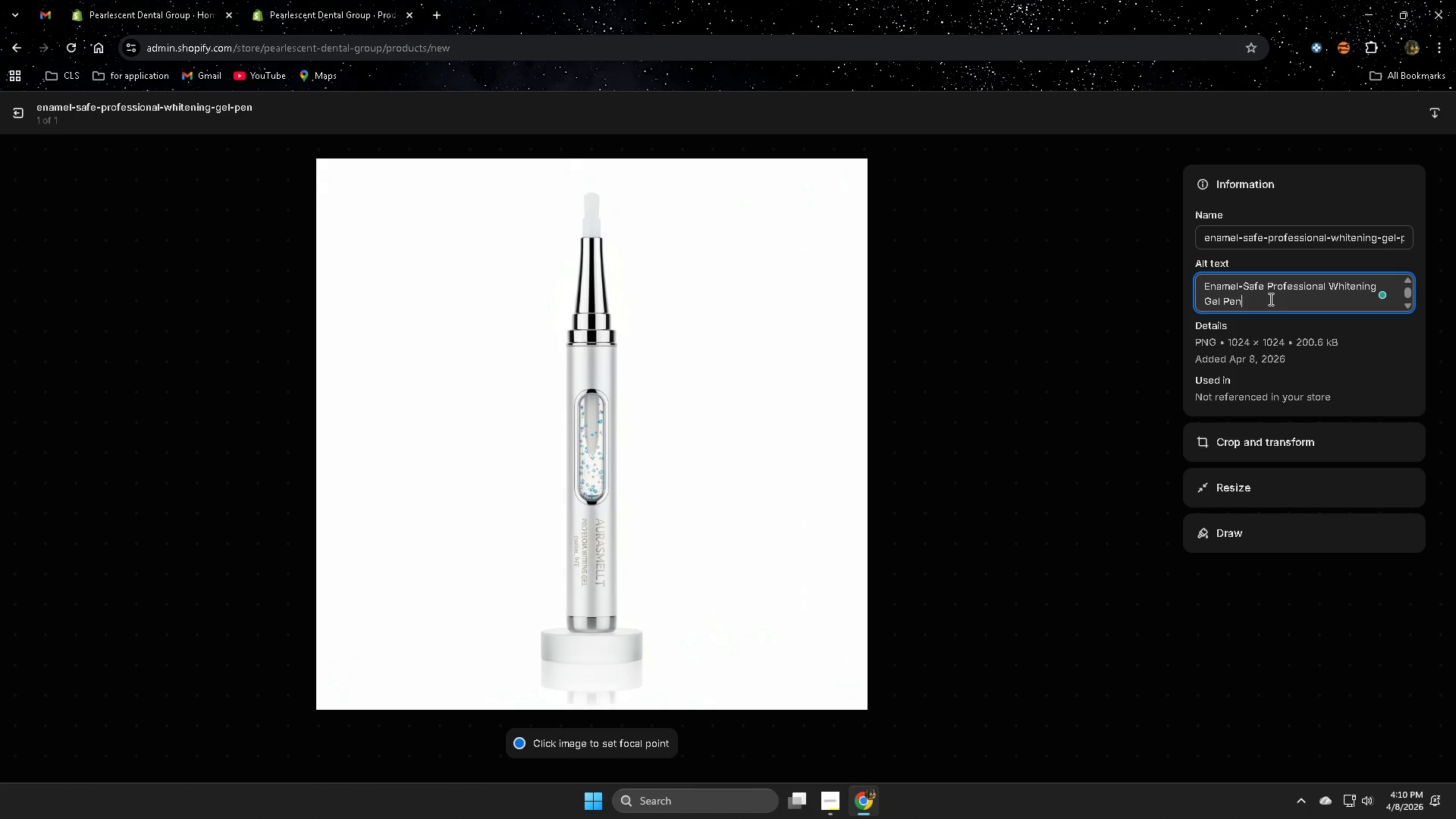 
key(Control+A)
 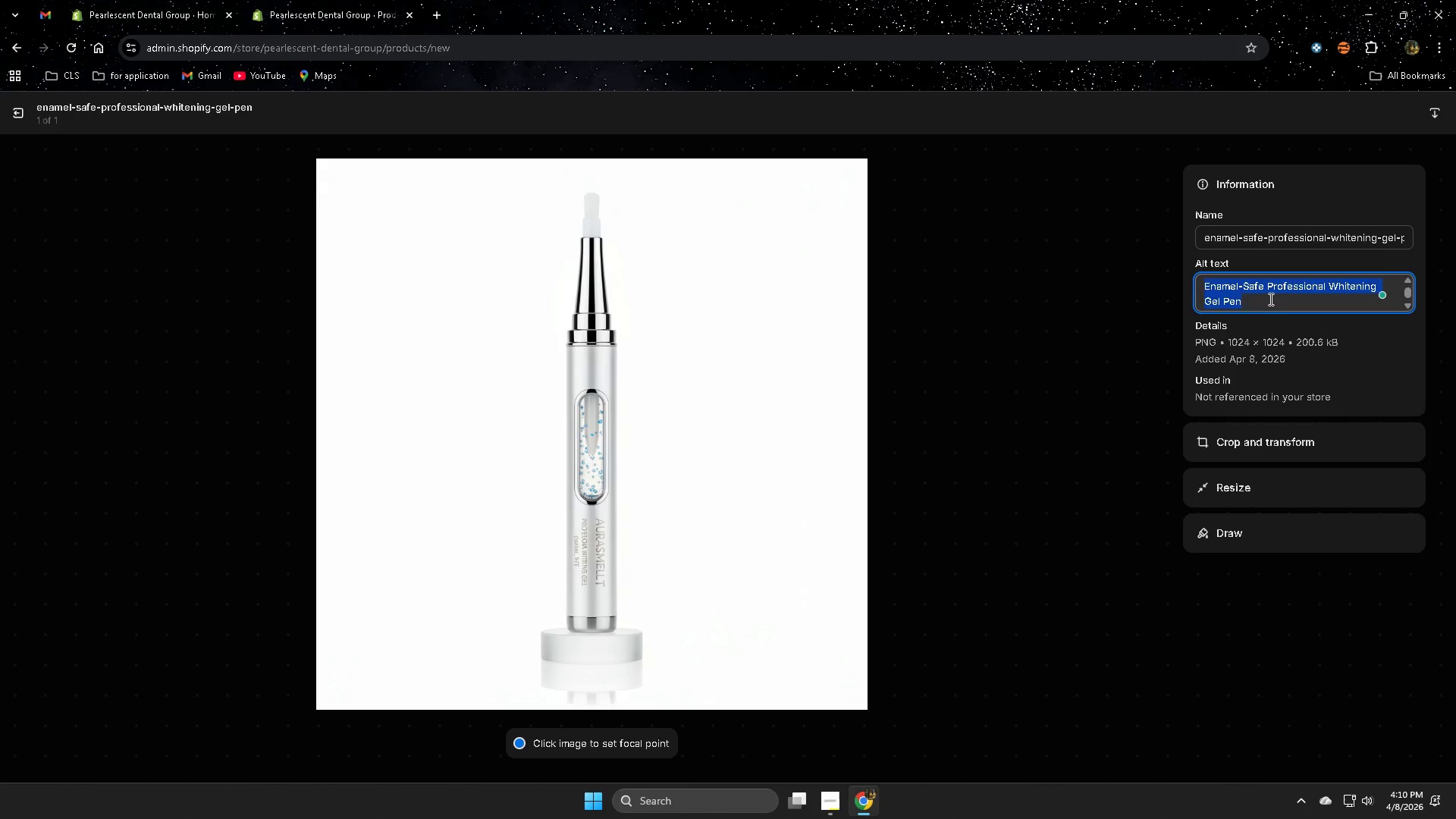 
key(Backspace)
type(Dentist recommendte)
key(Backspace)
type(e)
key(Backspace)
key(Backspace)
type(ed enamel-safe whitening get pend )
key(Backspace)
key(Backspace)
type( for perfe)
key(Backspace)
key(Backspace)
key(Backspace)
key(Backspace)
type(rofessional whitening)
 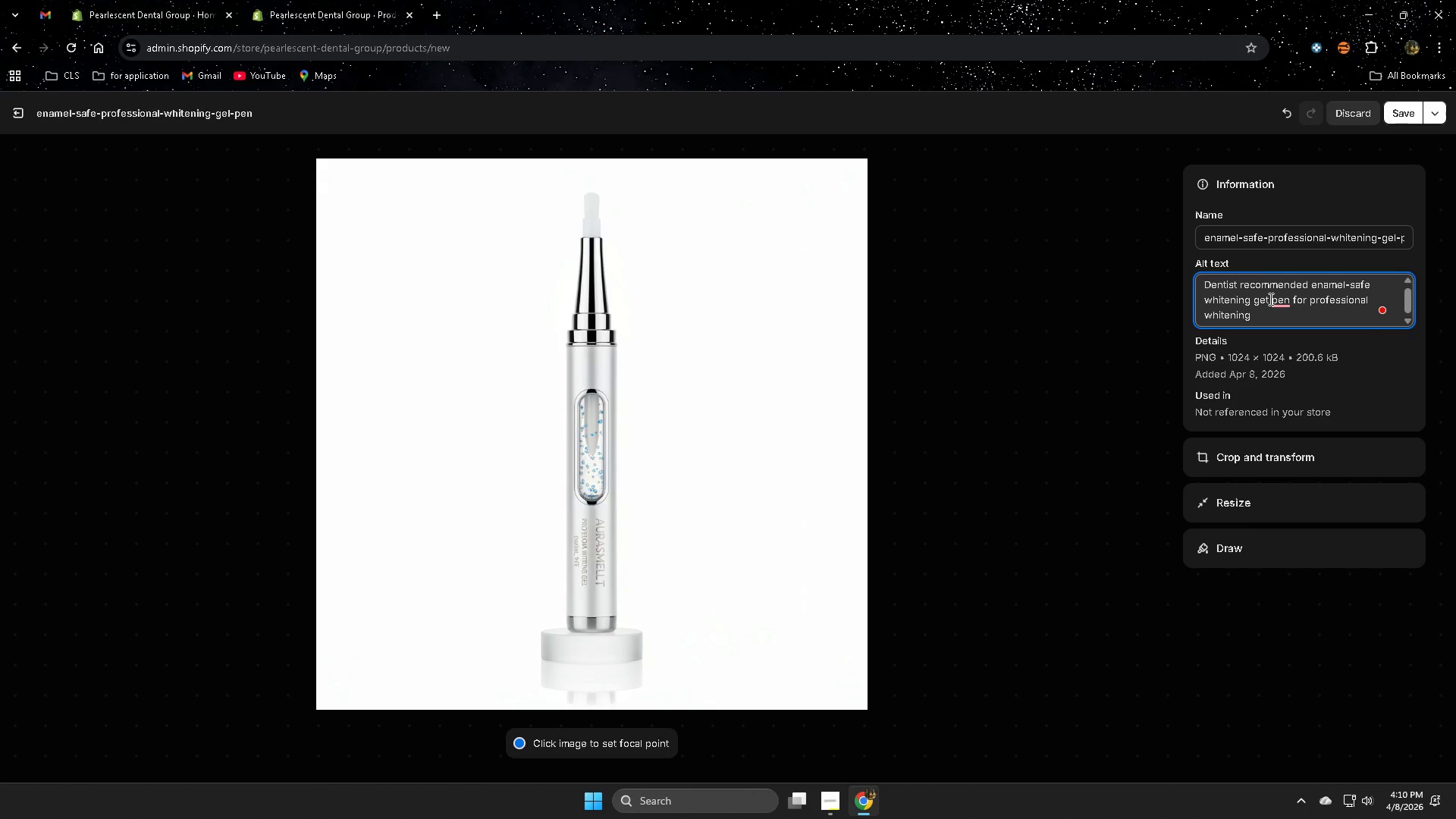 
left_click([1233, 339])
 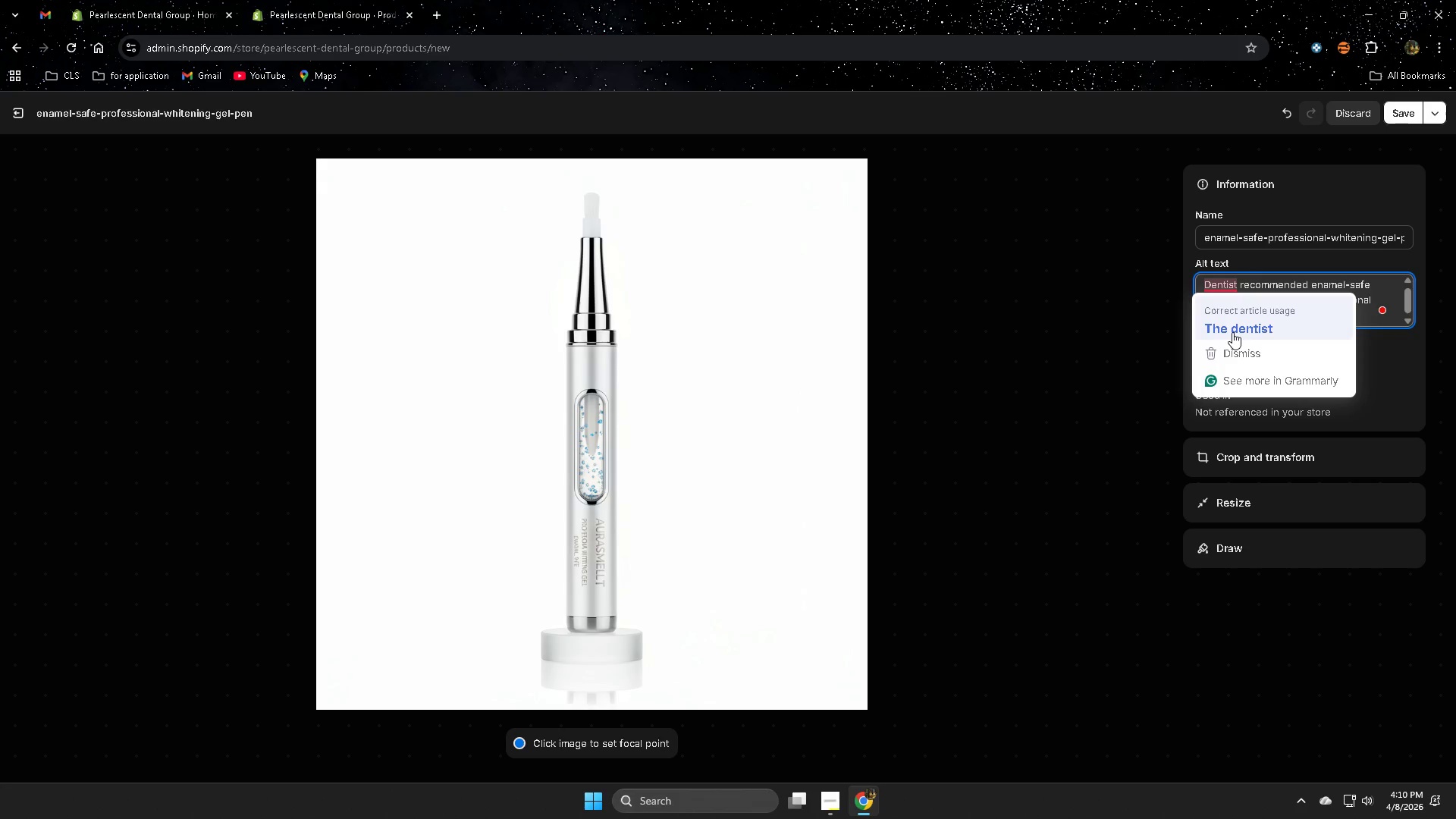 
left_click([1232, 332])
 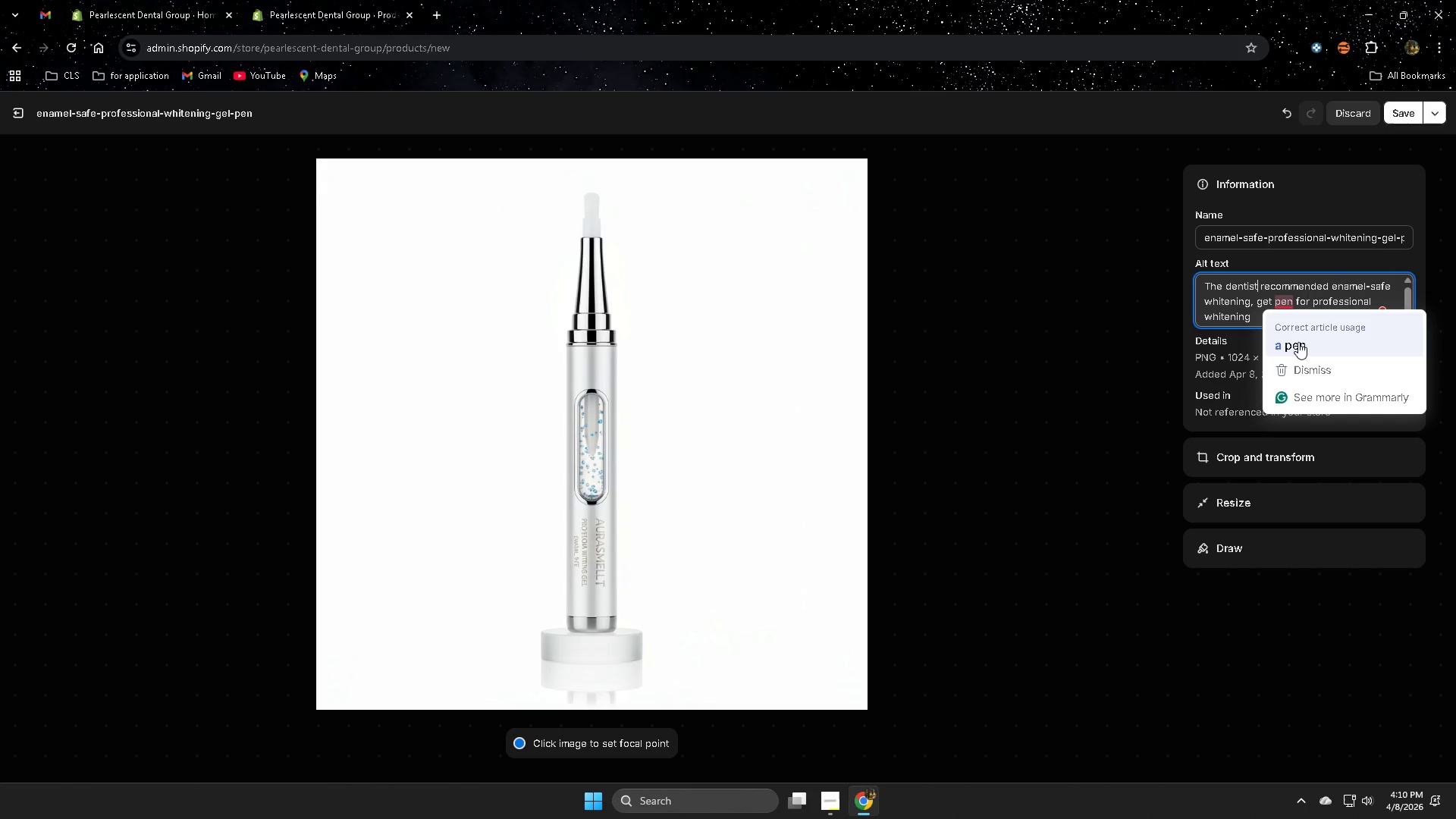 
left_click([1270, 298])
 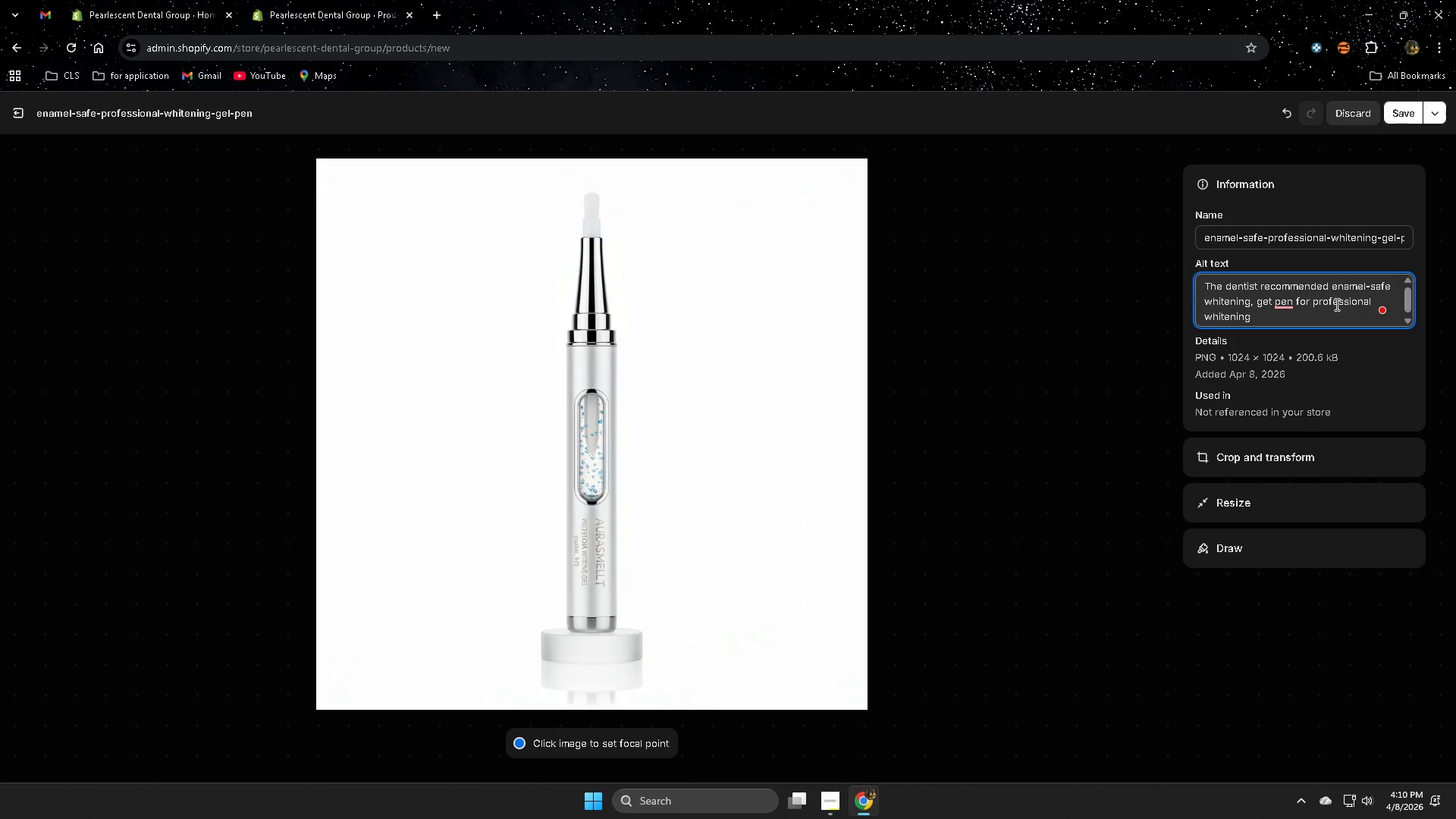 
key(ArrowRight)
 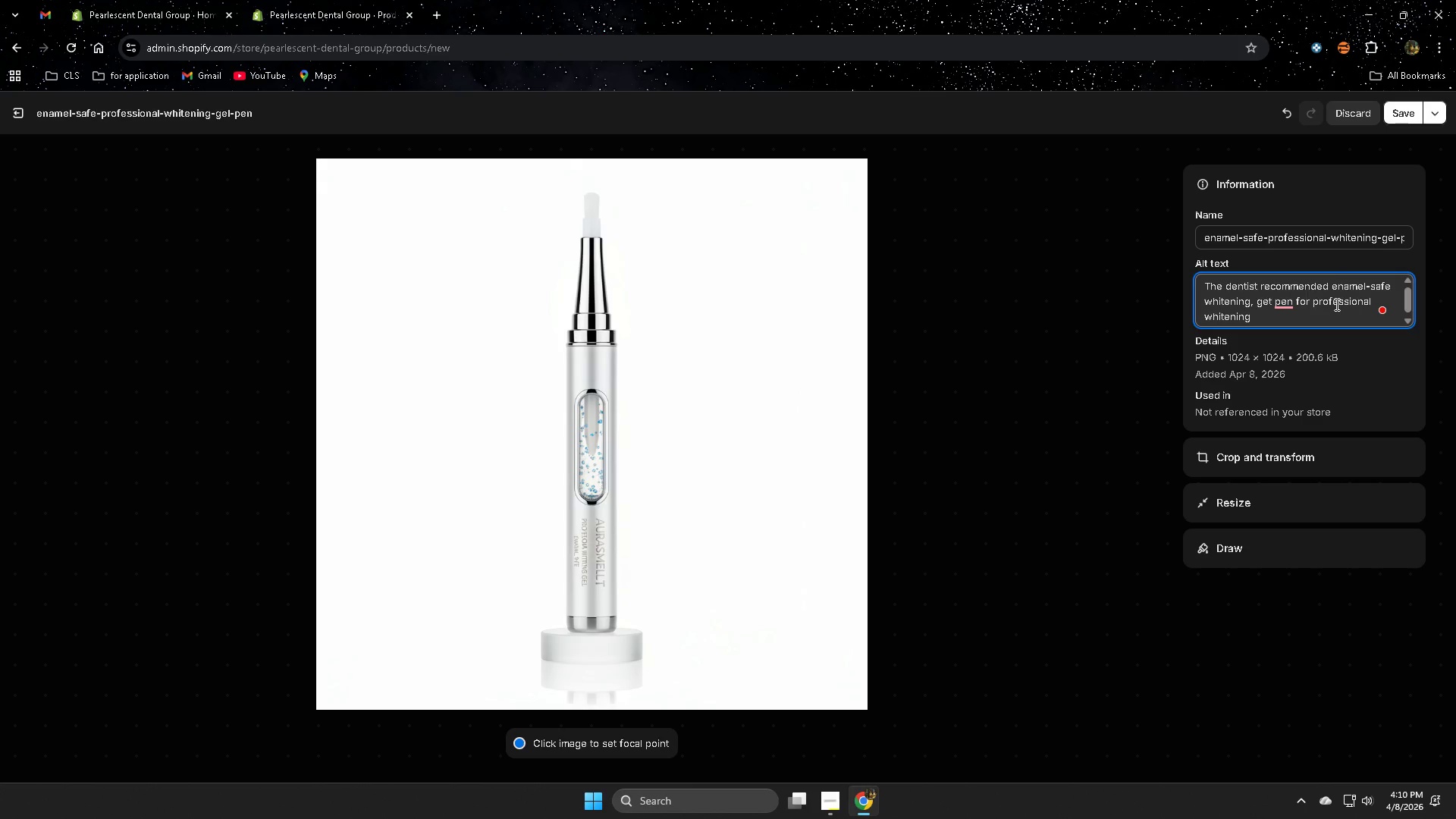 
key(Backspace)
 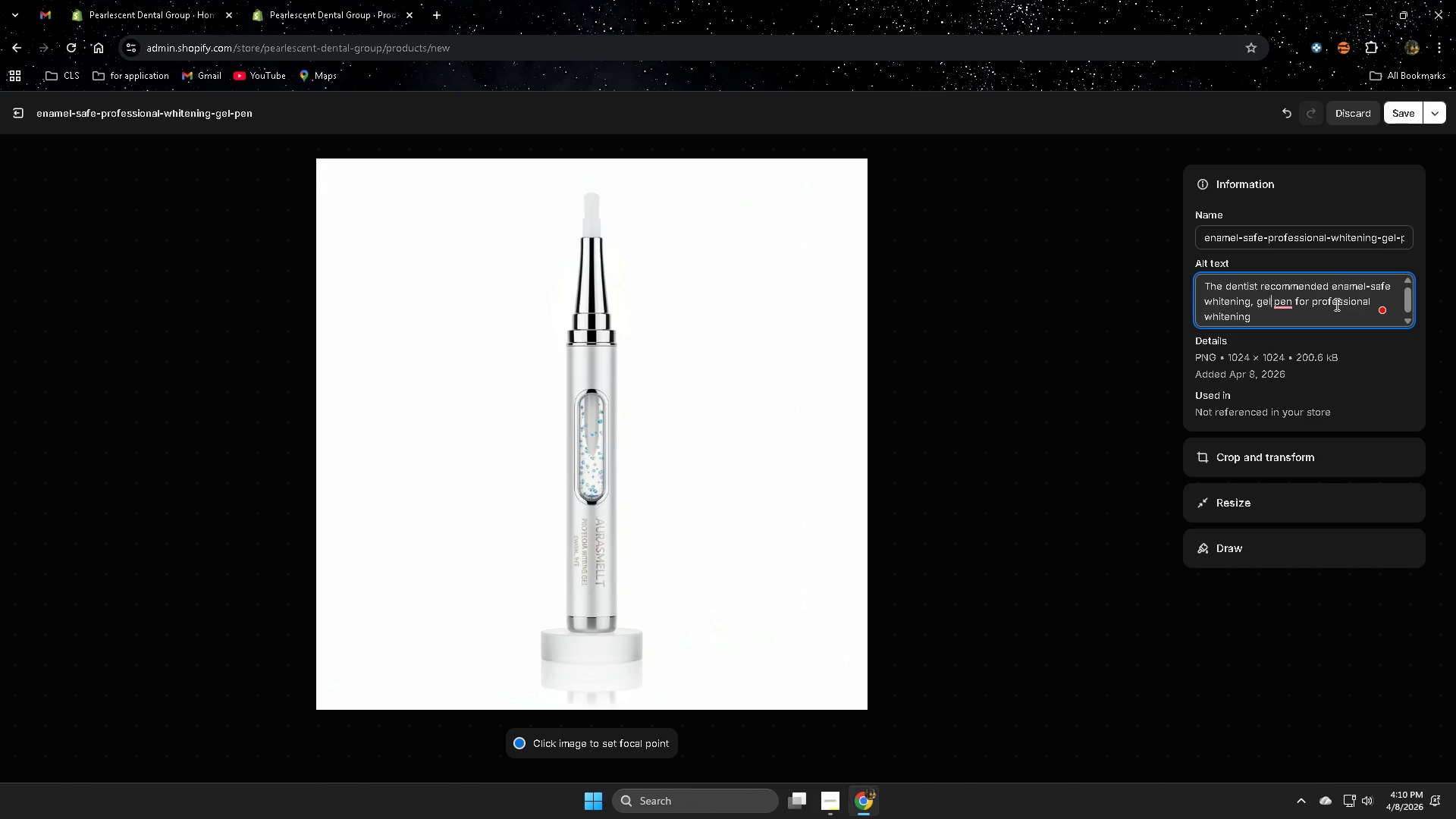 
key(L)
 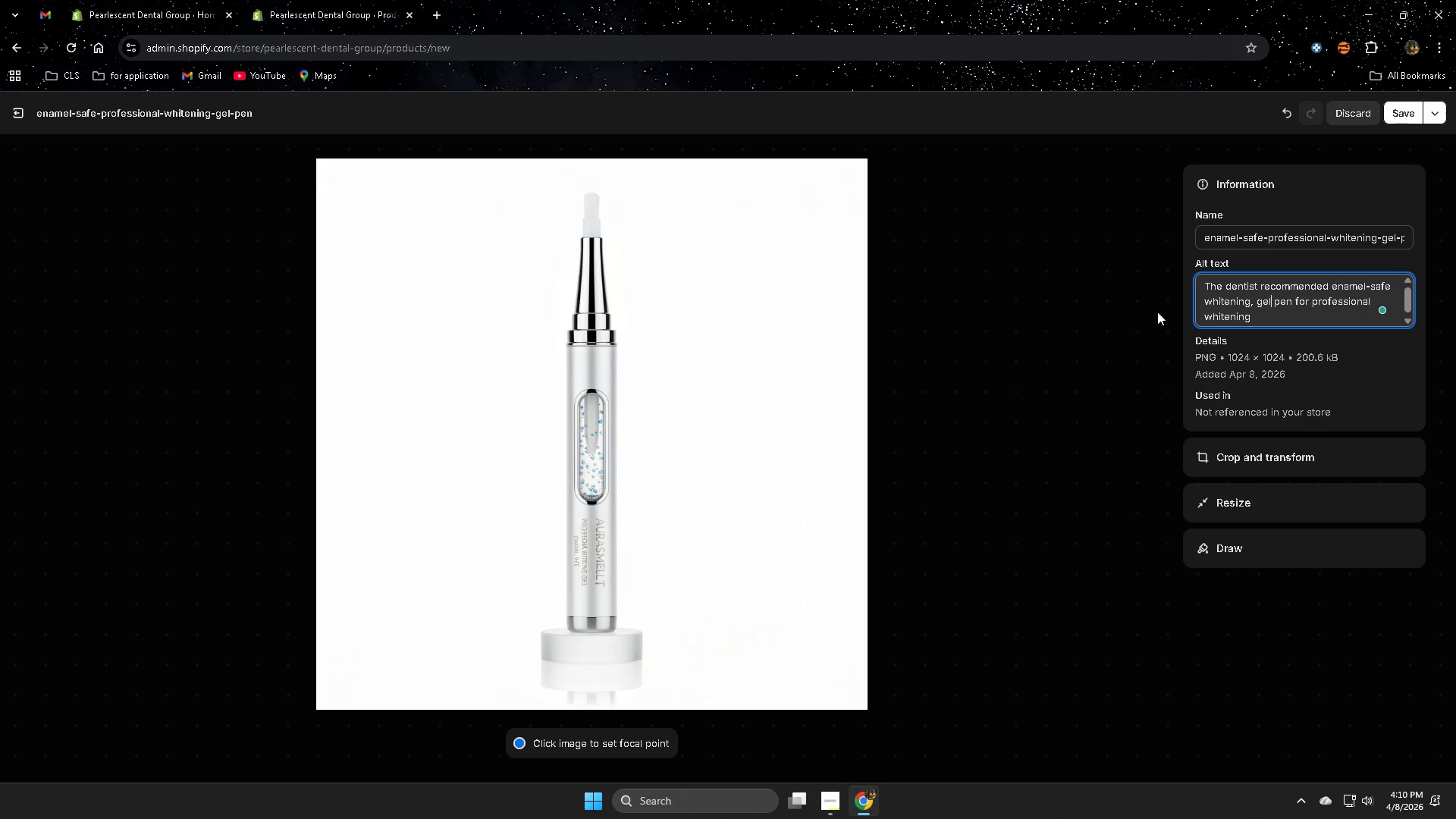 
left_click([1222, 283])
 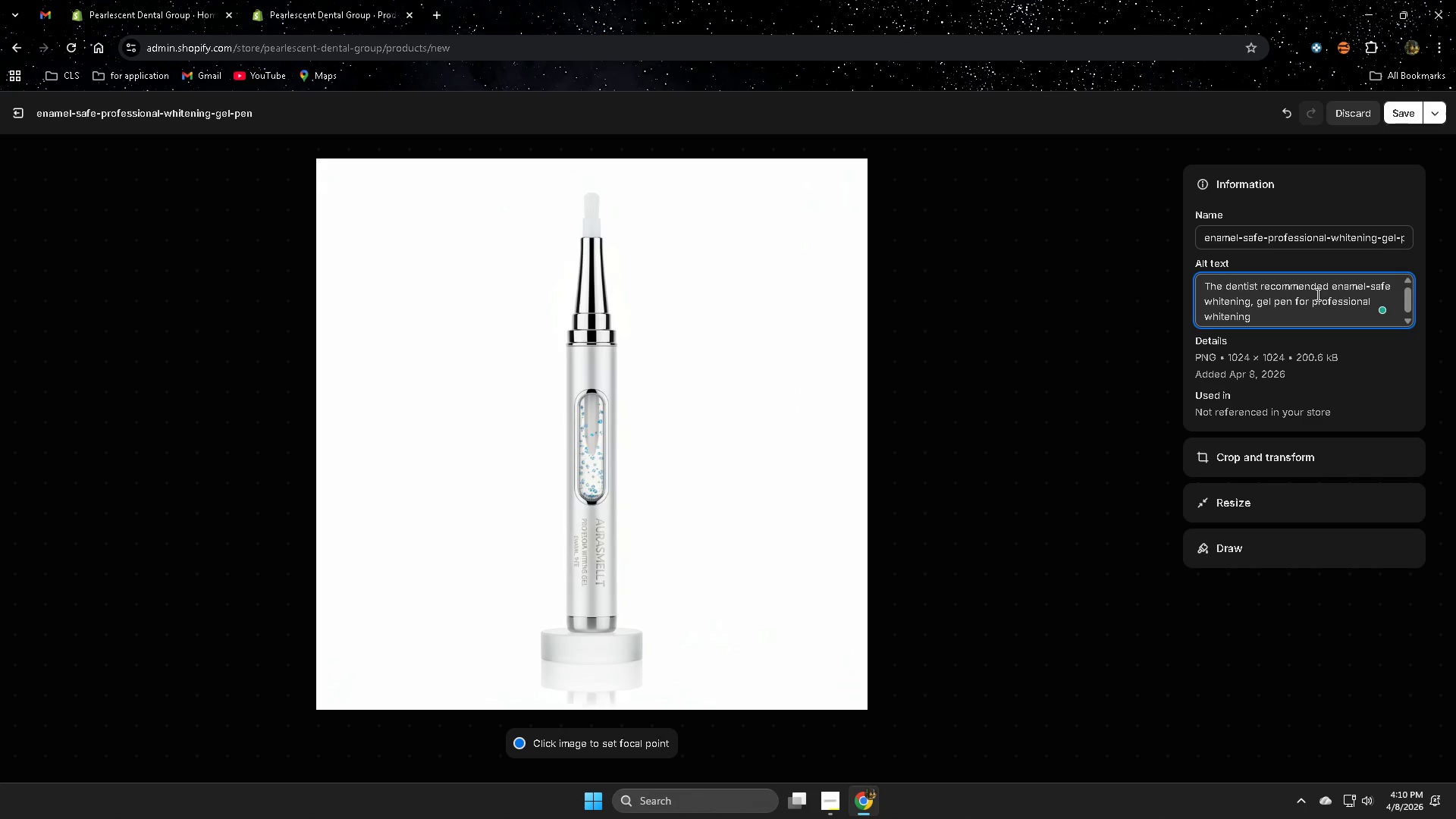 
key(Backspace)
 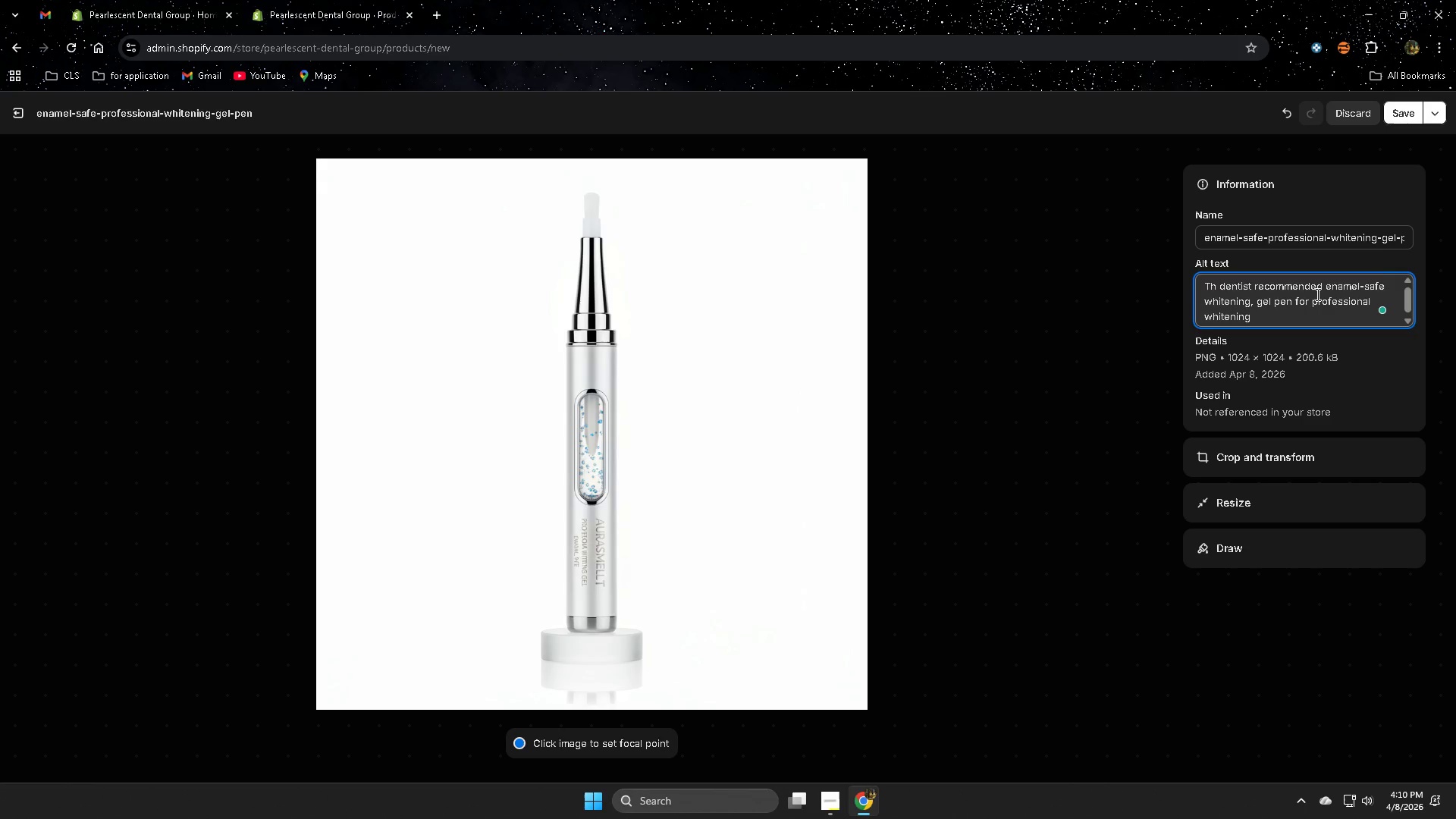 
key(Backspace)
 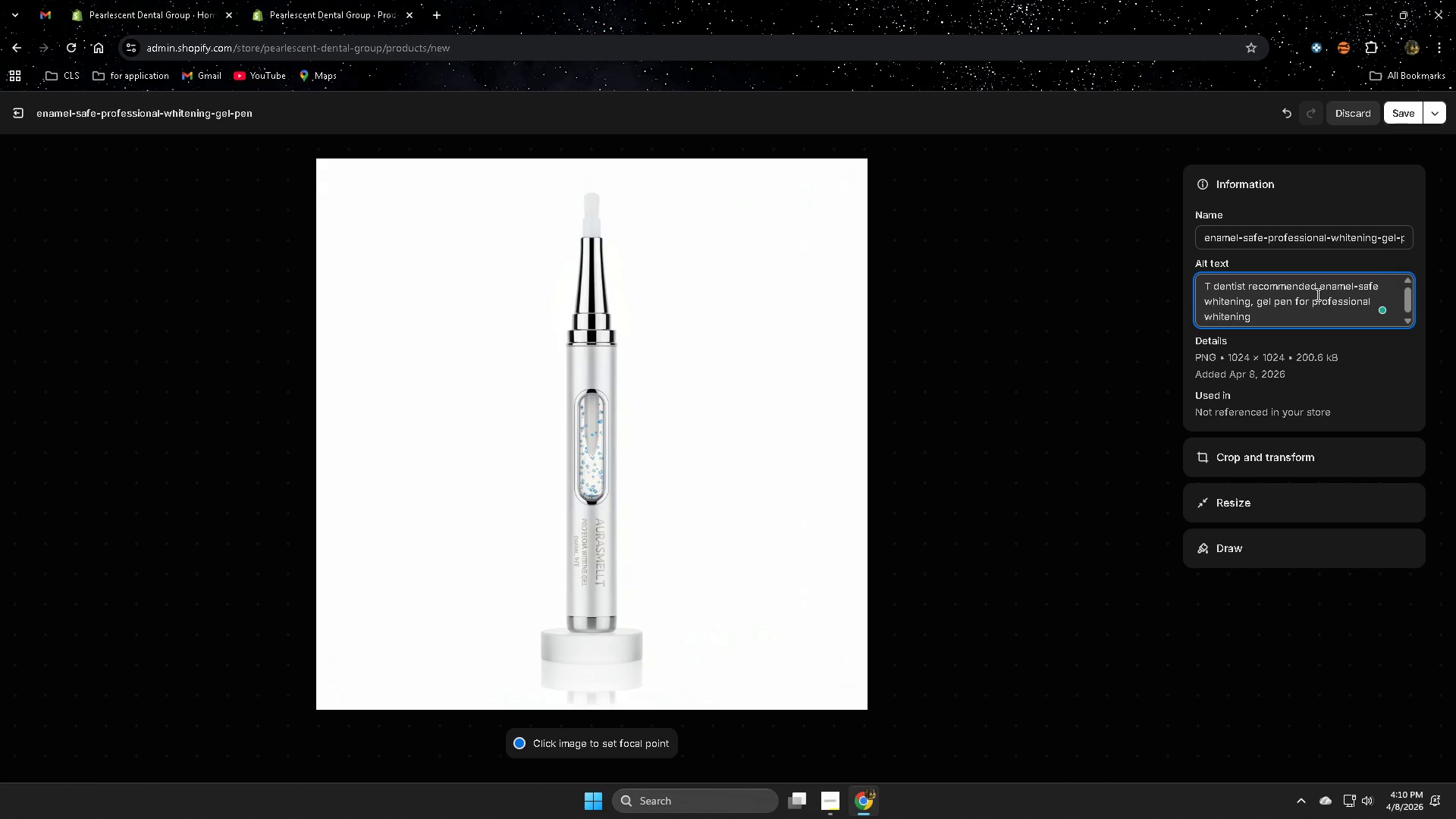 
key(Backspace)
 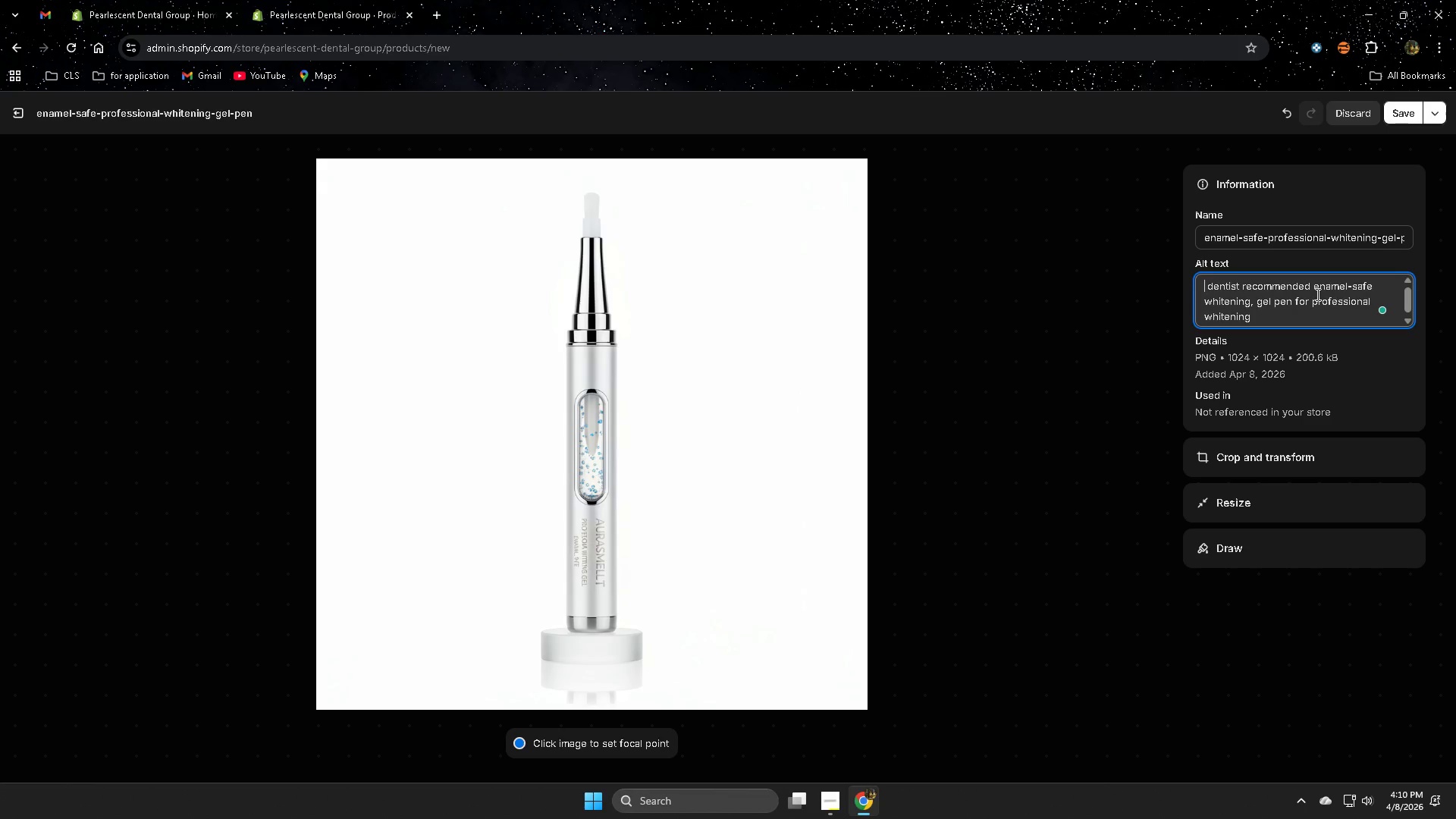 
key(Backspace)
 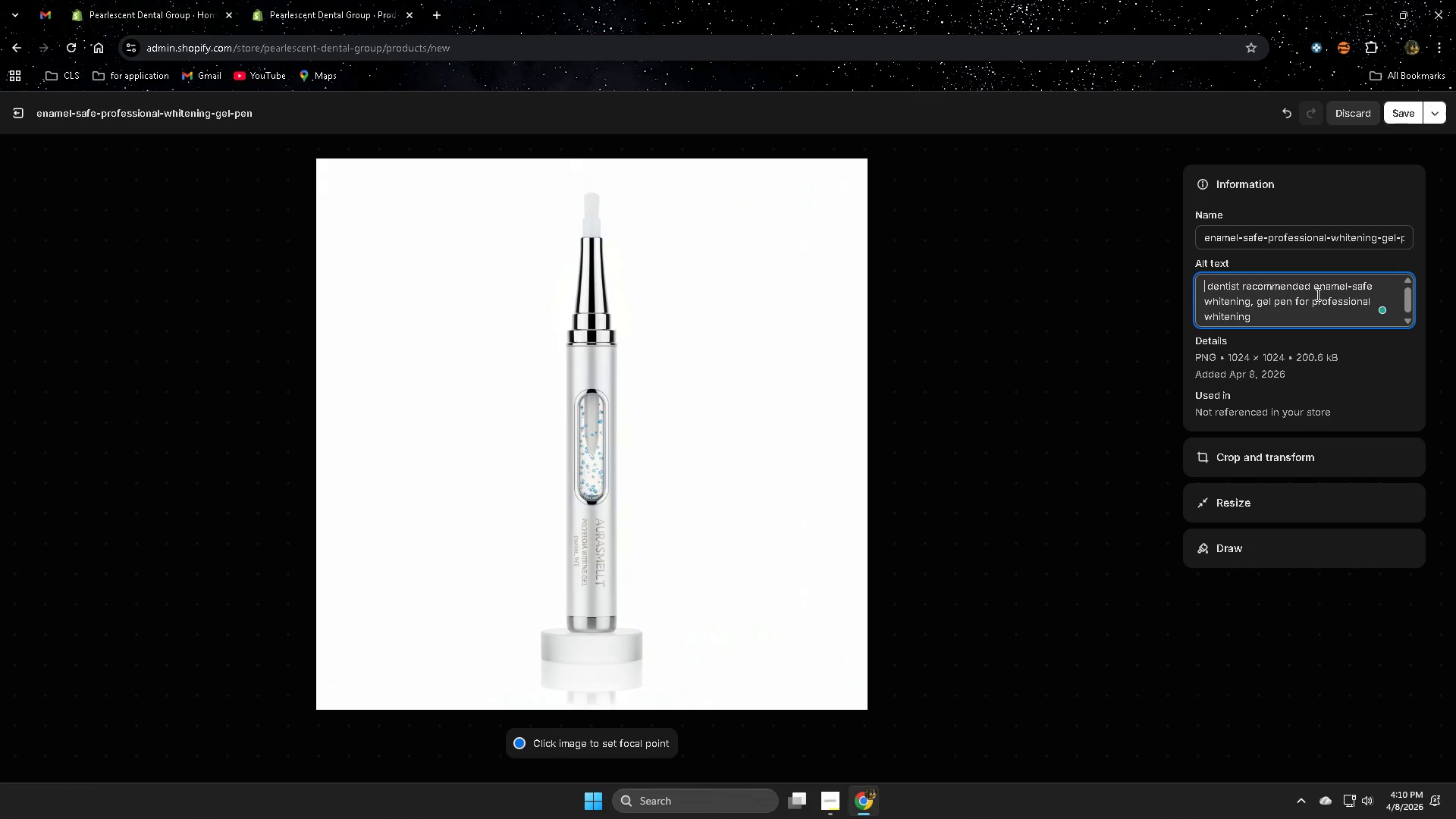 
key(ArrowRight)
 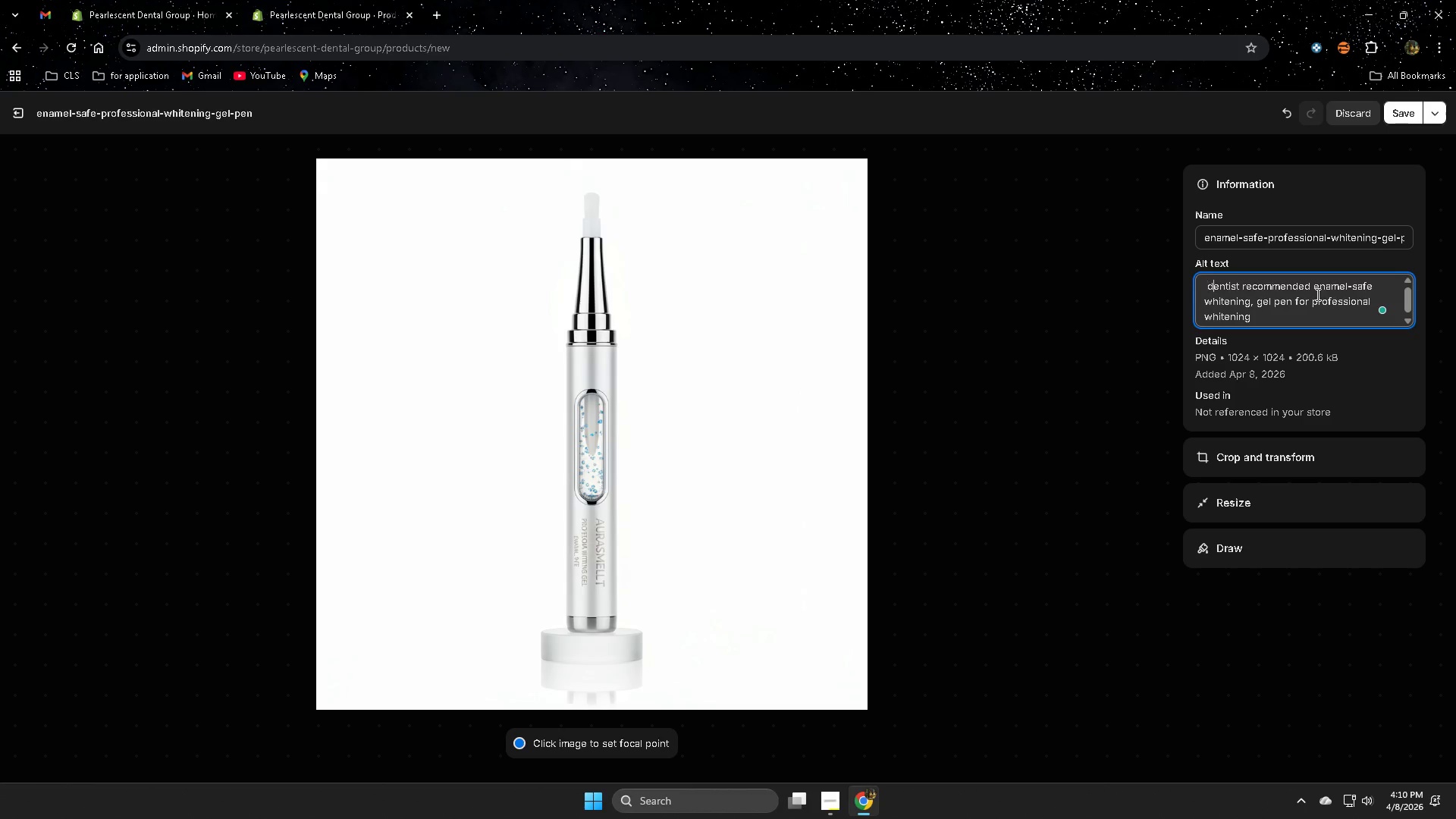 
key(ArrowRight)
 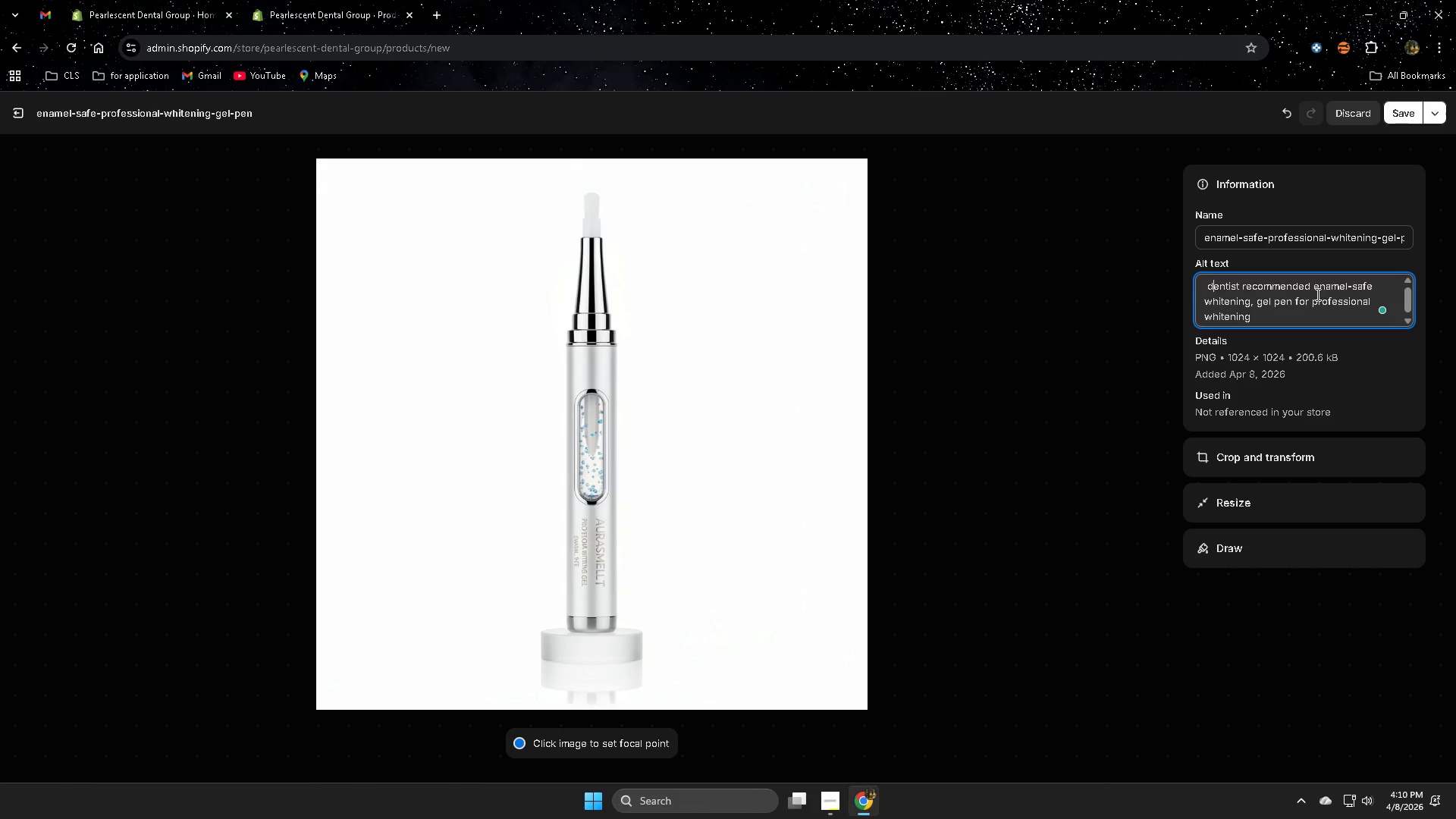 
key(Backspace)
 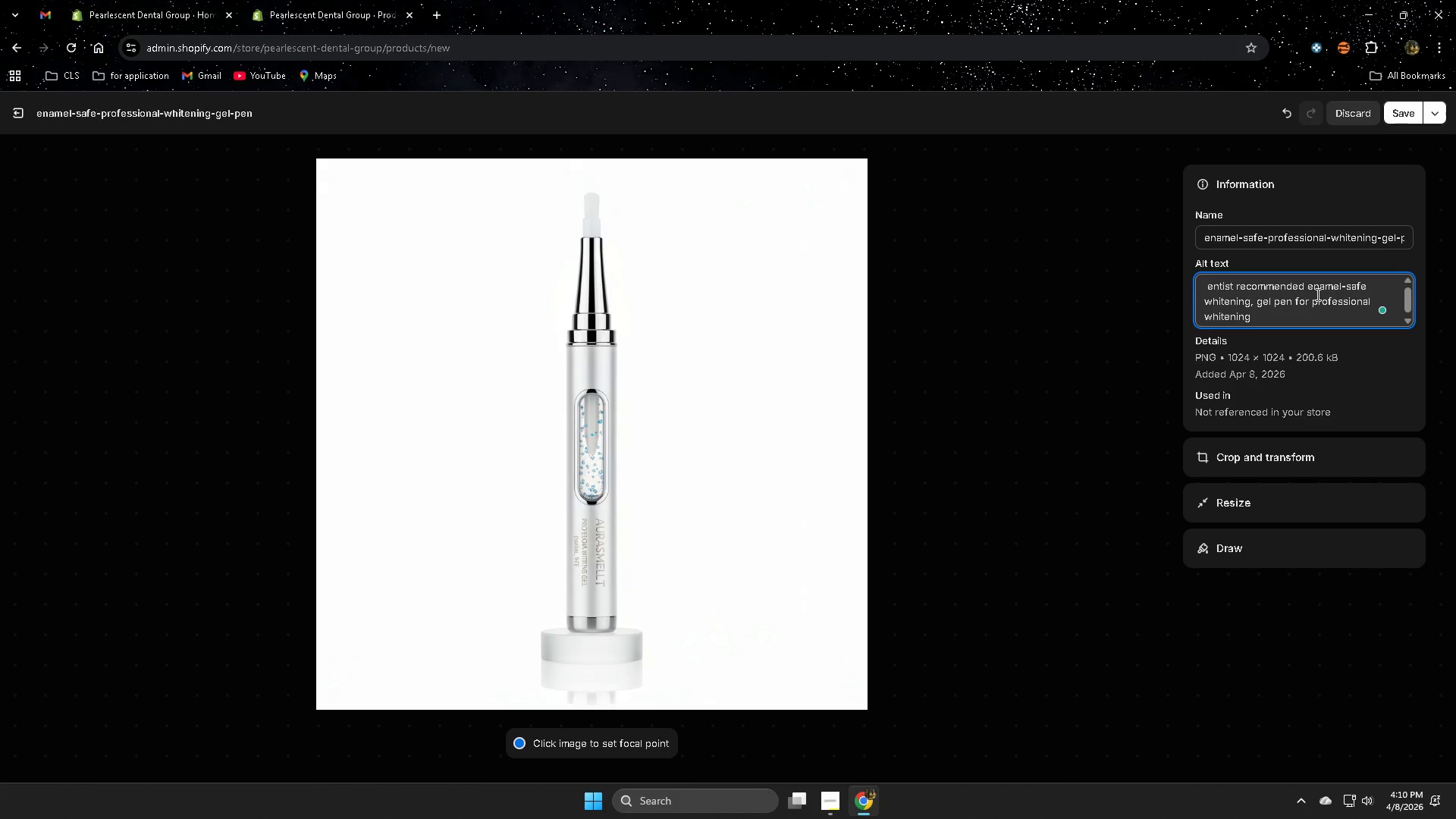 
key(Shift+D)
 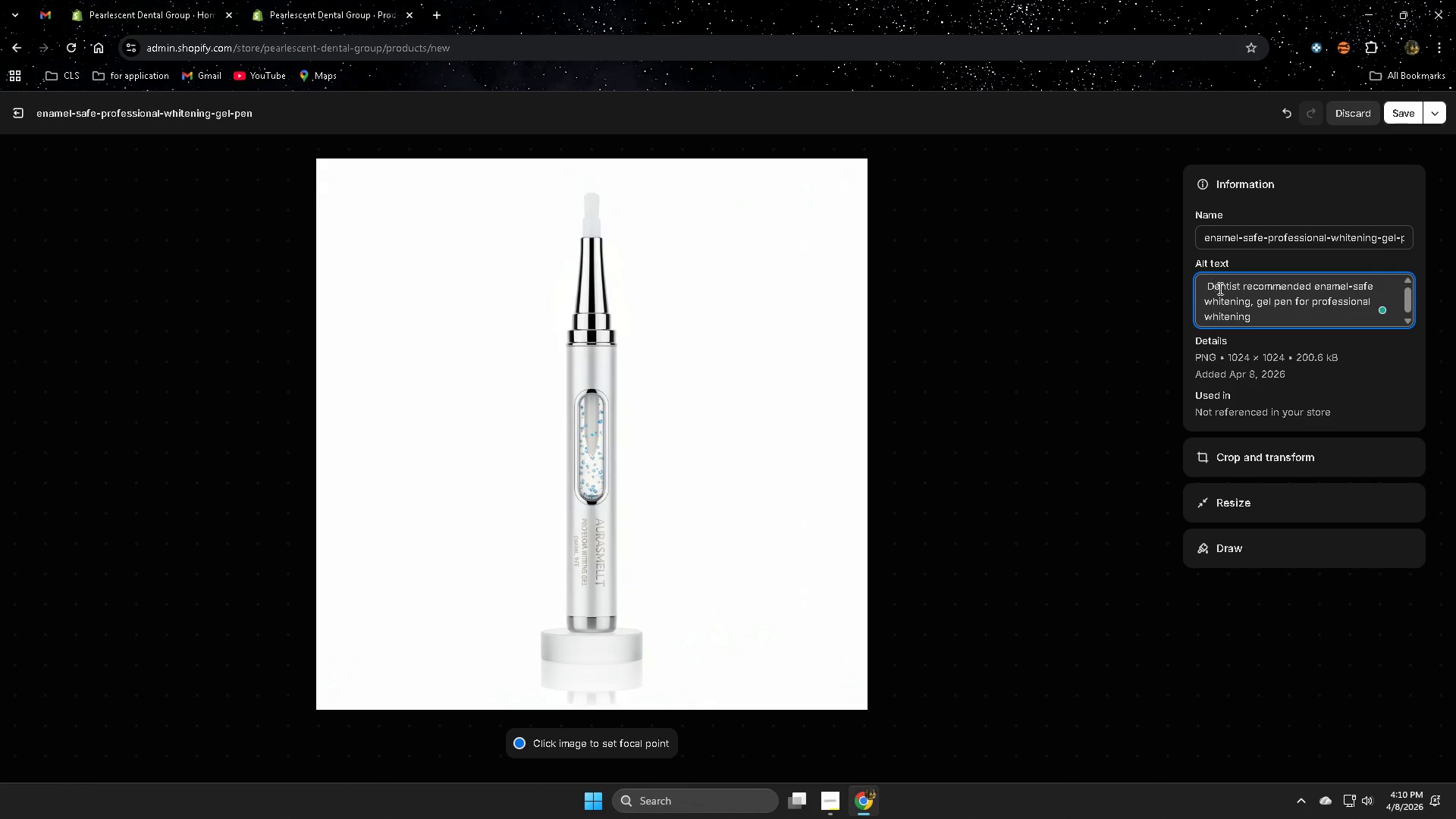 
left_click([1208, 284])
 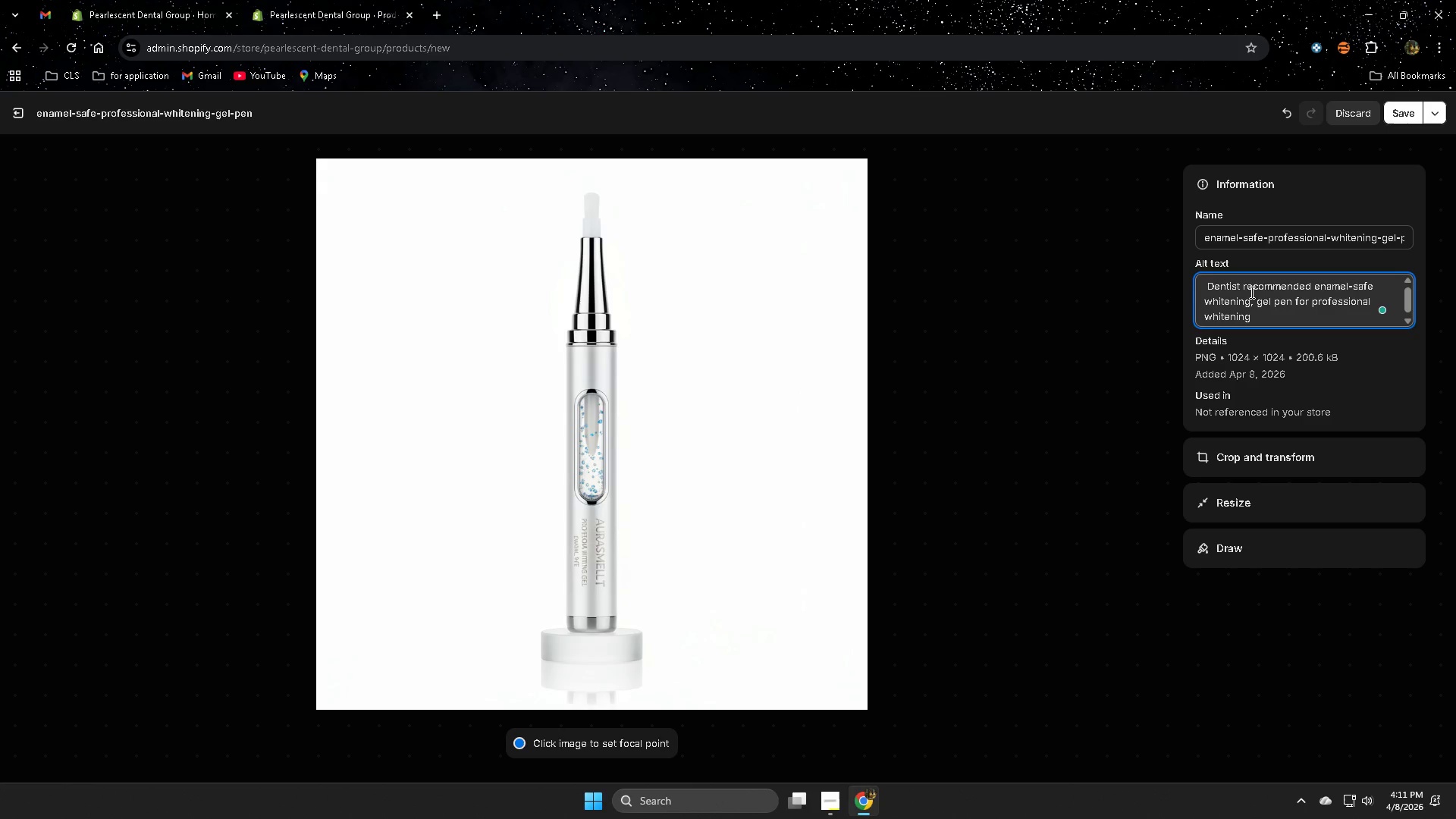 
key(Backspace)
 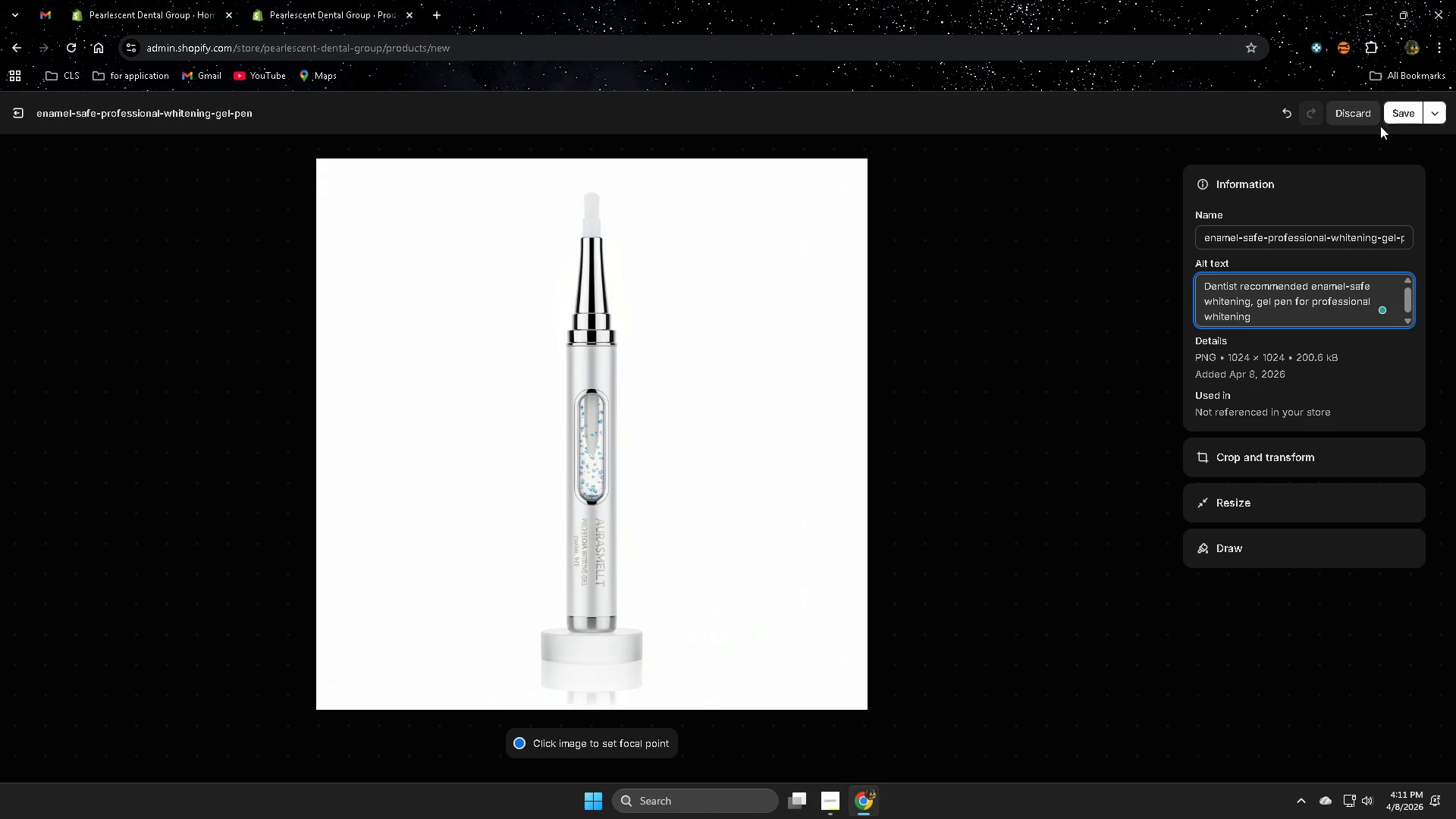 
left_click([1392, 111])
 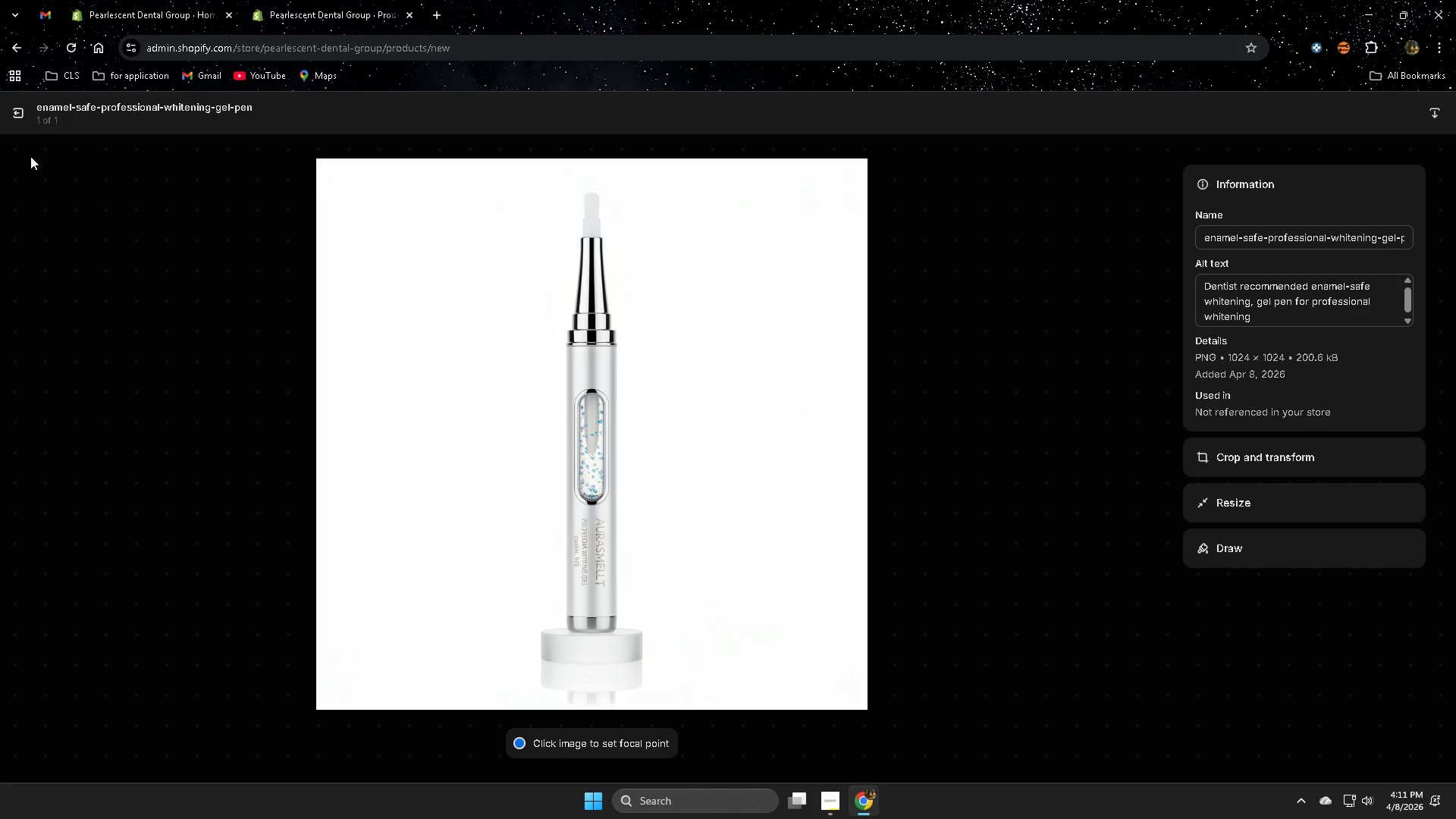 
left_click([17, 118])
 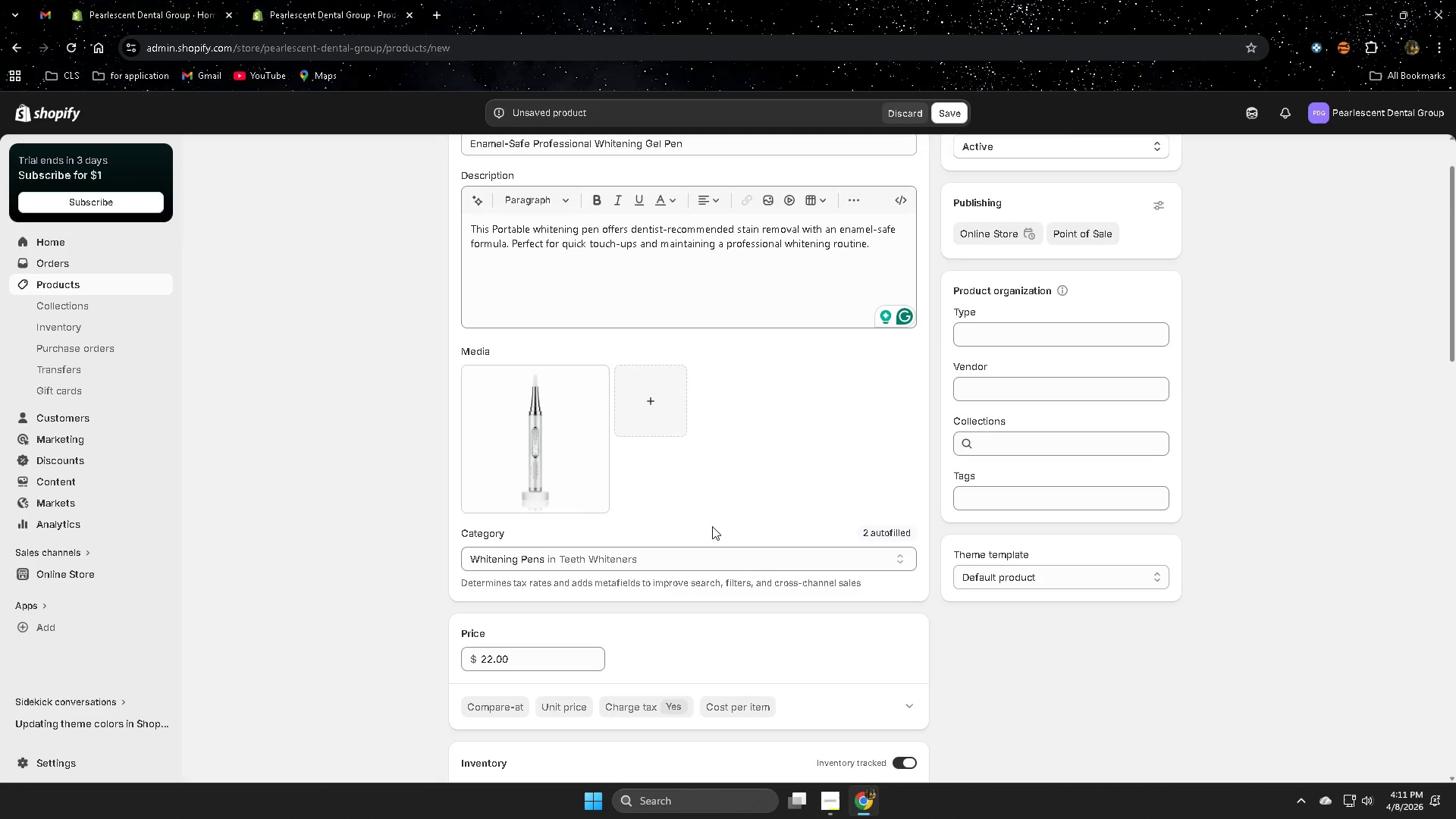 
scroll: coordinate [813, 633], scroll_direction: down, amount: 18.0
 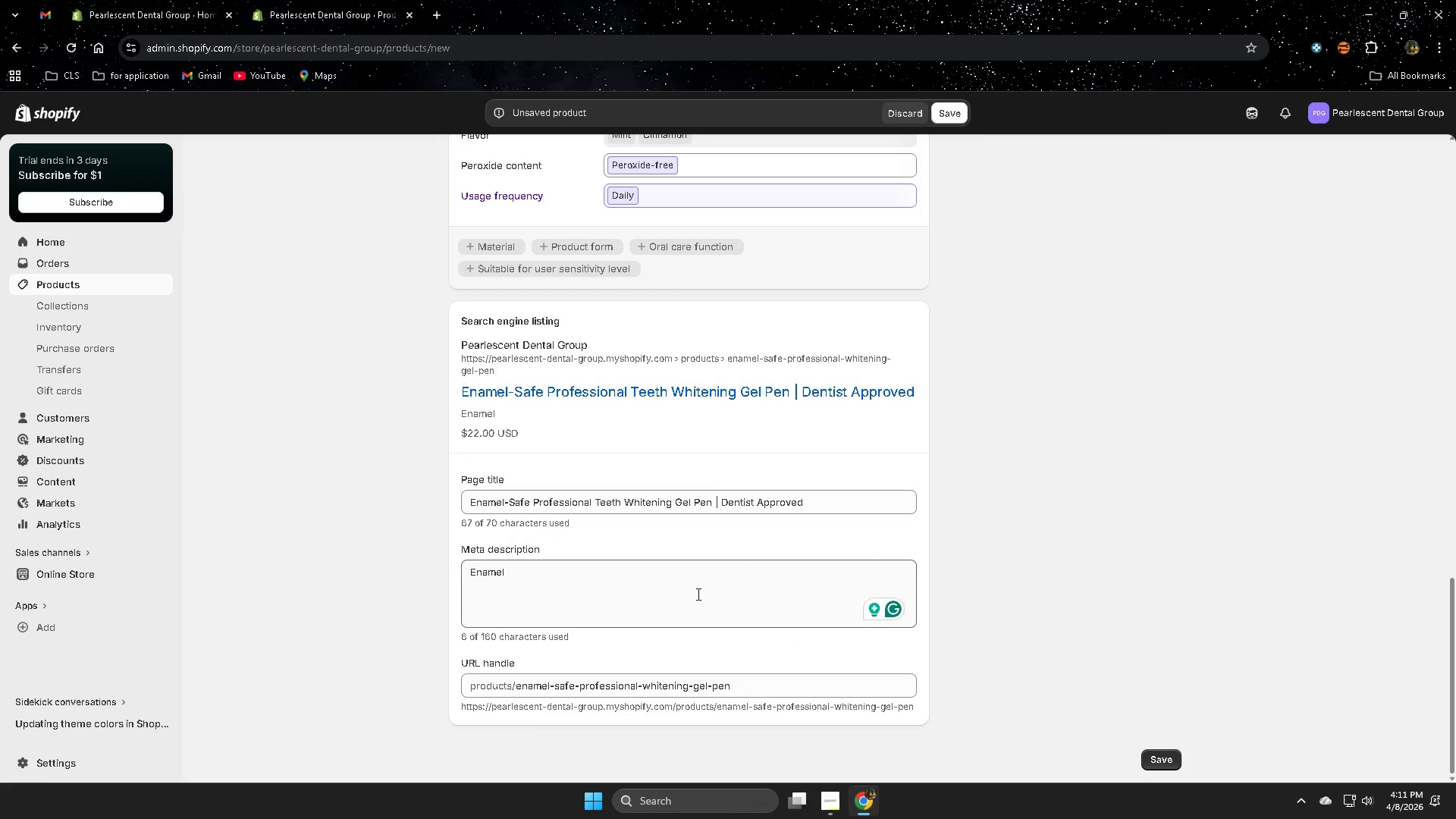 
left_click([693, 589])
 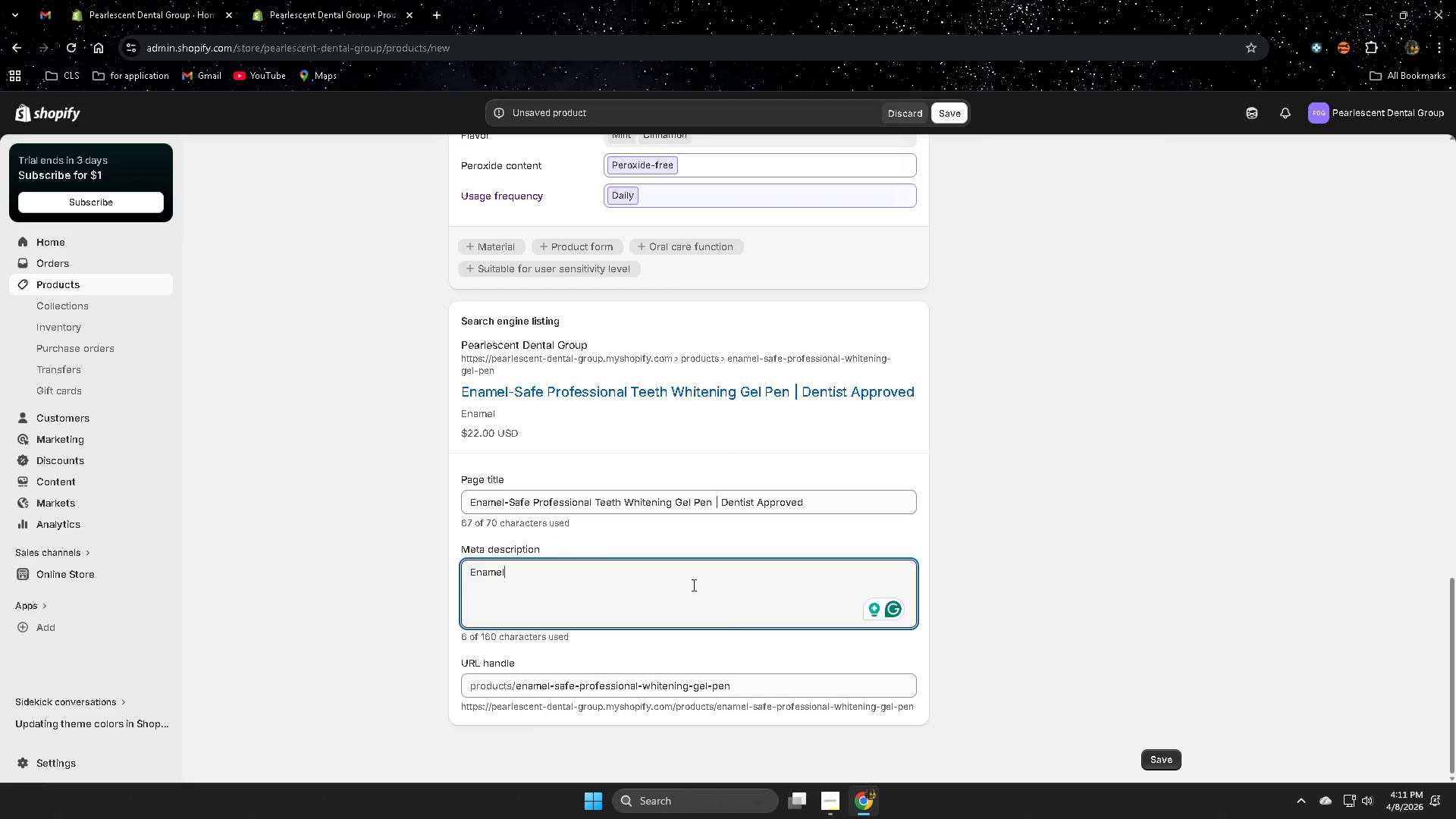 
left_click([692, 585])
 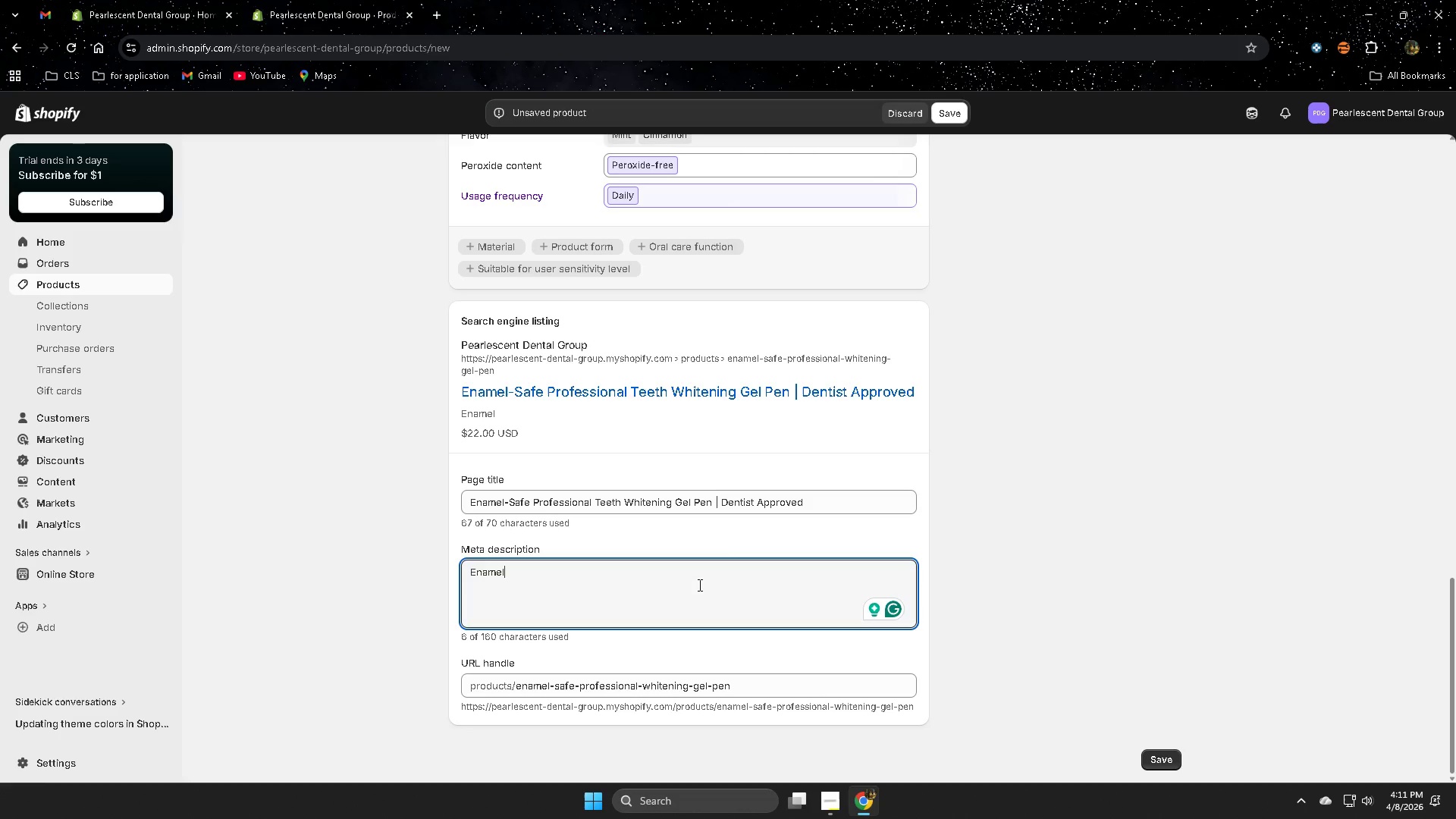 
wait(32.88)
 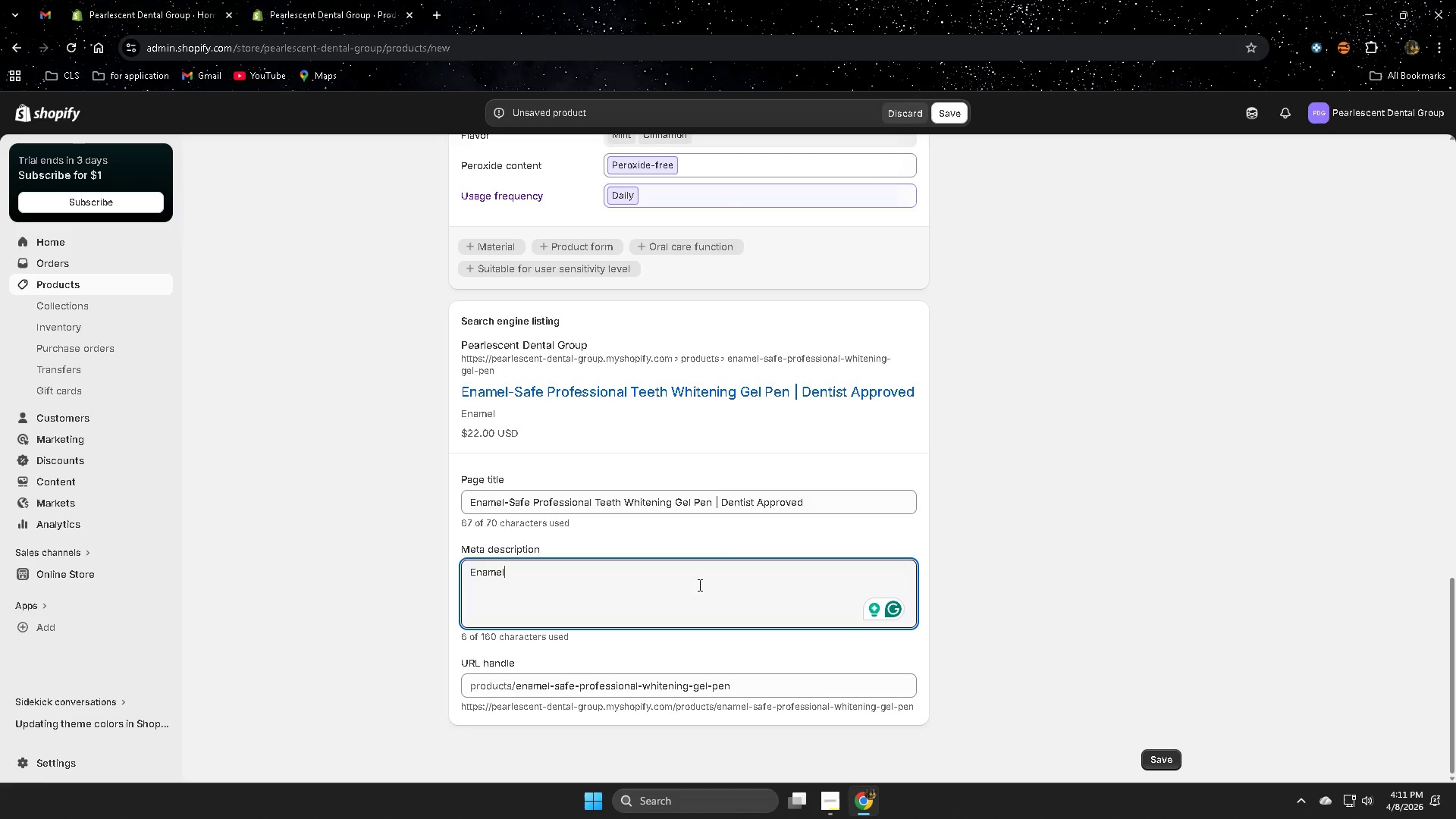 
type(-safe whitening get pen designed )
 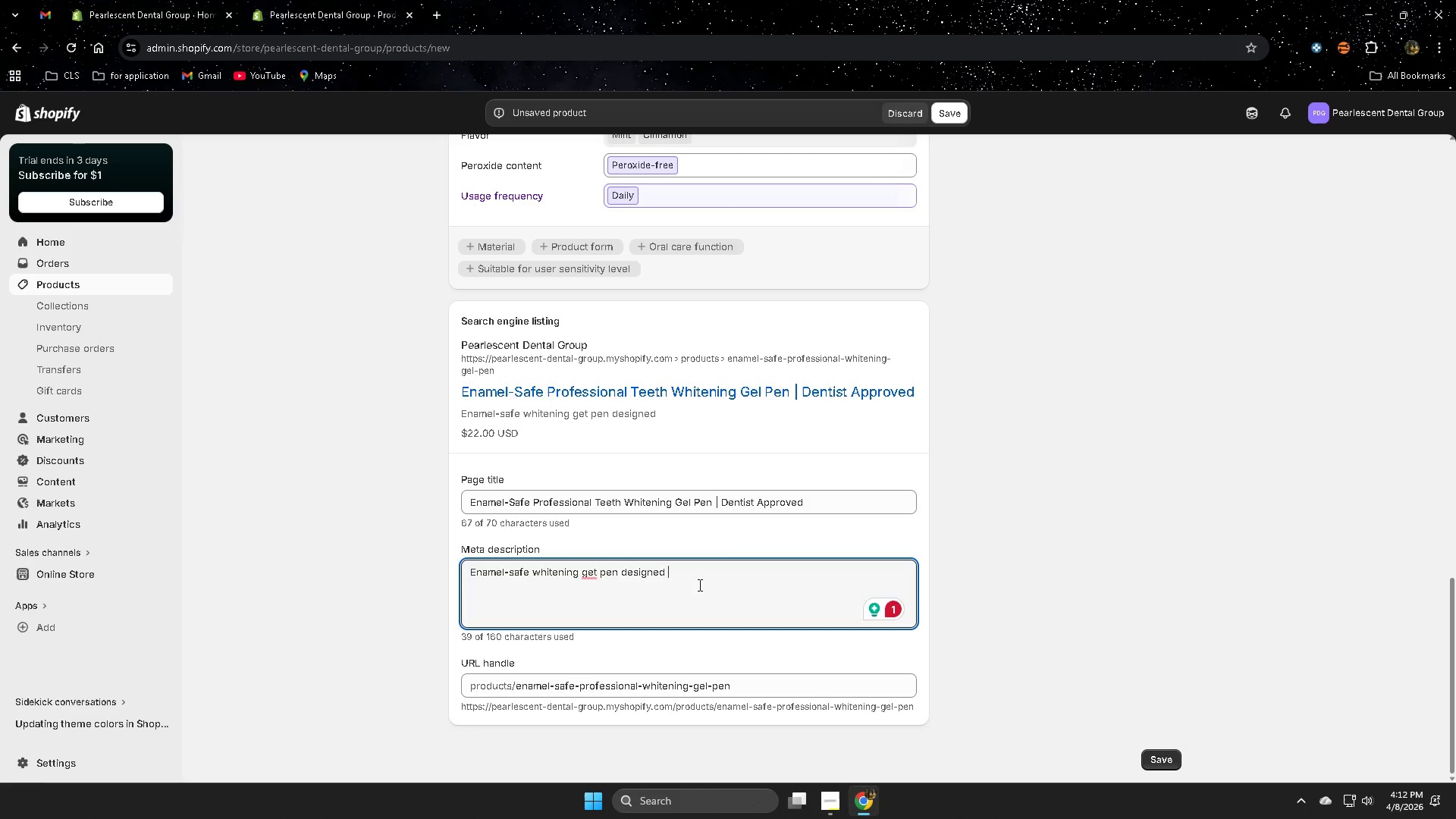 
wait(15.75)
 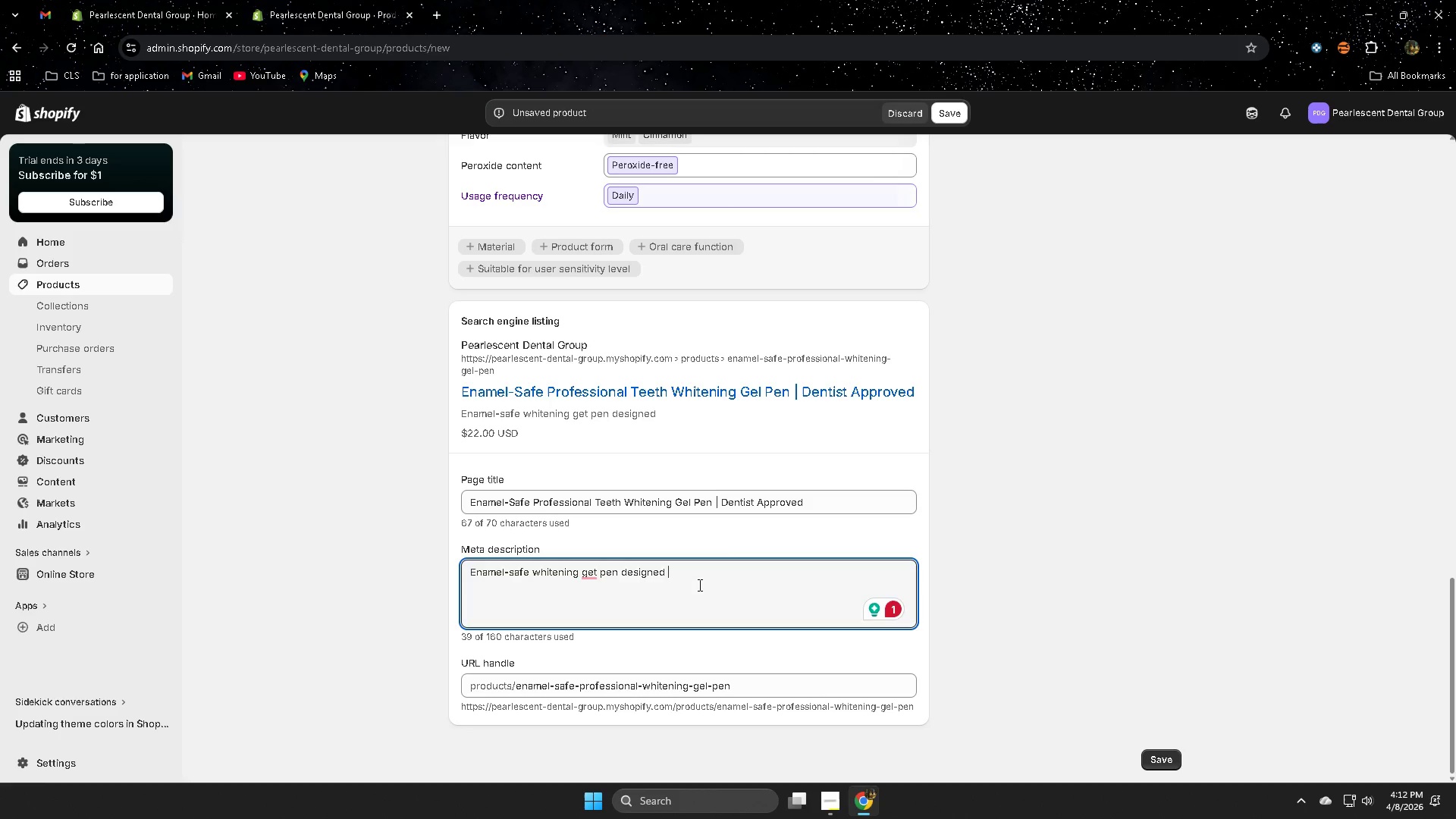 
left_click([721, 562])
 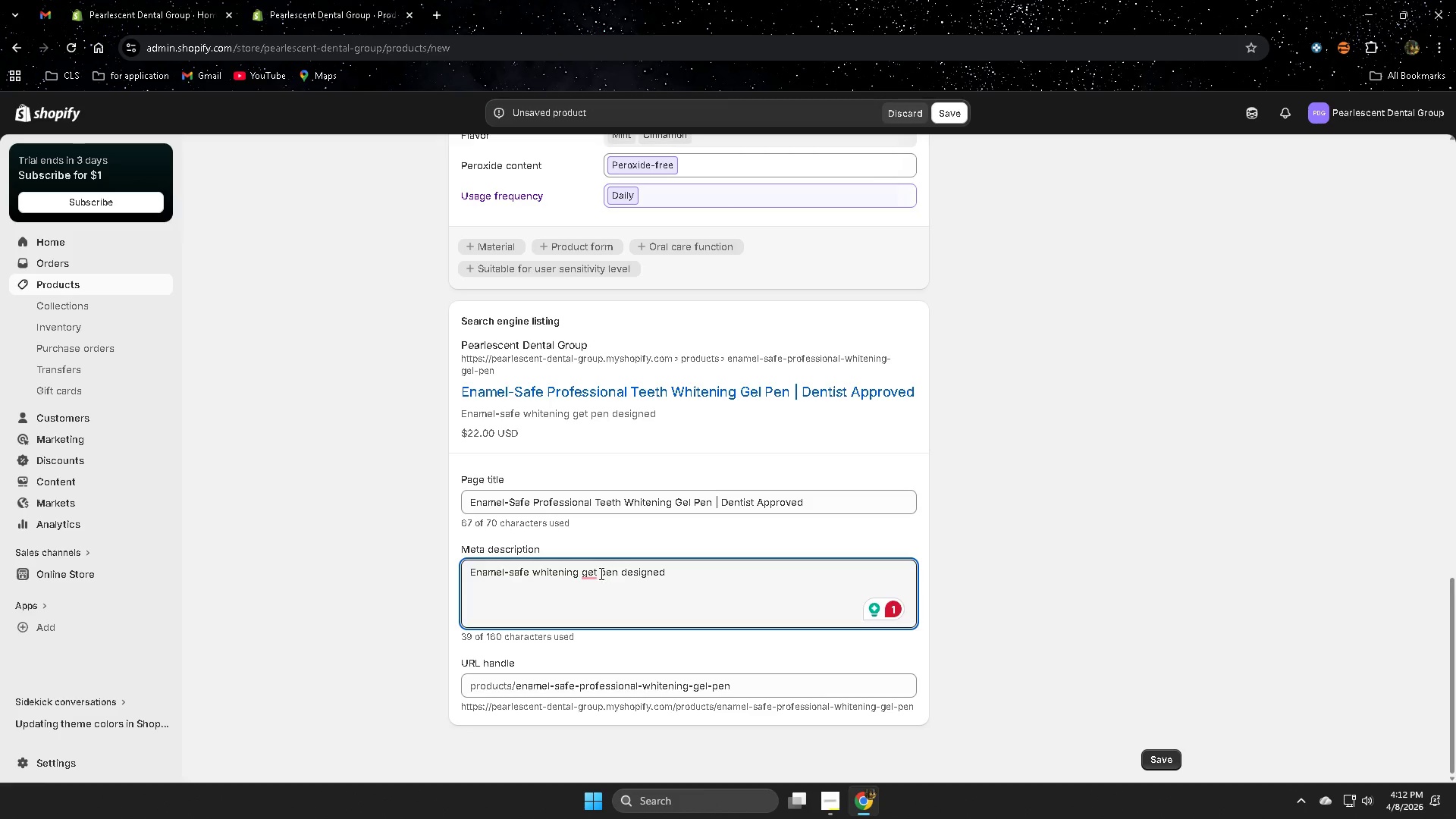 
left_click([599, 573])
 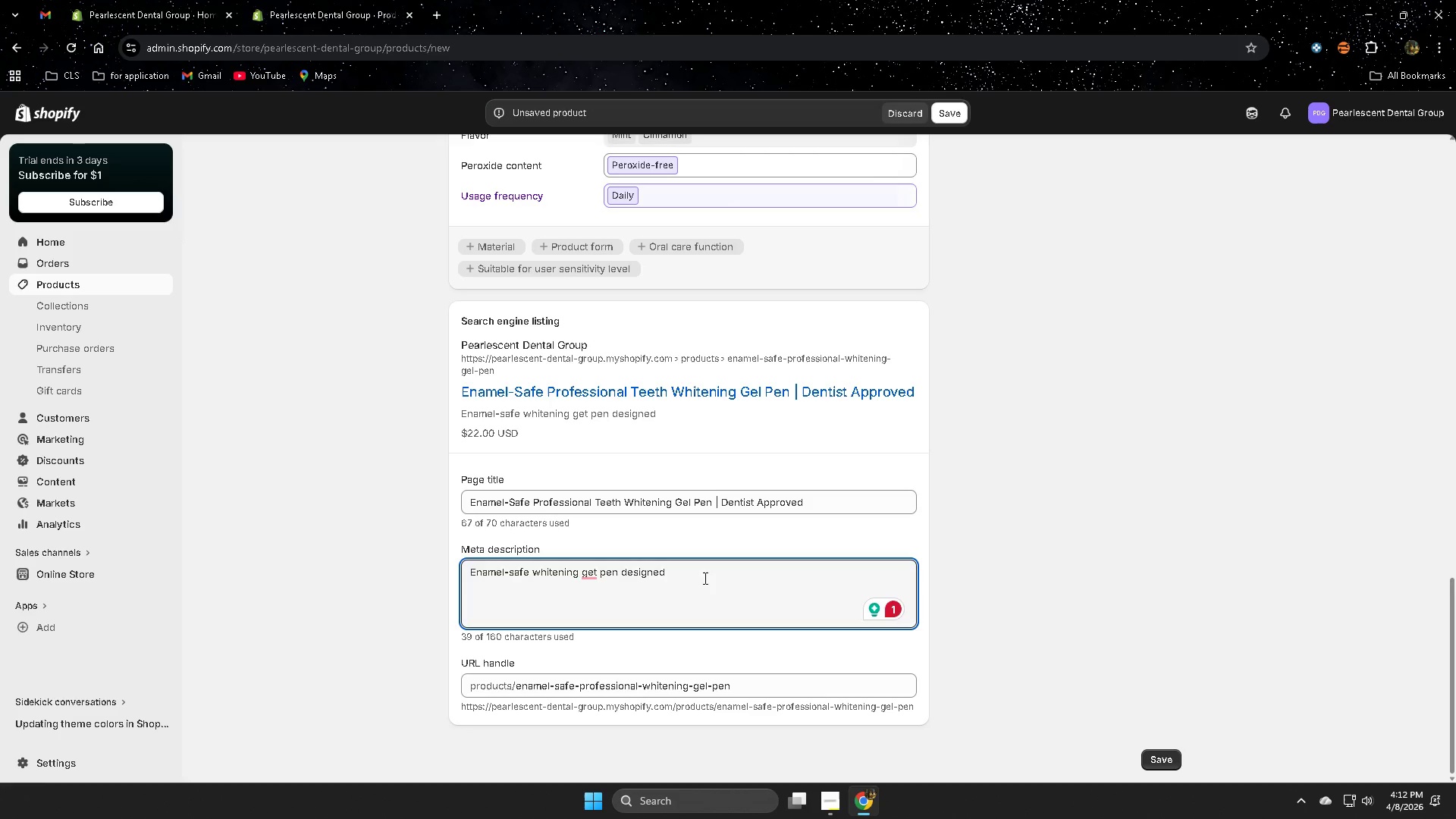 
key(ArrowLeft)
 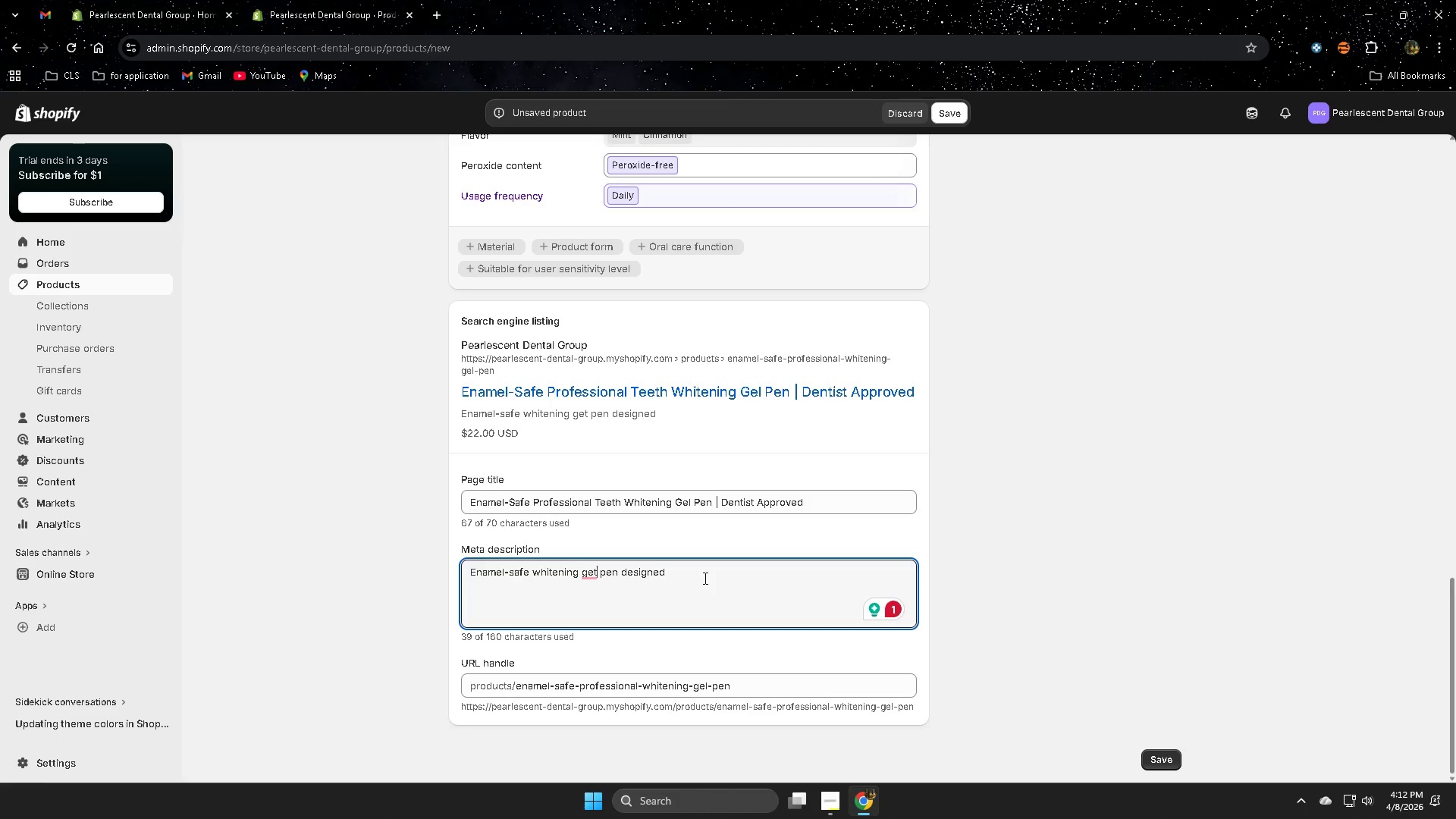 
key(Backspace)
 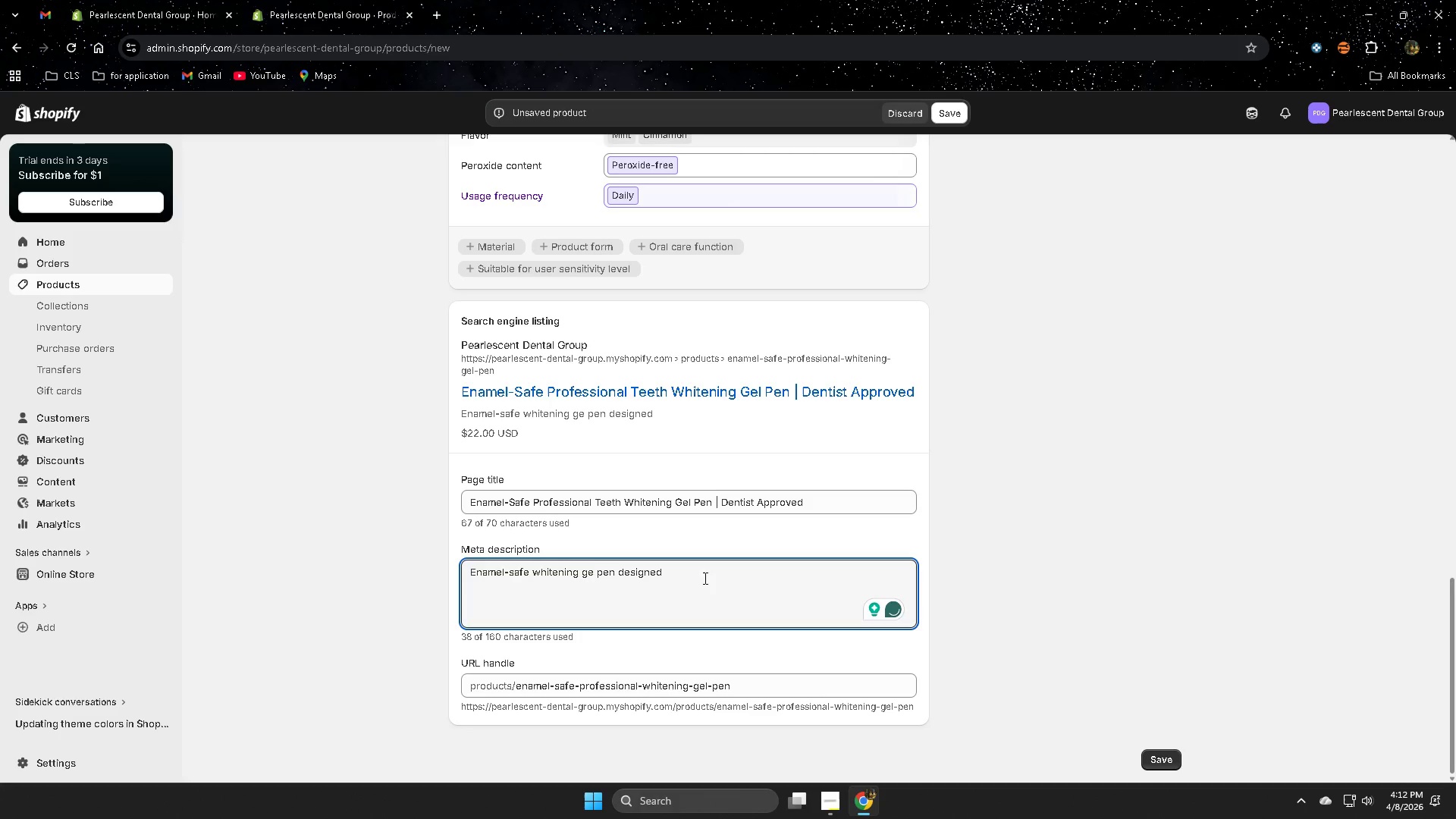 
key(L)
 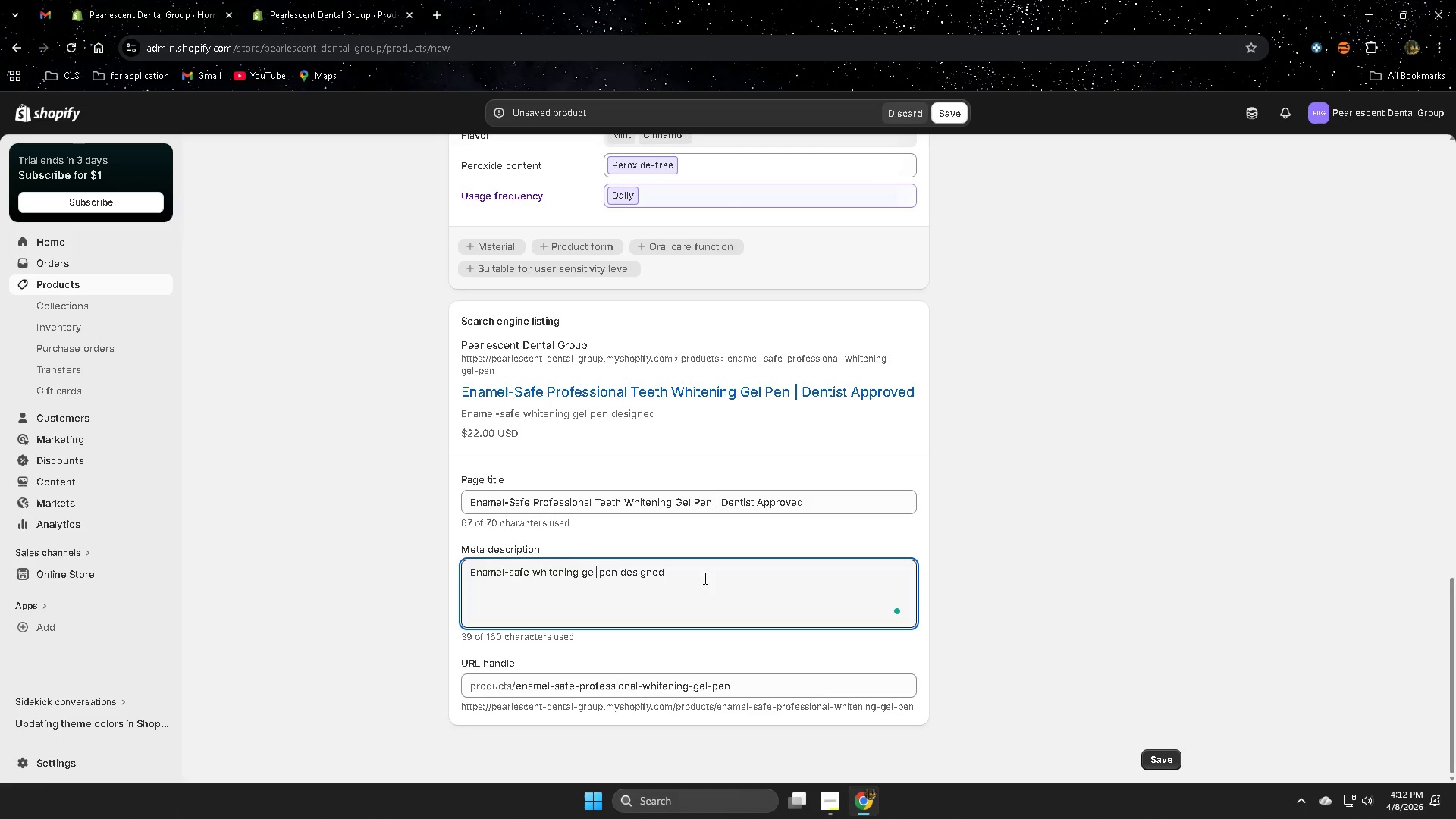 
hold_key(key=ArrowRight, duration=0.88)
 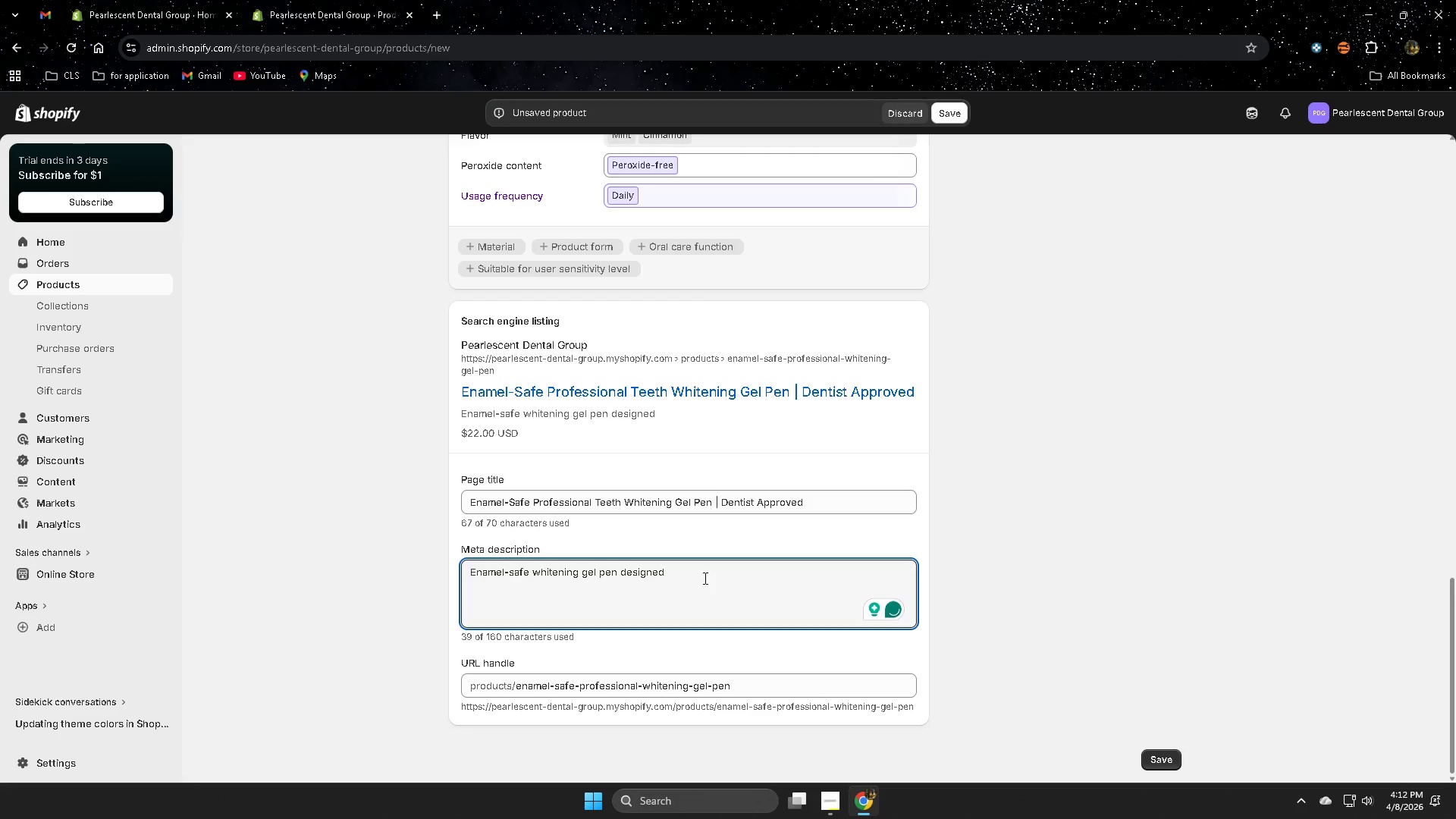 
type(  foe )
key(Backspace)
key(Backspace)
key(Backspace)
key(Backspace)
type(or destinst=rep)
key(Backspace)
key(Backspace)
key(Backspace)
key(Backspace)
type(=)
key(Backspace)
type(-recom)
 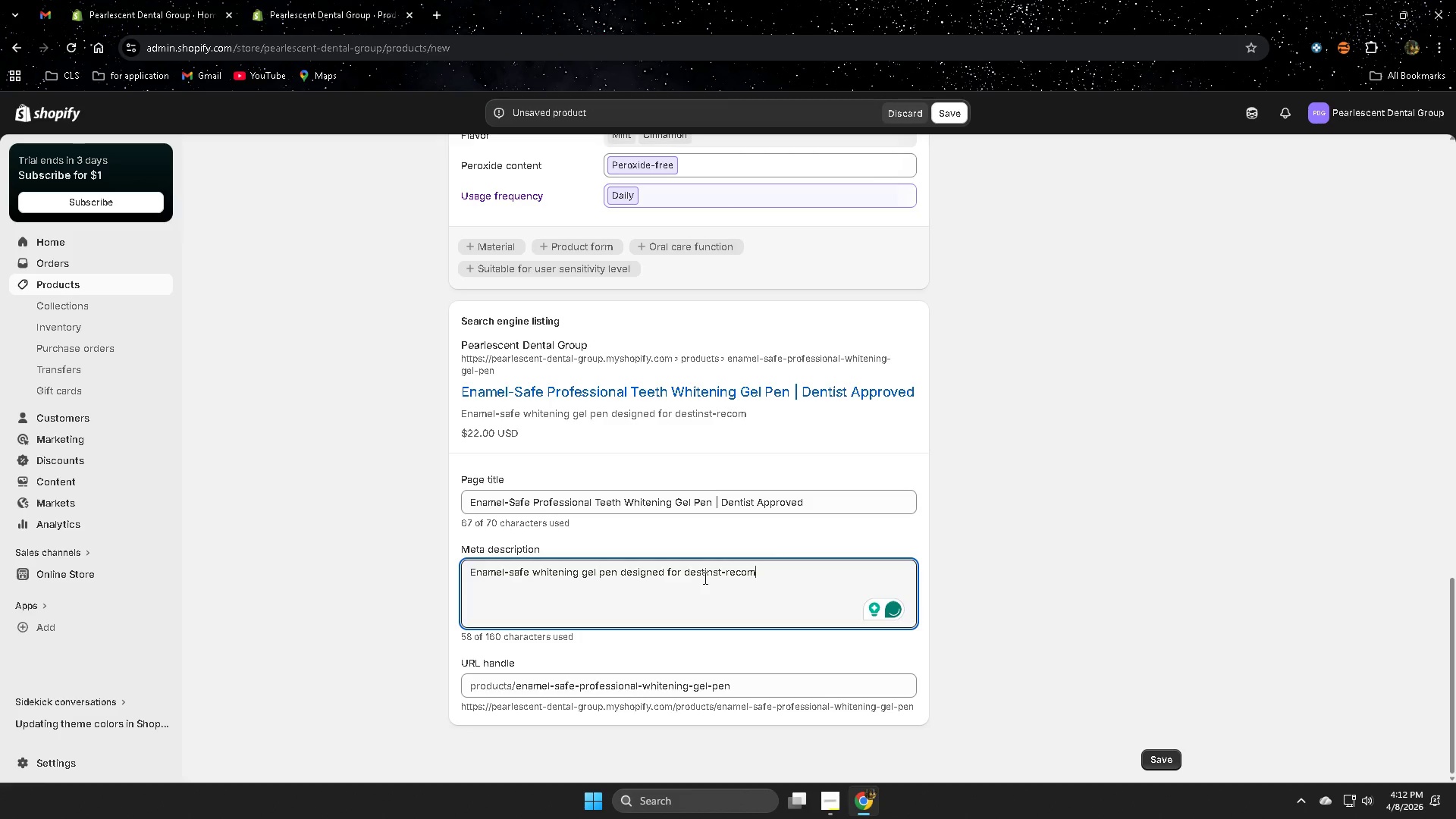 
type(mended perofessional)
 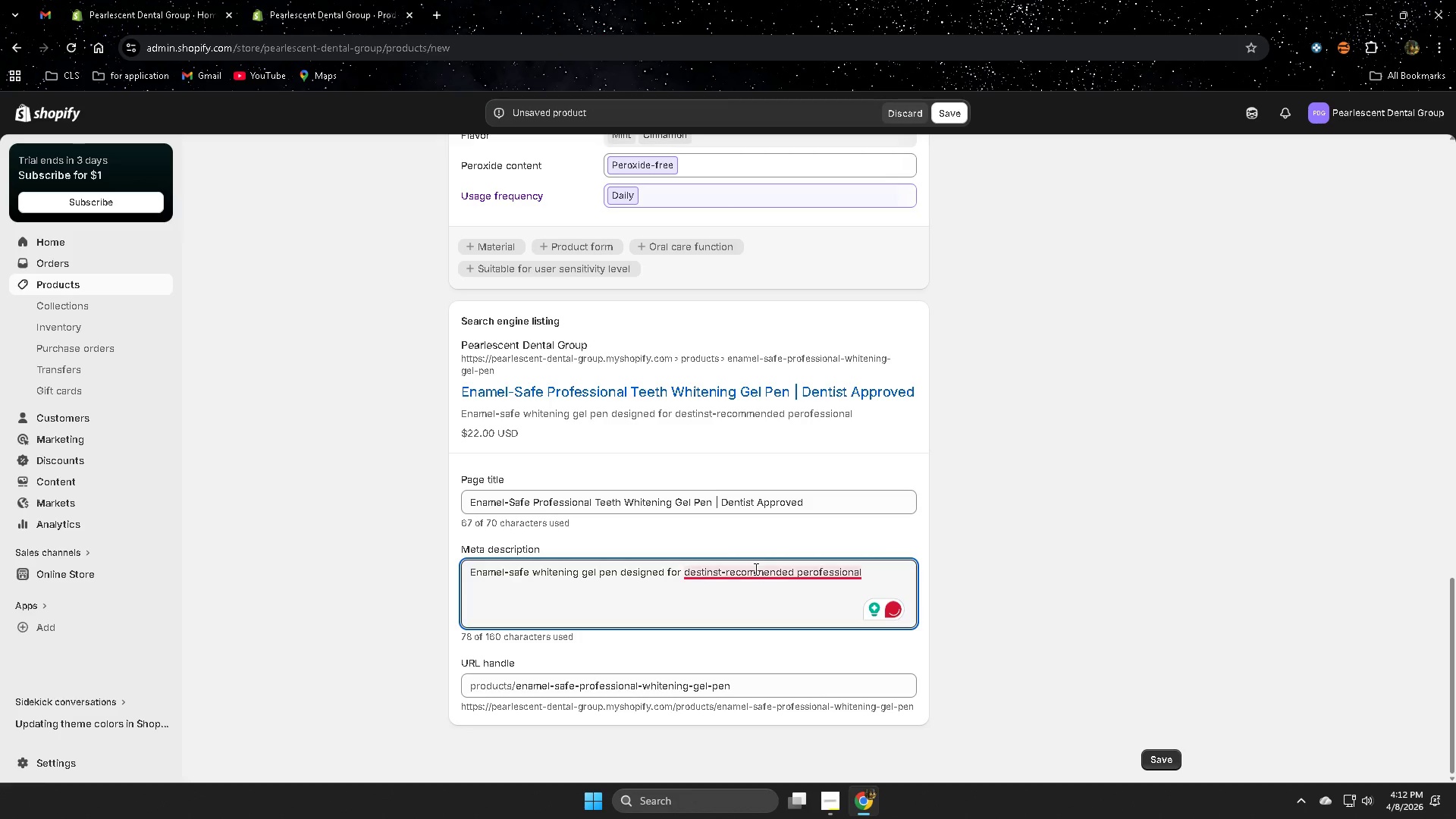 
left_click([767, 611])
 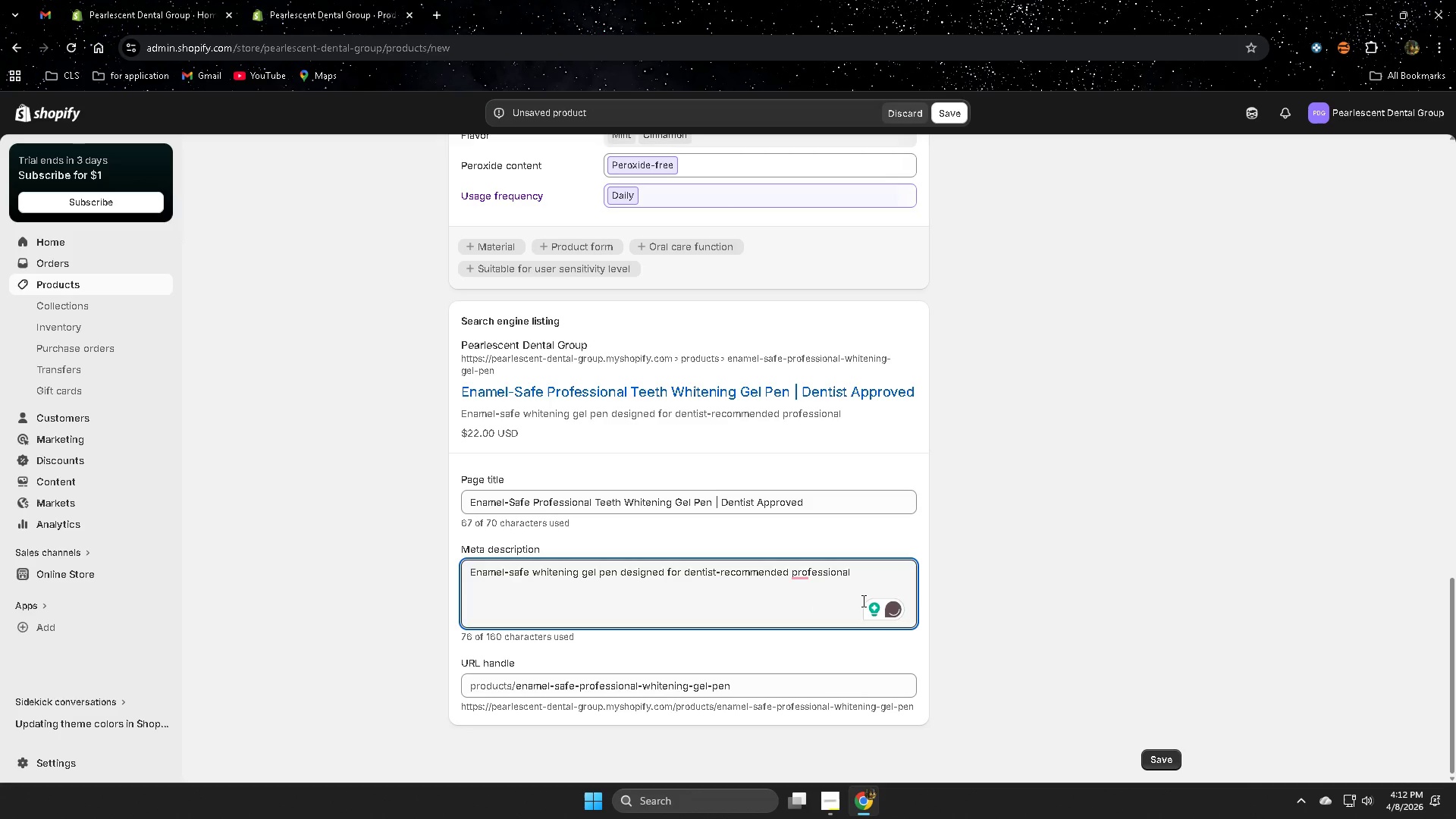 
type( wthi)
 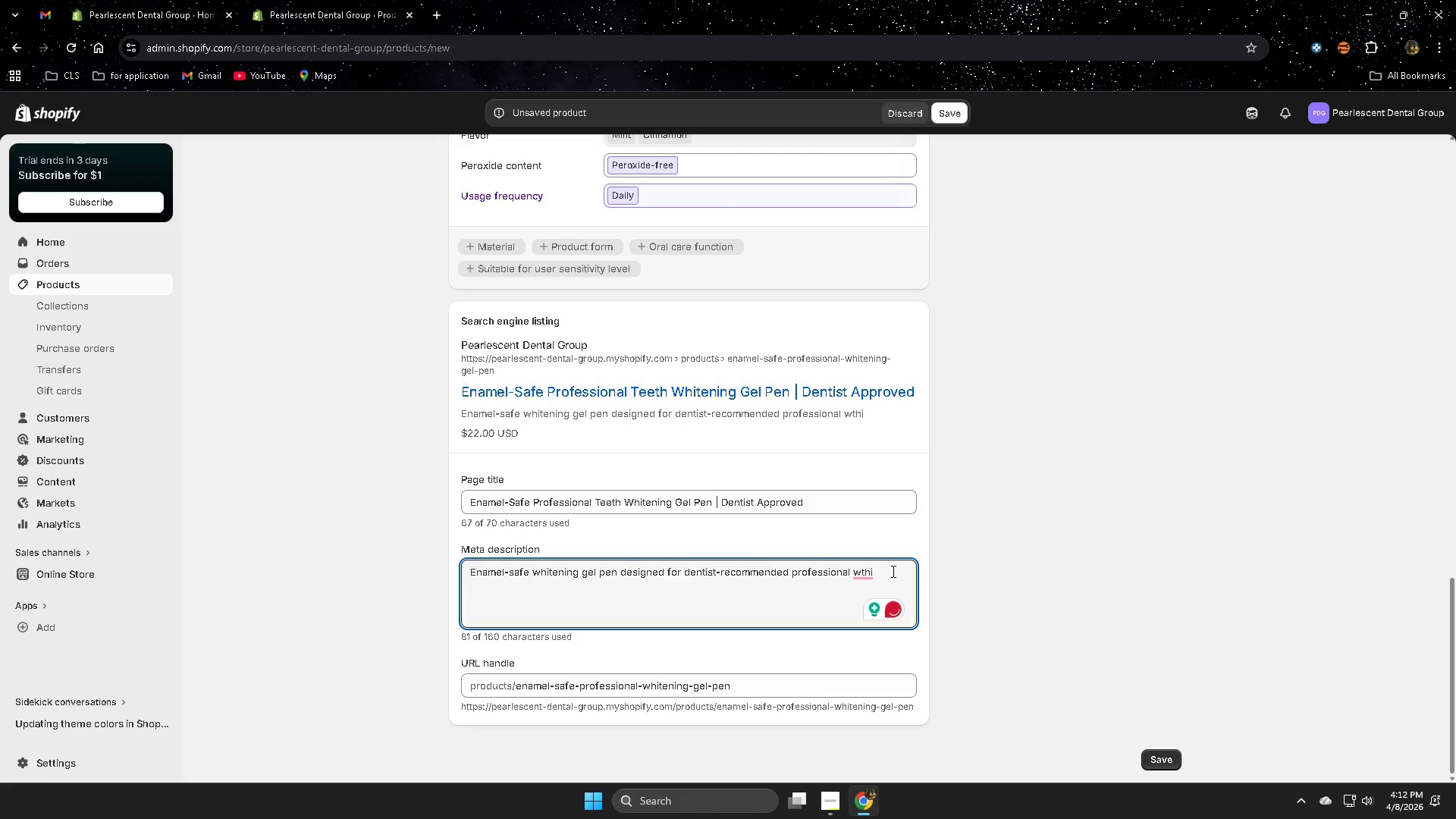 
wait(5.64)
 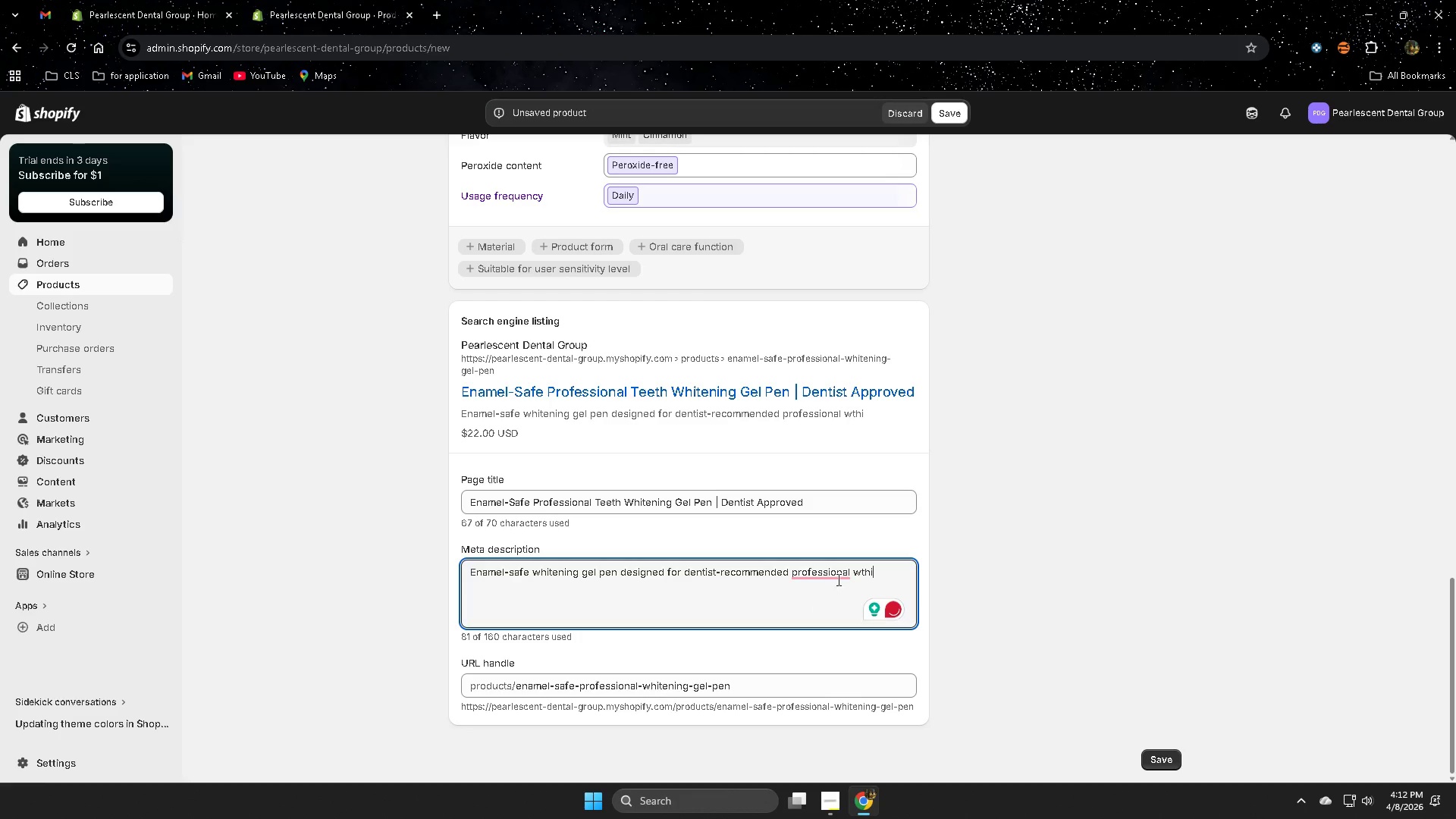 
key(Backspace)
key(Backspace)
key(Backspace)
type(ithening )
 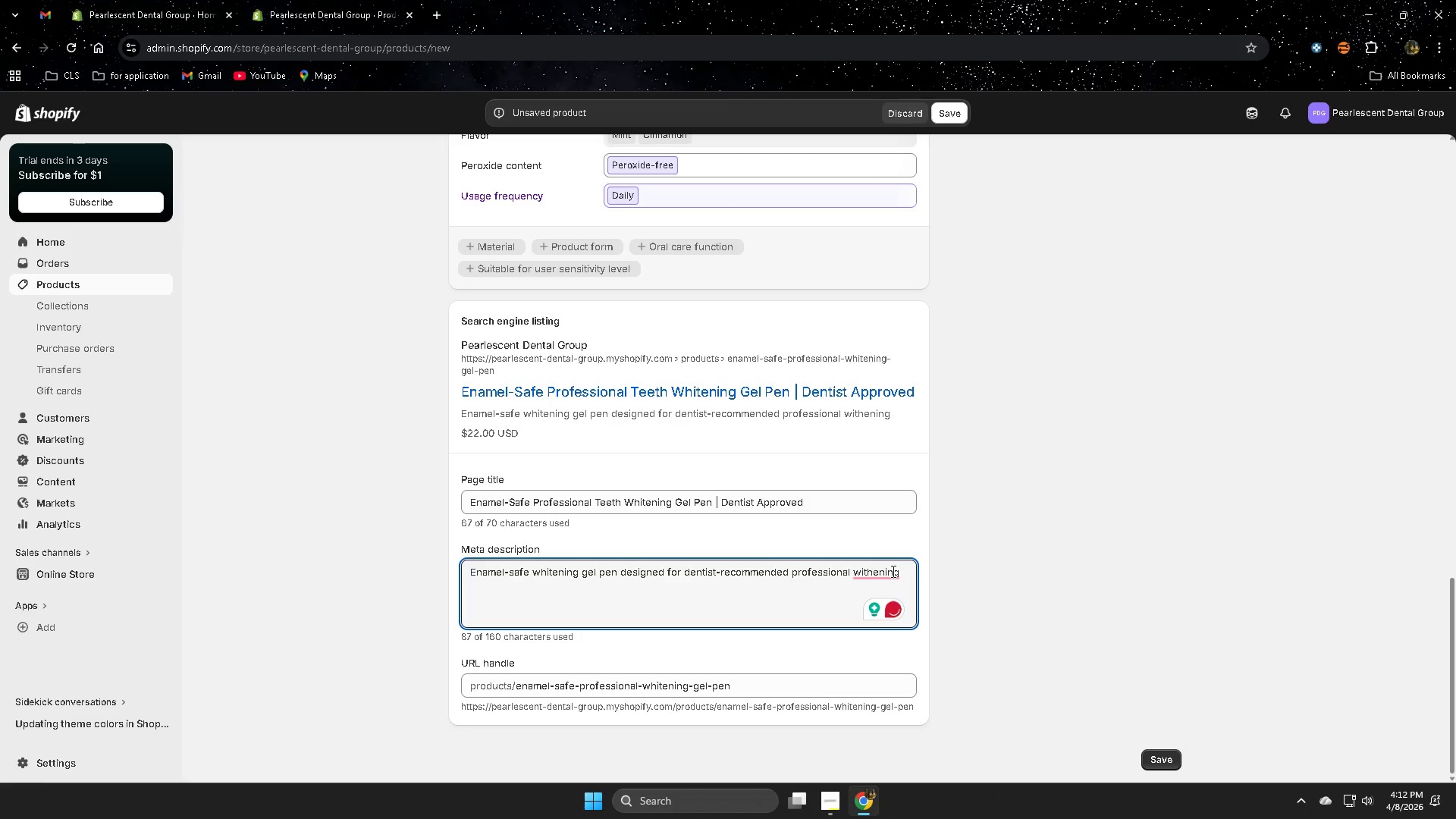 
type(toung)
 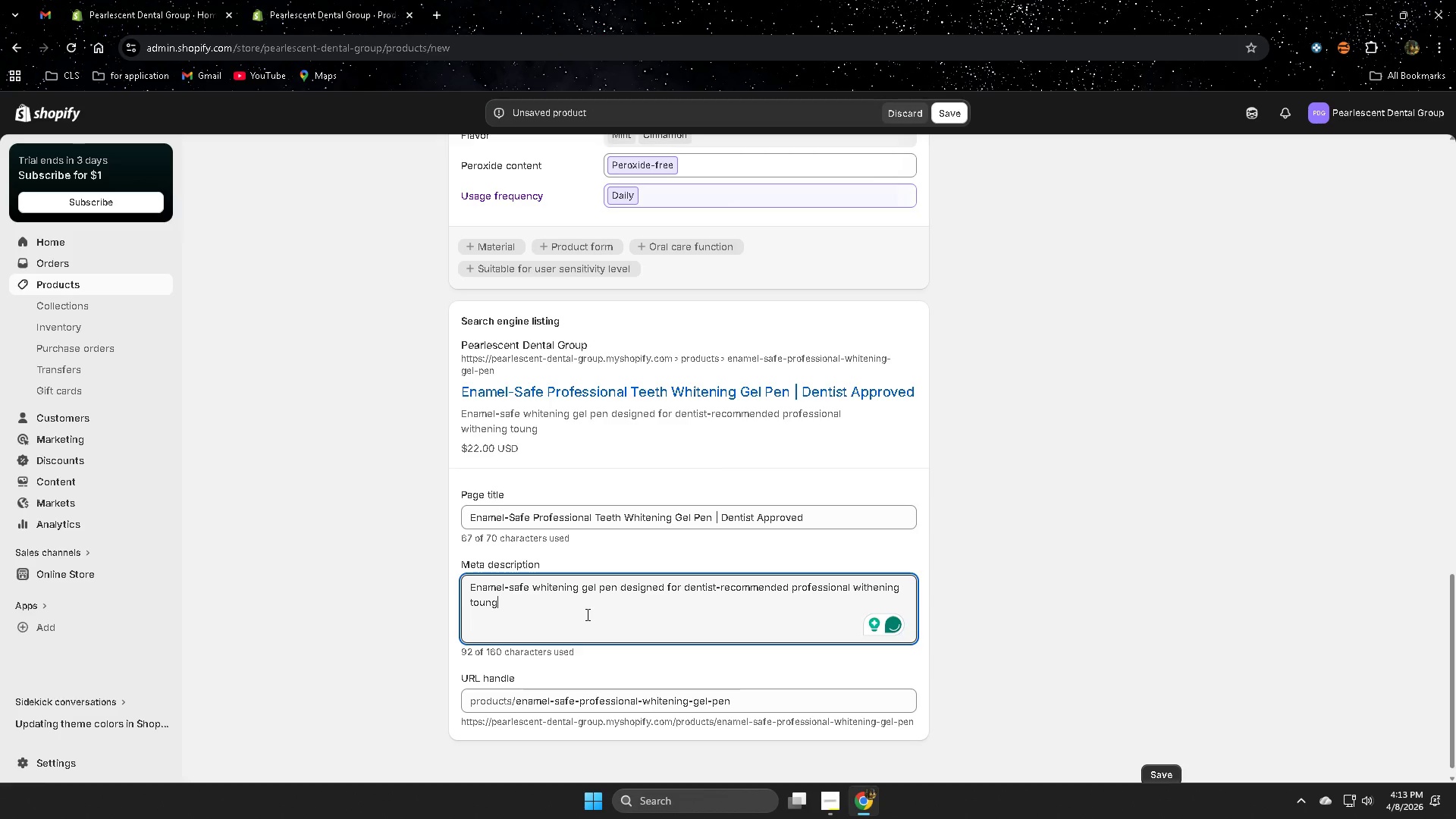 
left_click([580, 613])
 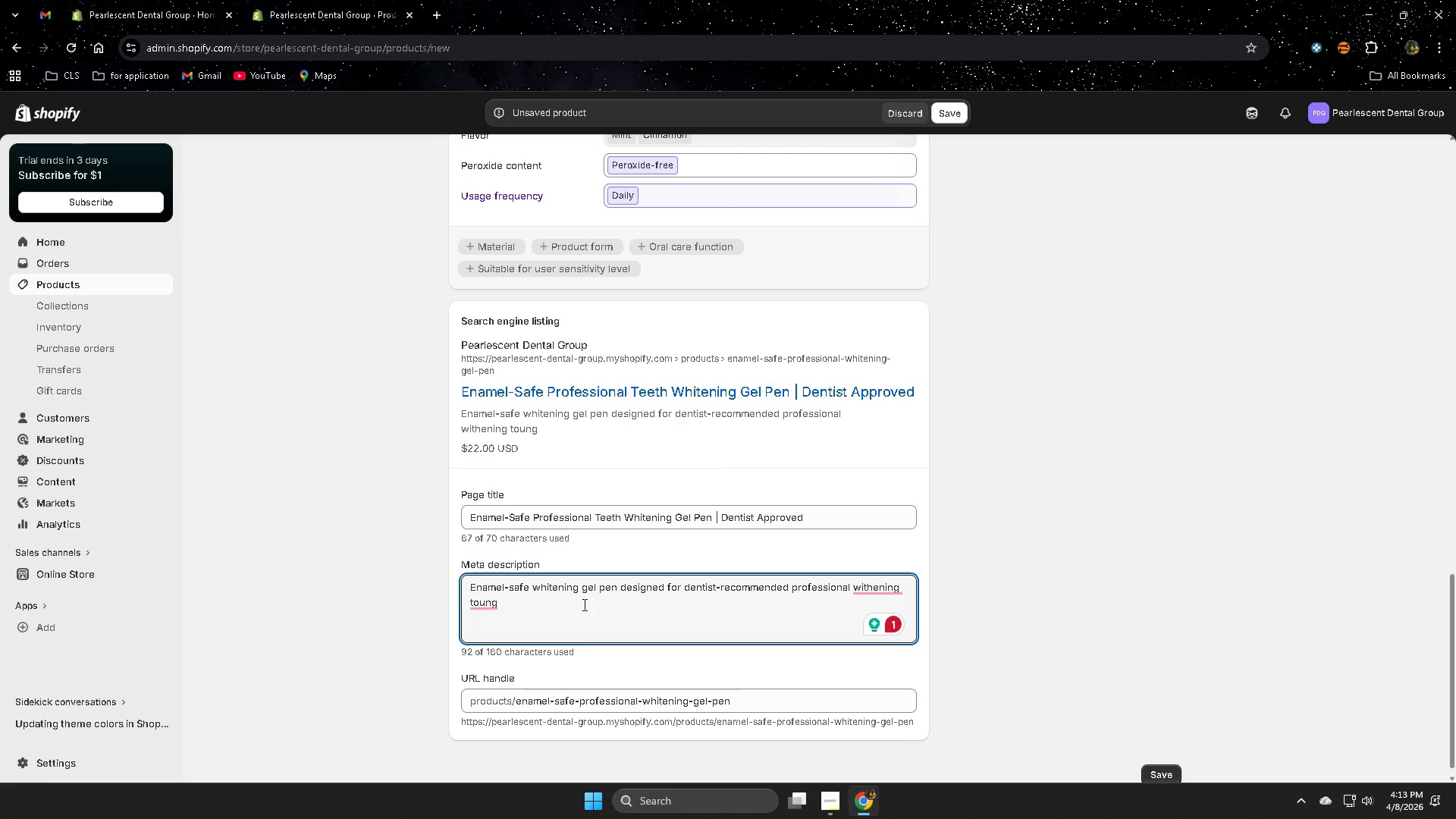 
wait(9.91)
 